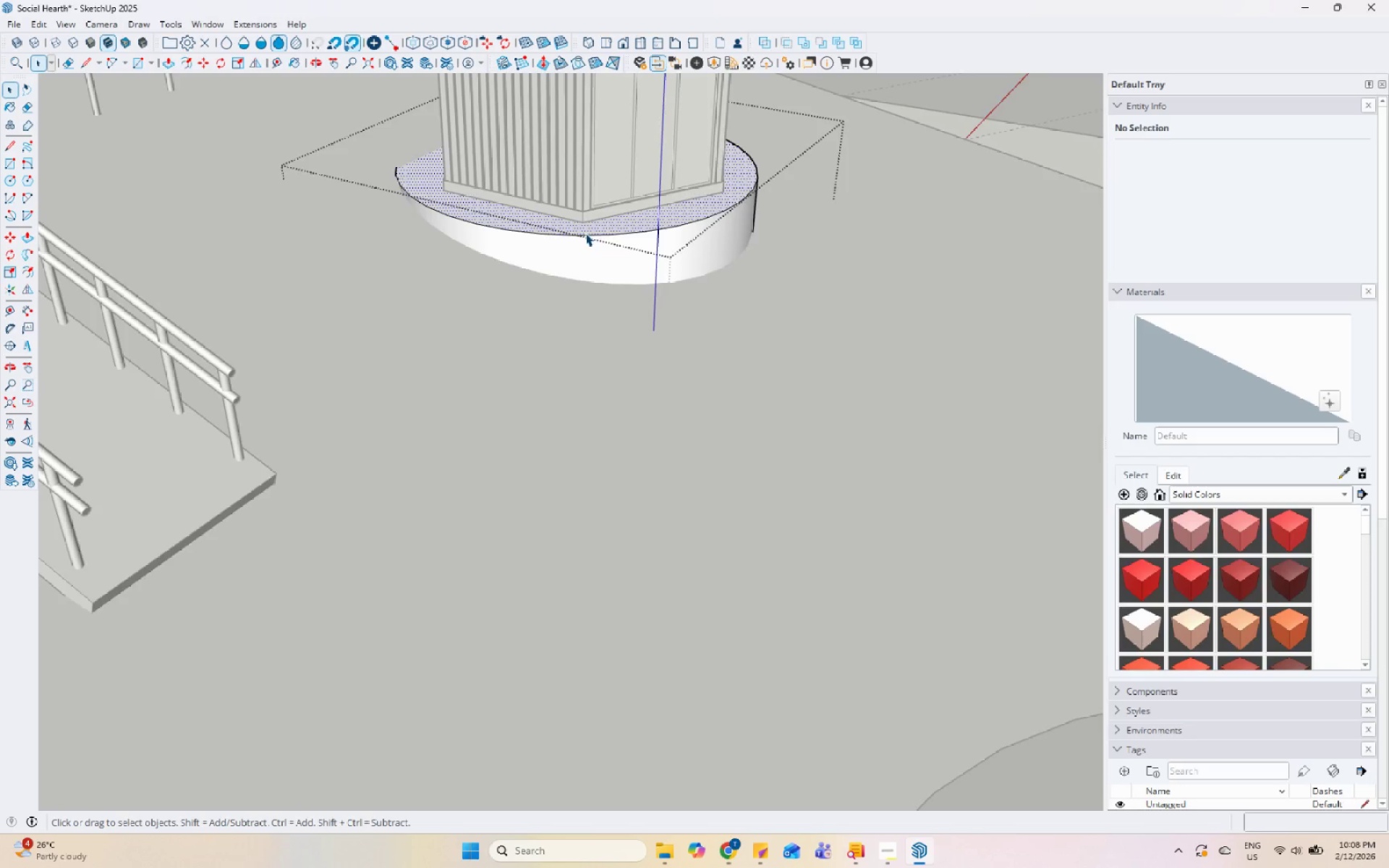 
key(Escape)
 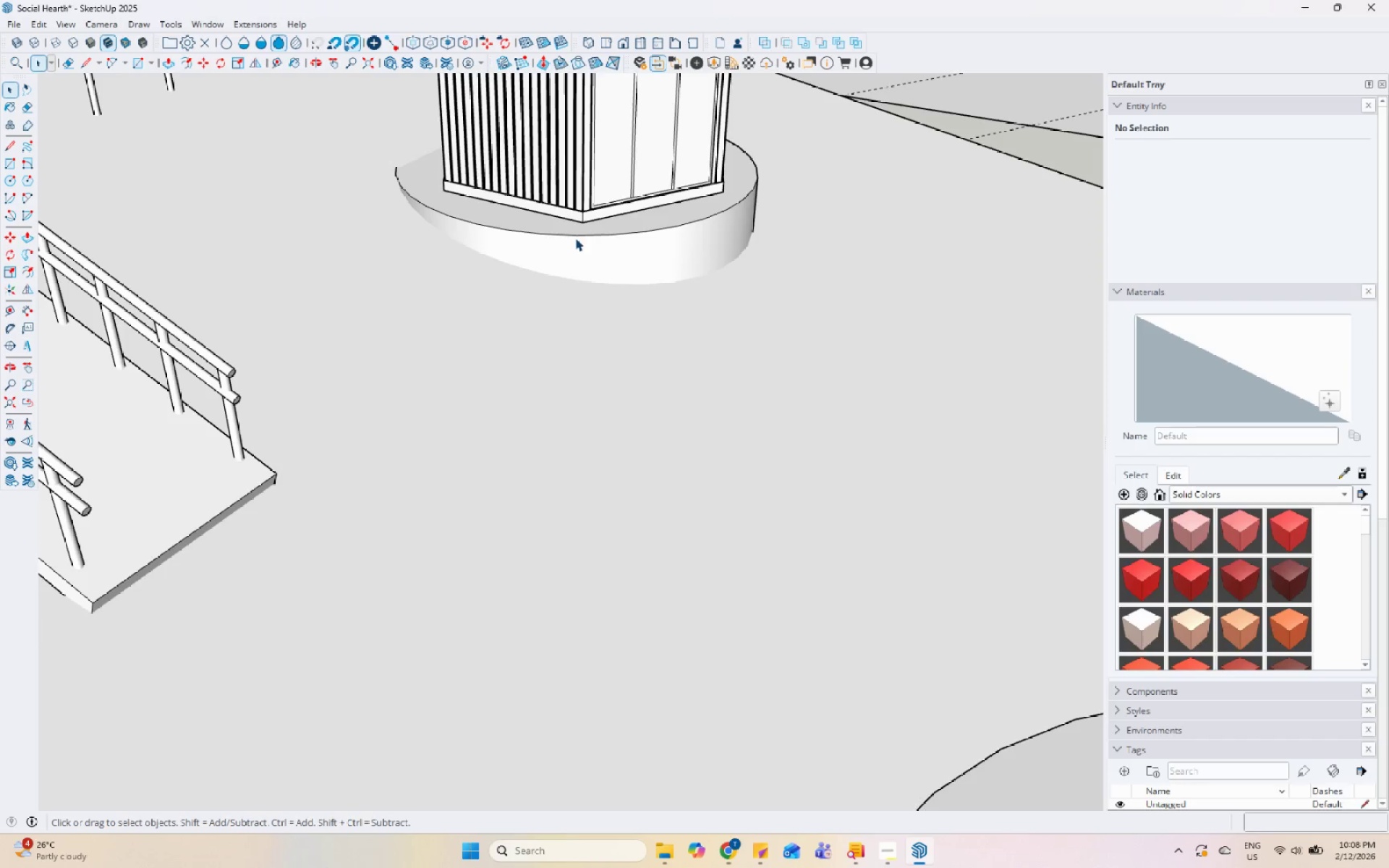 
key(L)
 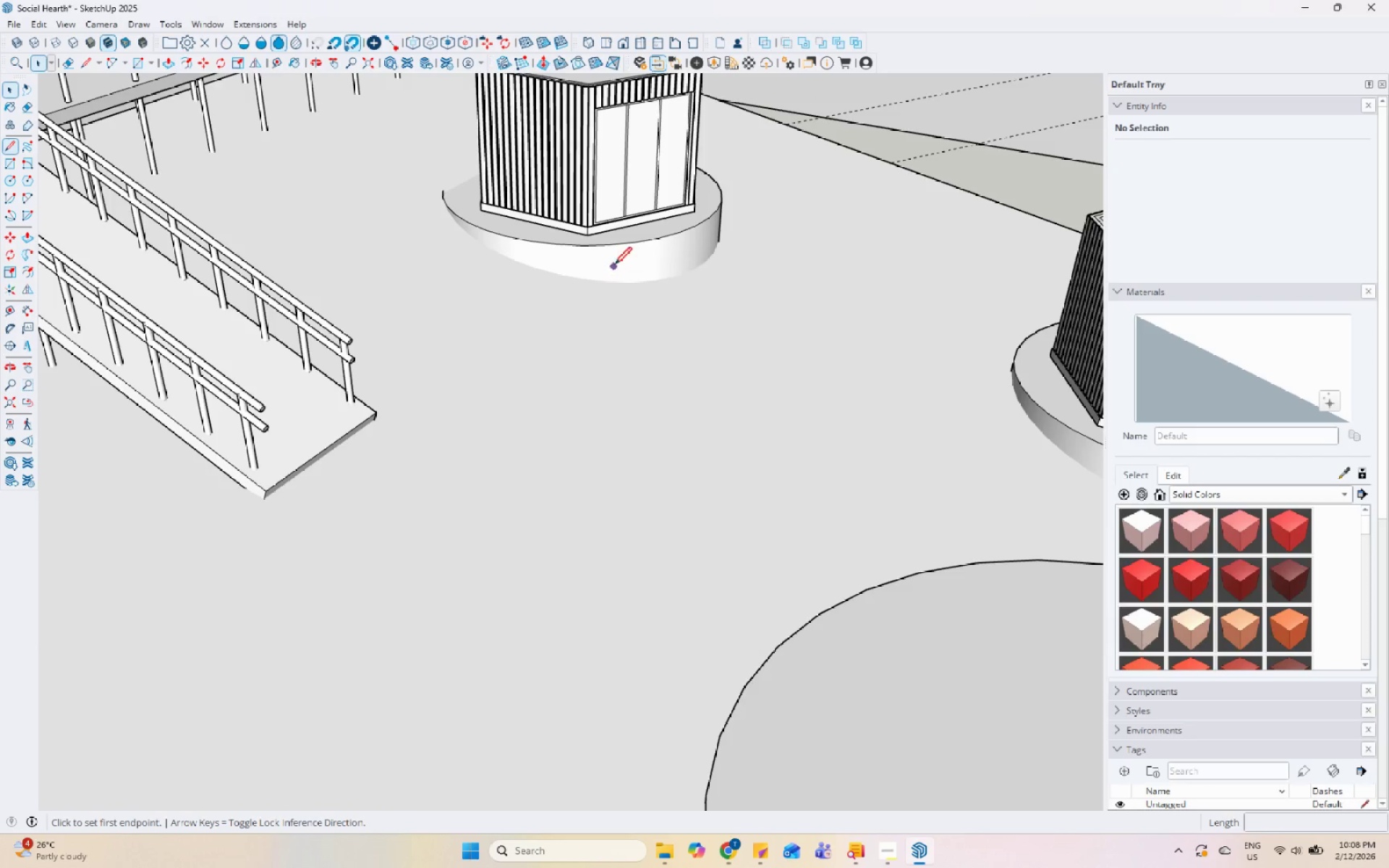 
scroll: coordinate [606, 279], scroll_direction: down, amount: 3.0
 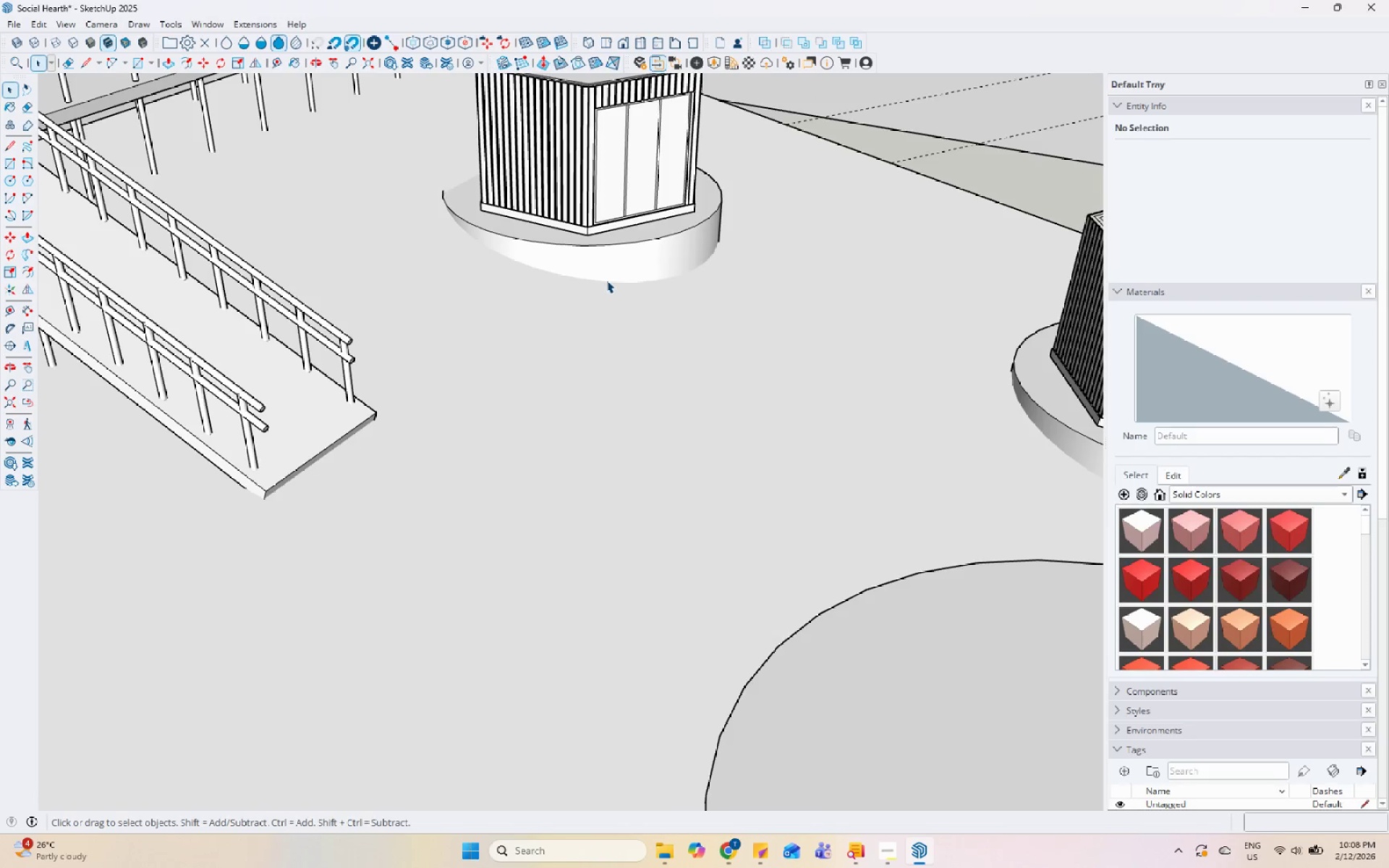 
scroll: coordinate [614, 266], scroll_direction: up, amount: 2.0
 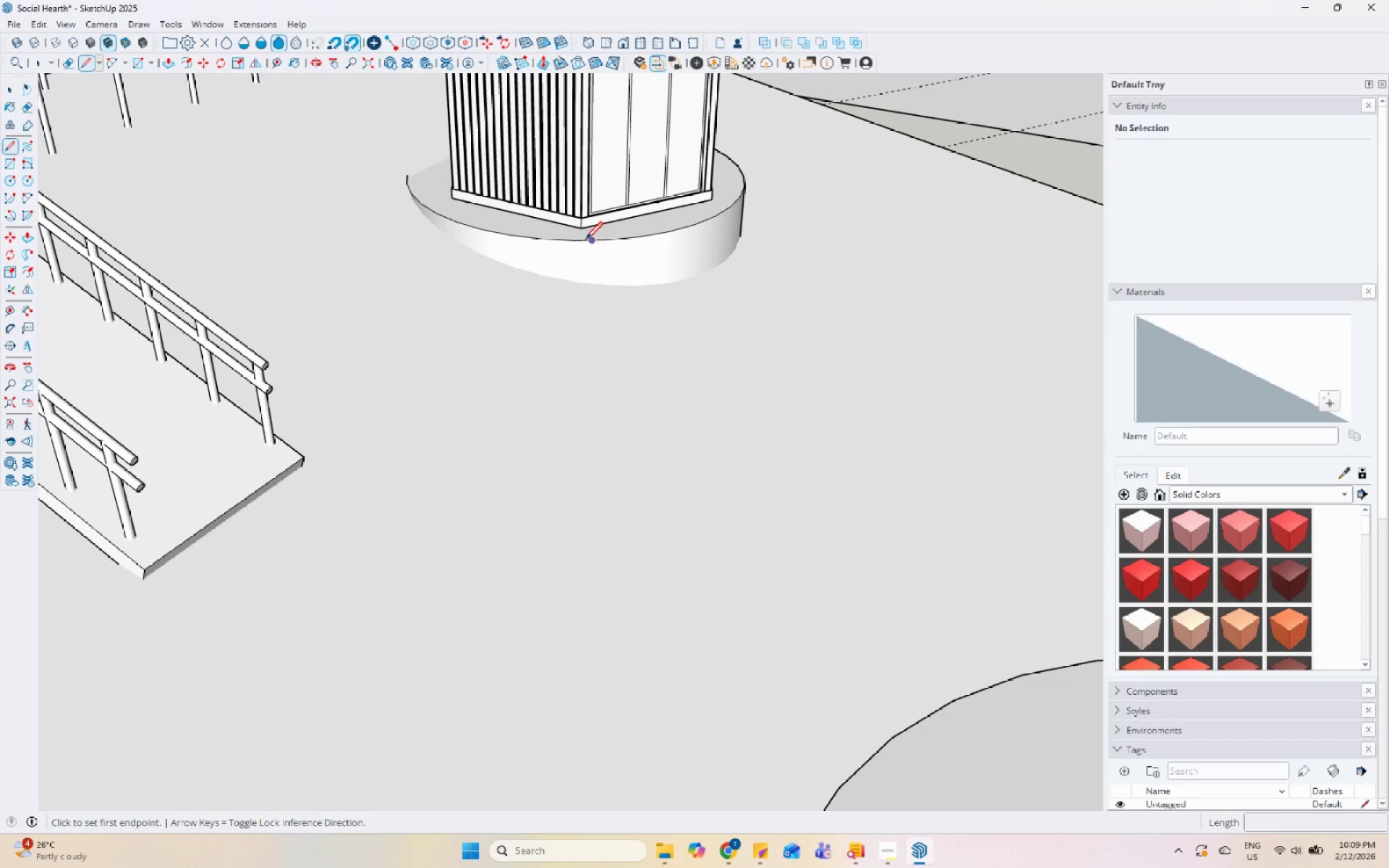 
left_click([583, 241])
 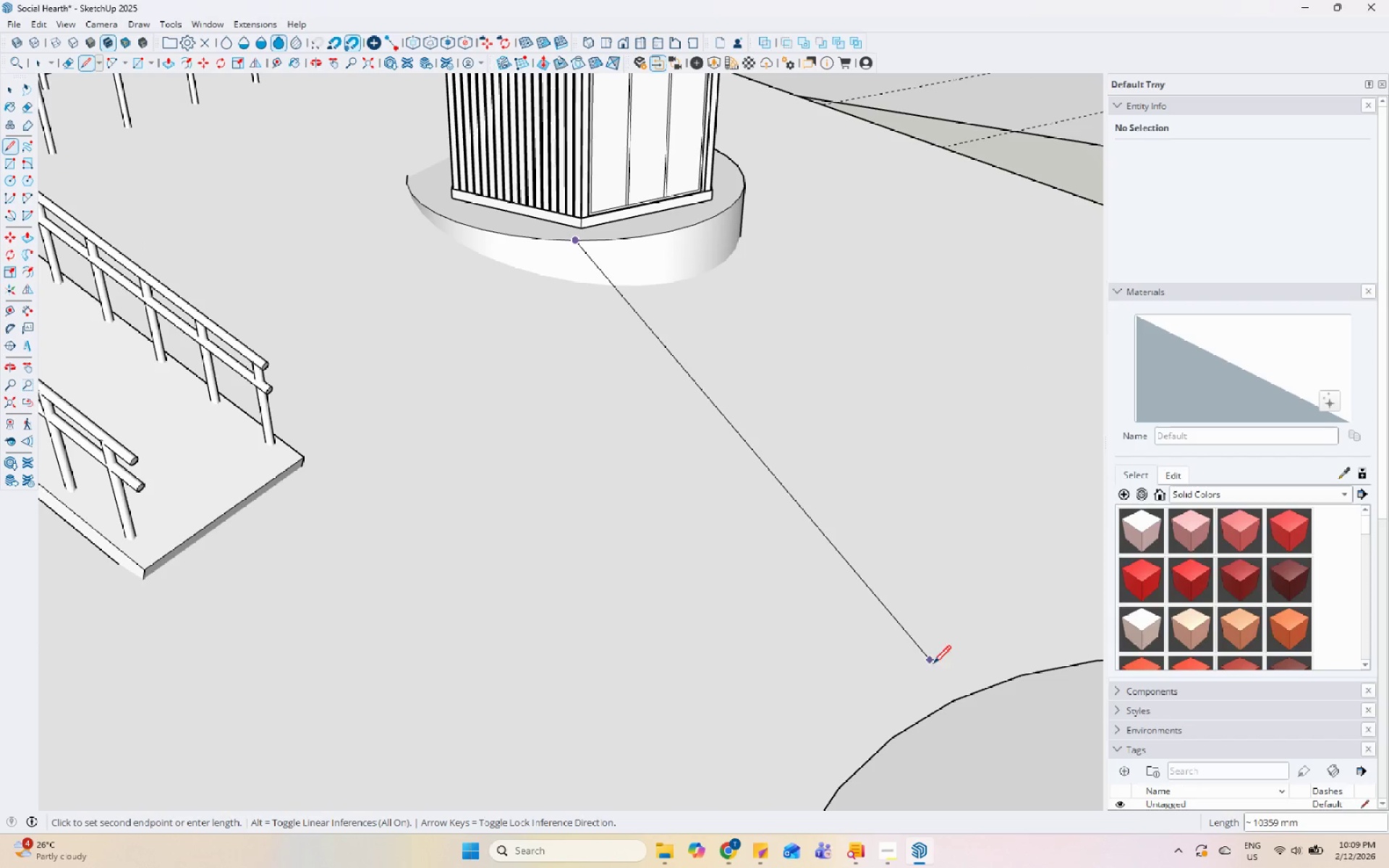 
key(Escape)
 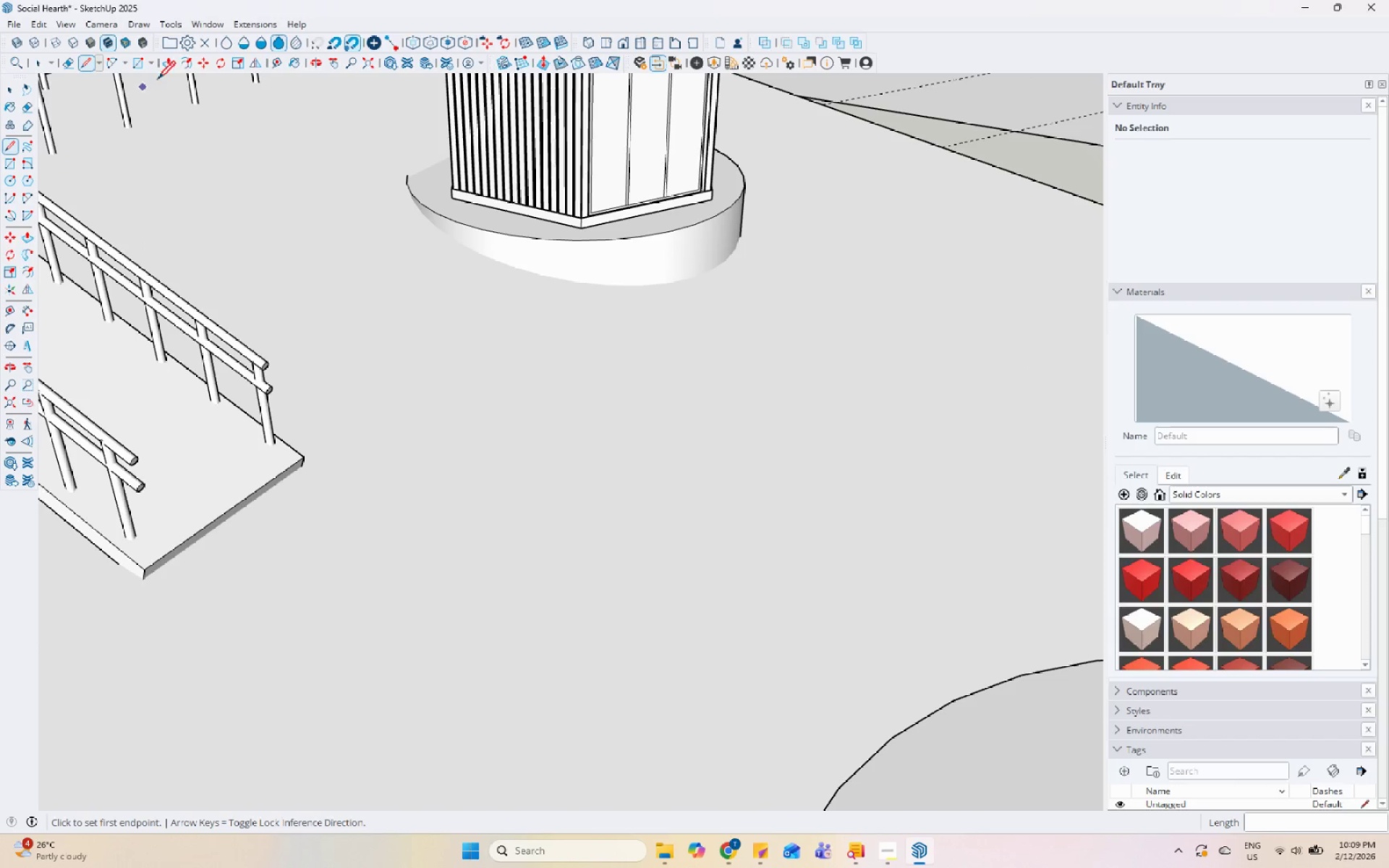 
left_click([126, 66])
 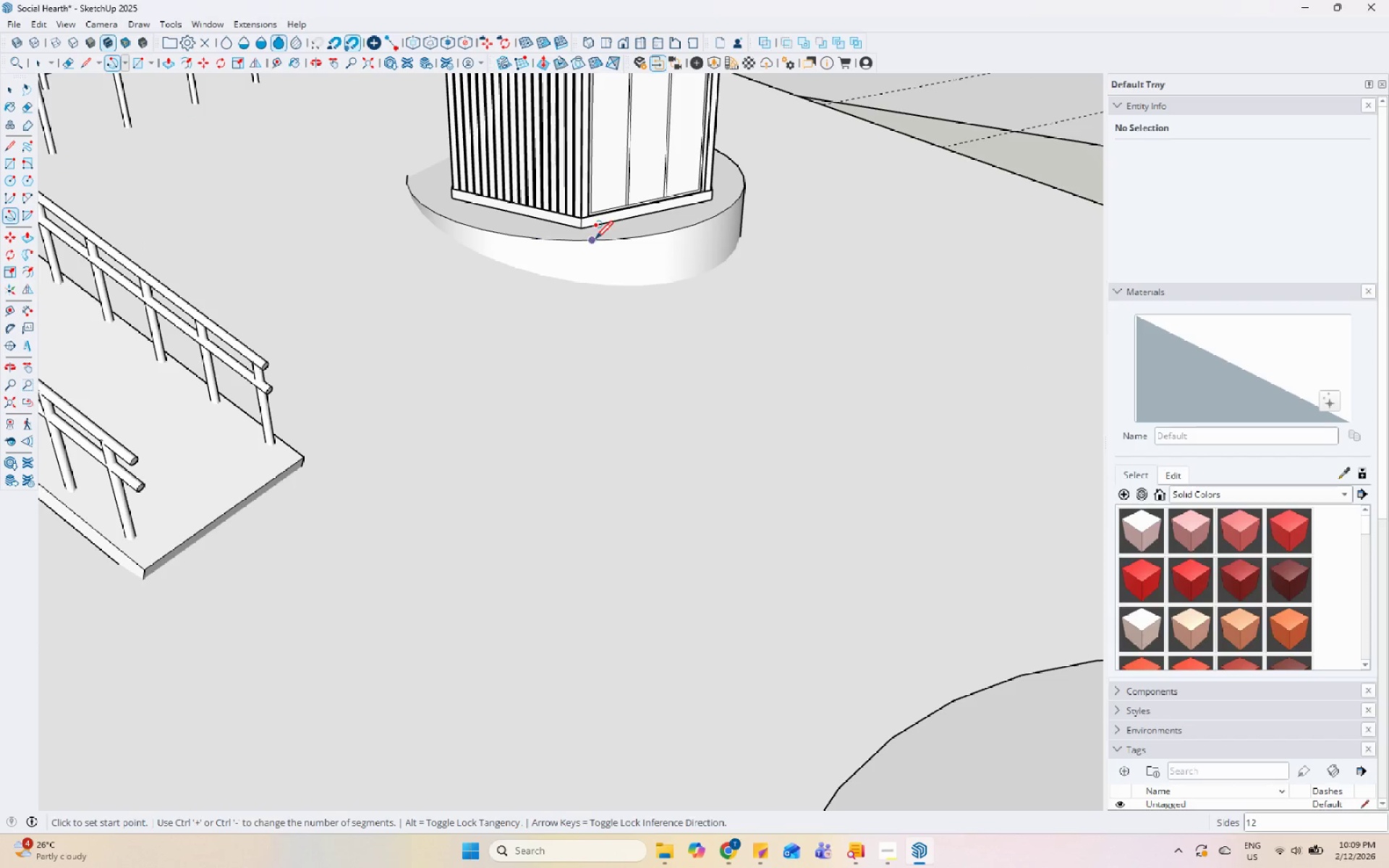 
scroll: coordinate [587, 419], scroll_direction: down, amount: 6.0
 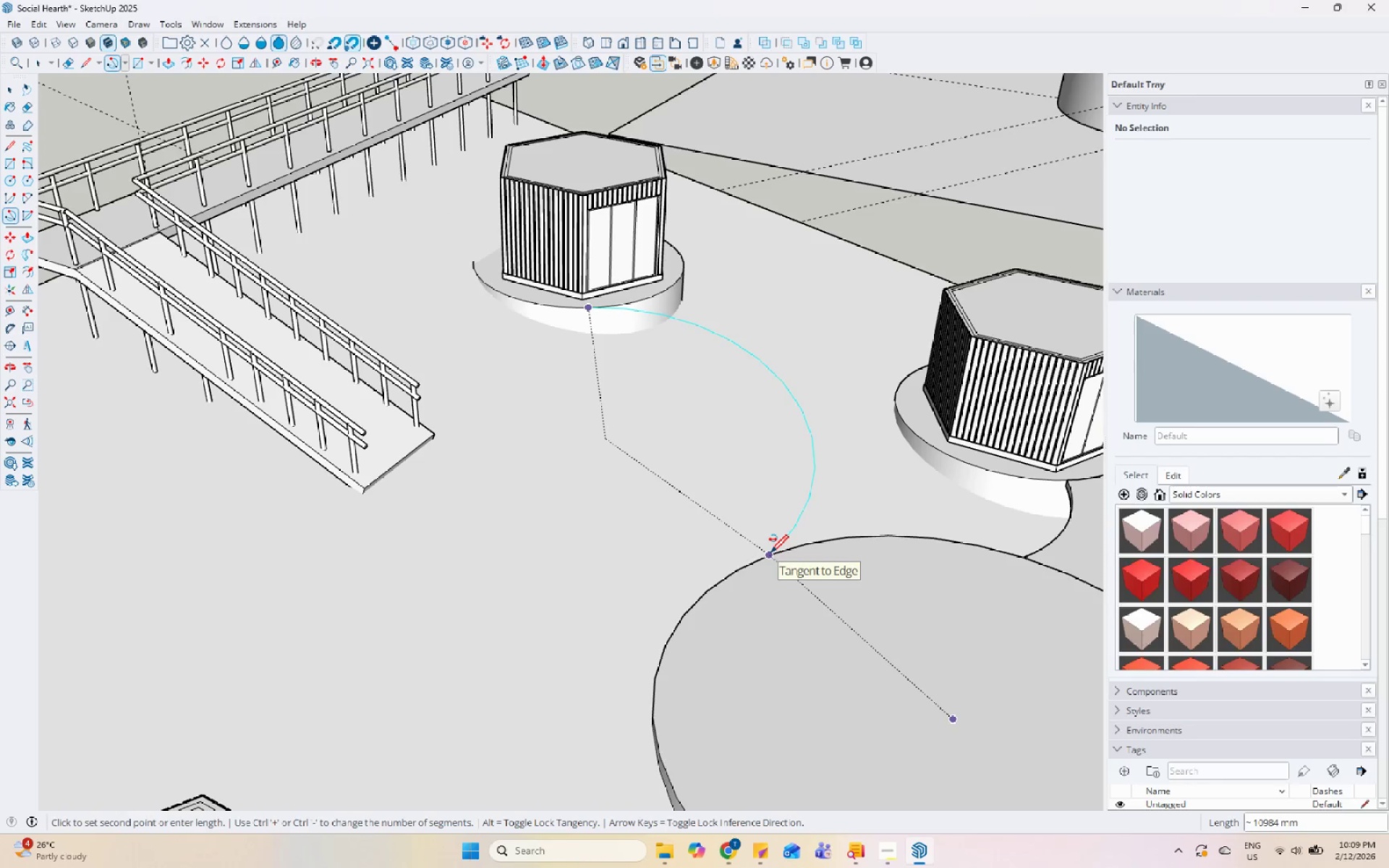 
left_click([770, 554])
 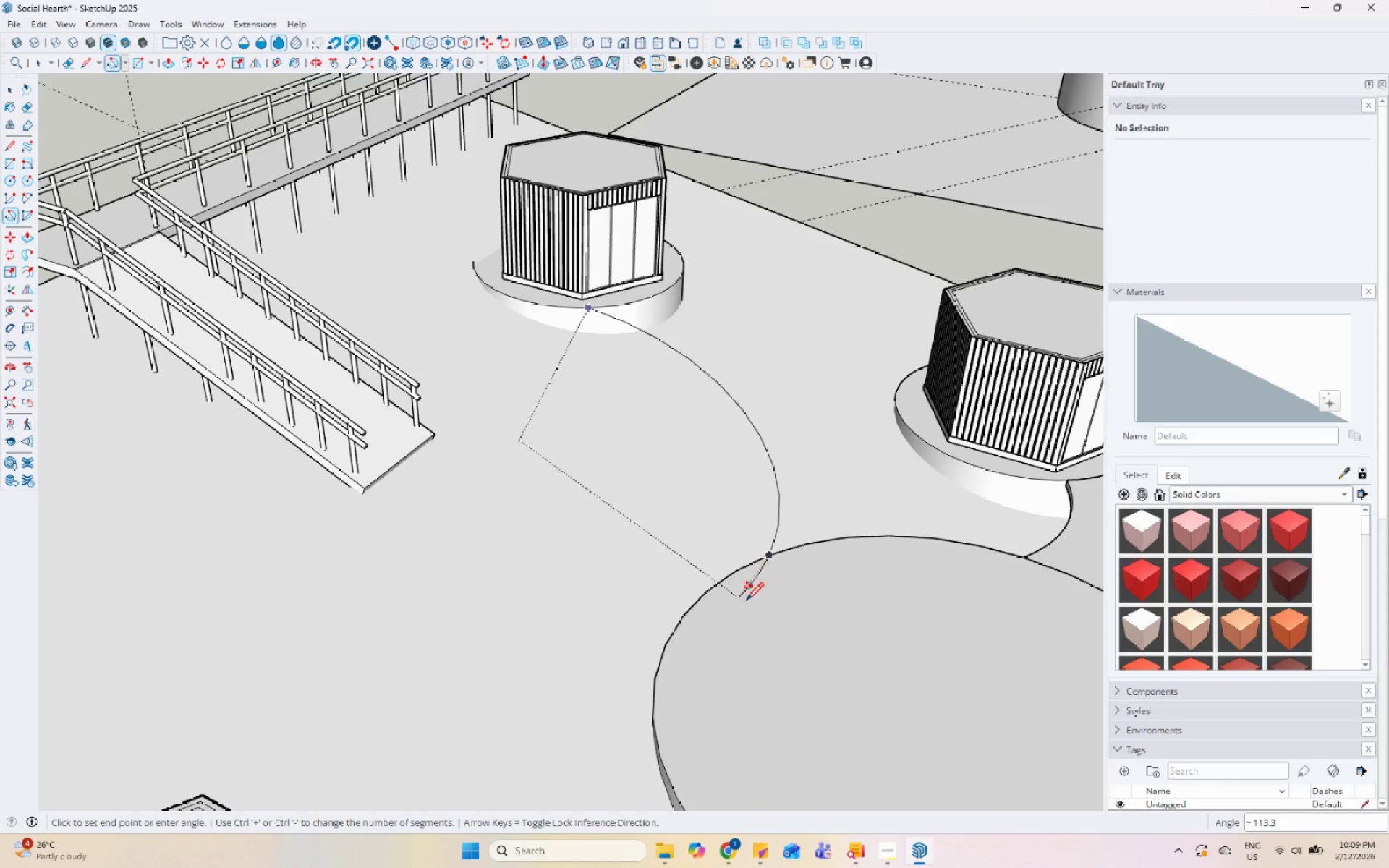 
wait(6.28)
 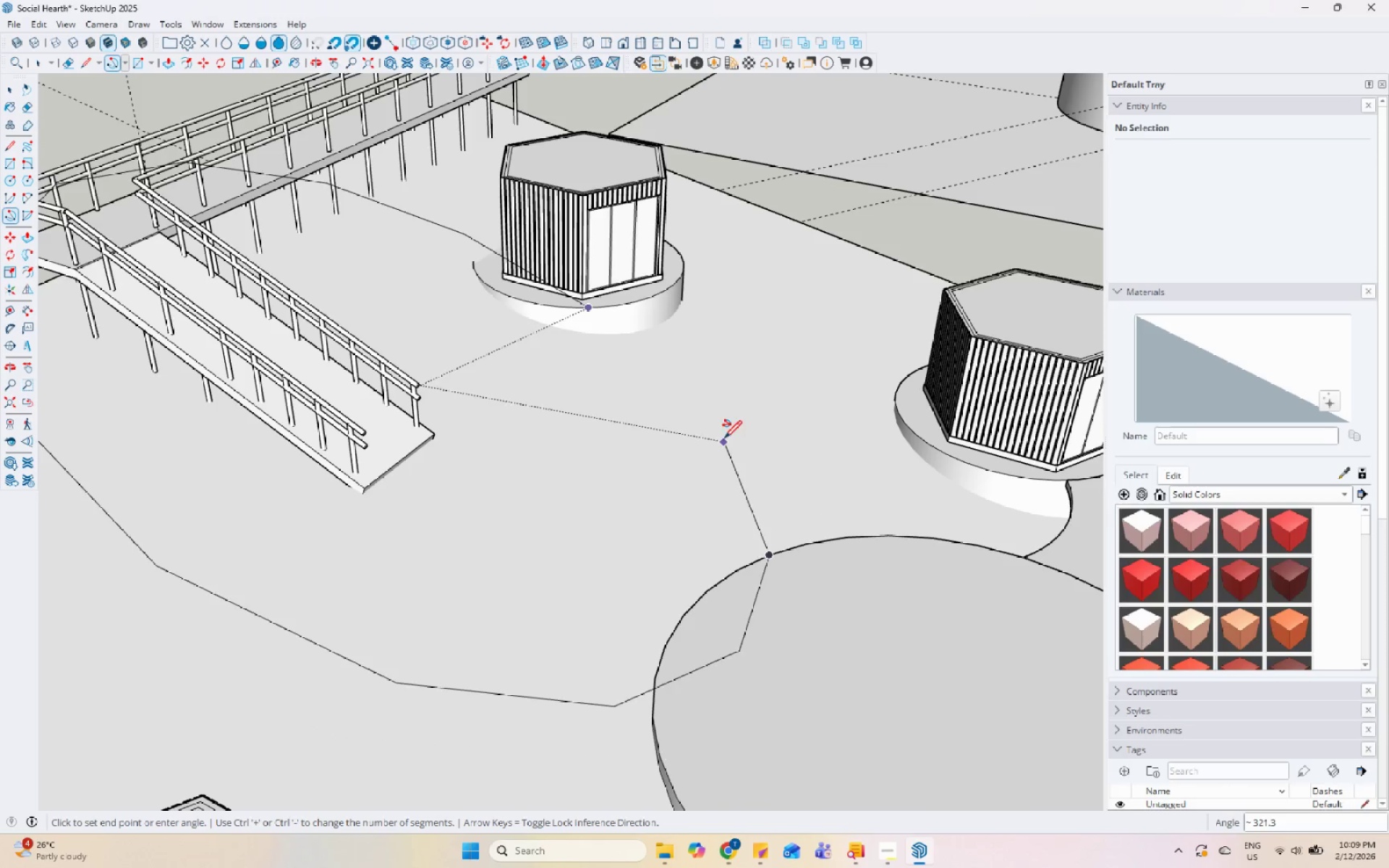 
scroll: coordinate [771, 612], scroll_direction: down, amount: 6.0
 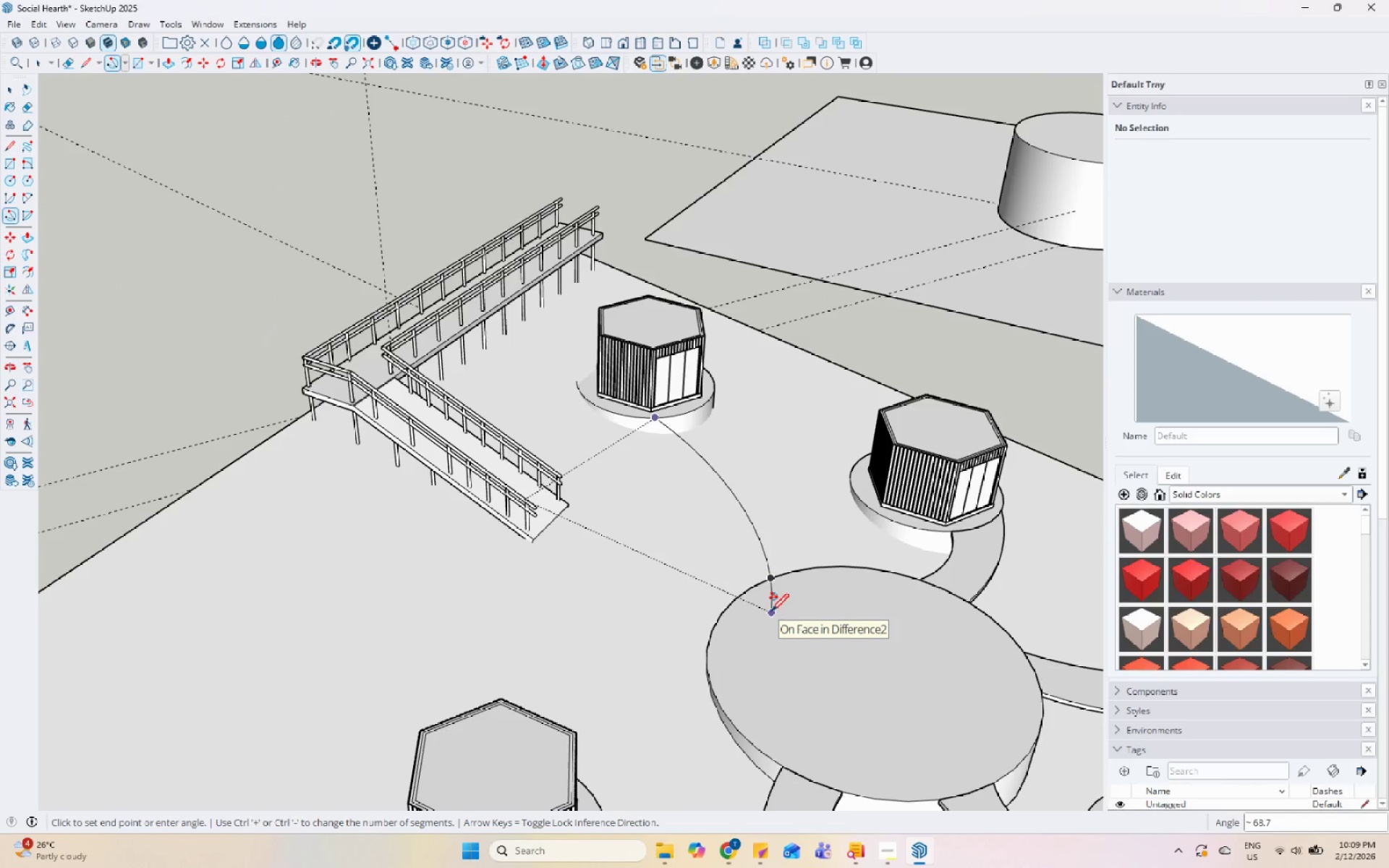 
scroll: coordinate [771, 613], scroll_direction: up, amount: 6.0
 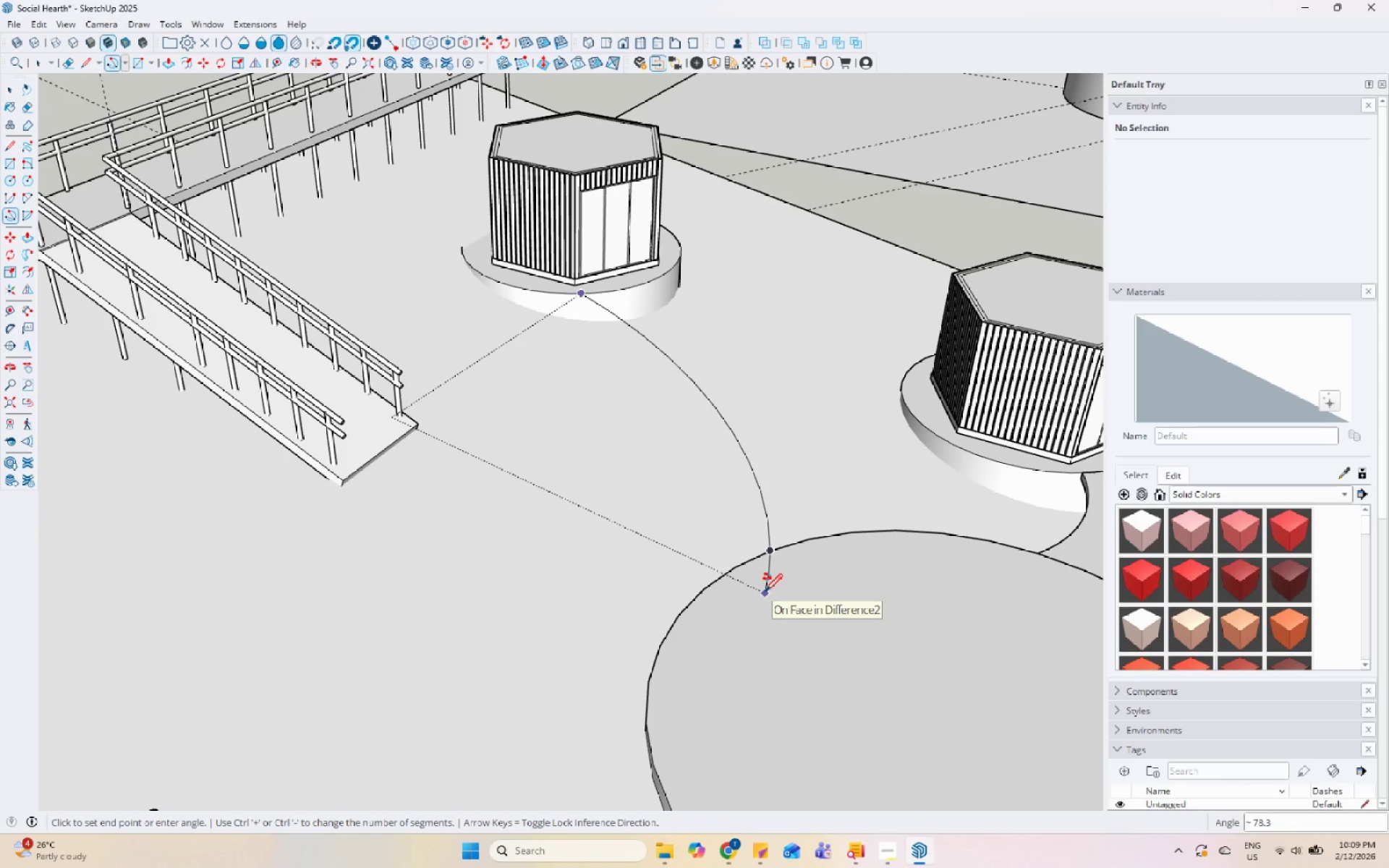 
left_click([765, 593])
 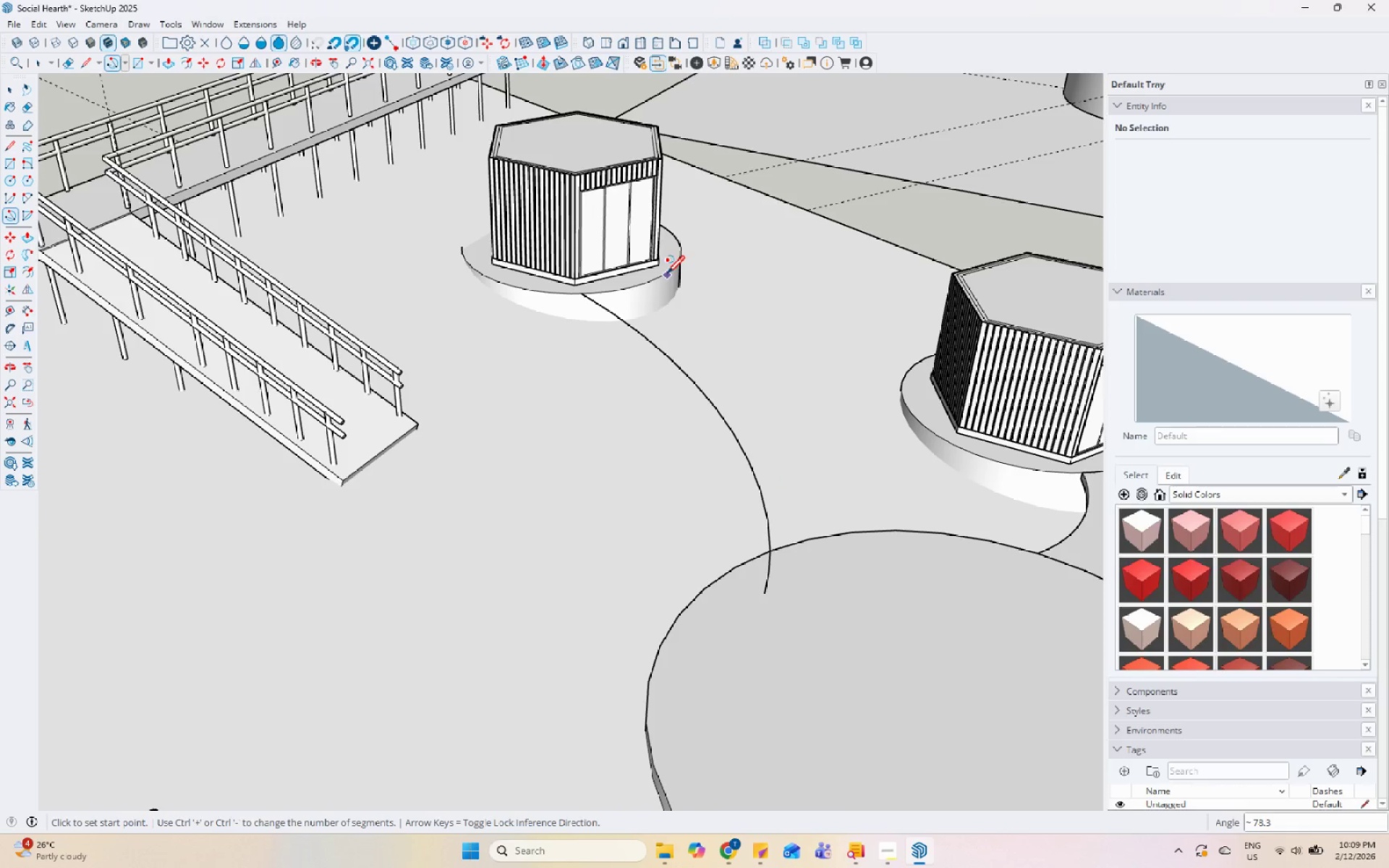 
left_click([667, 273])
 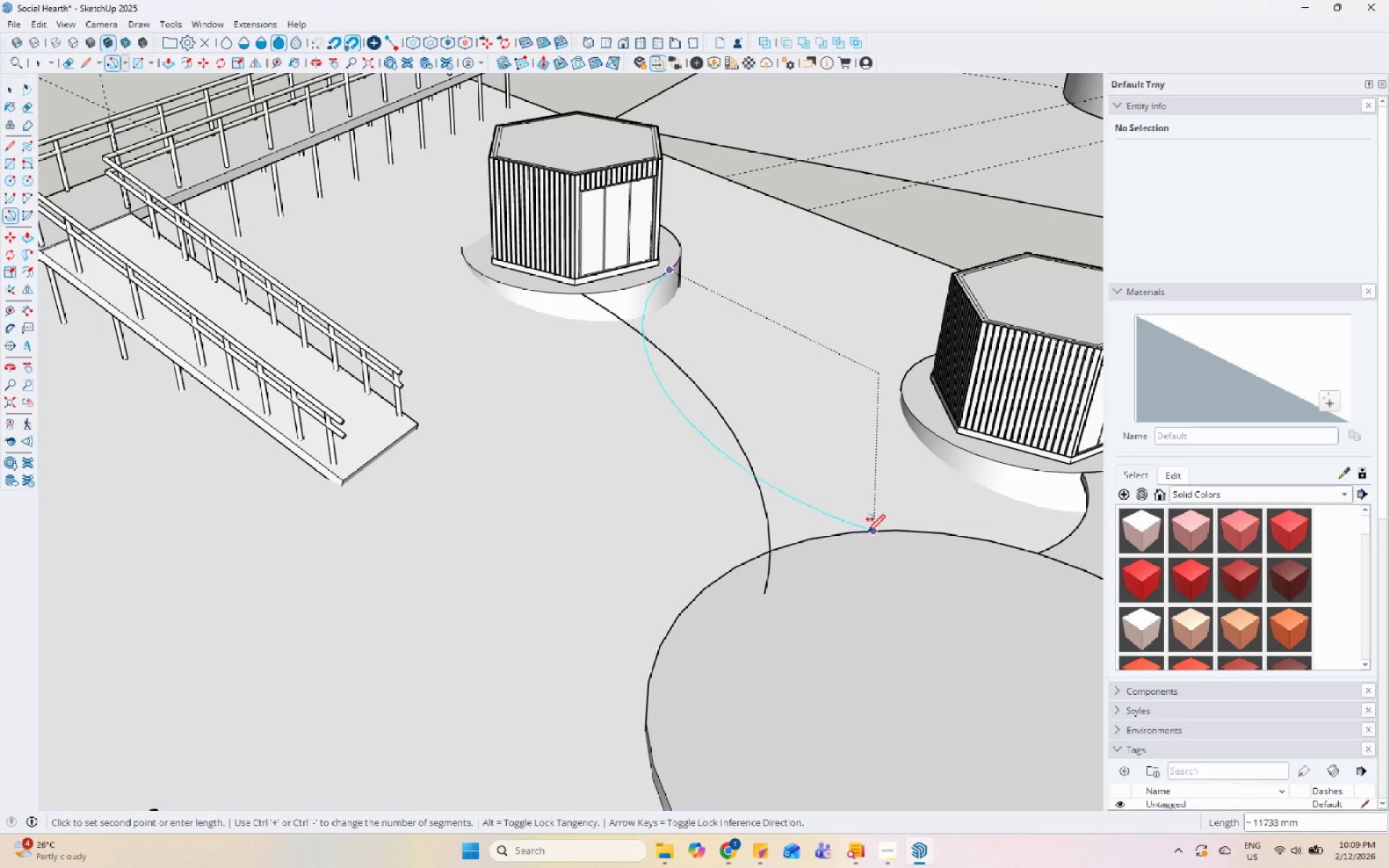 
left_click([870, 534])
 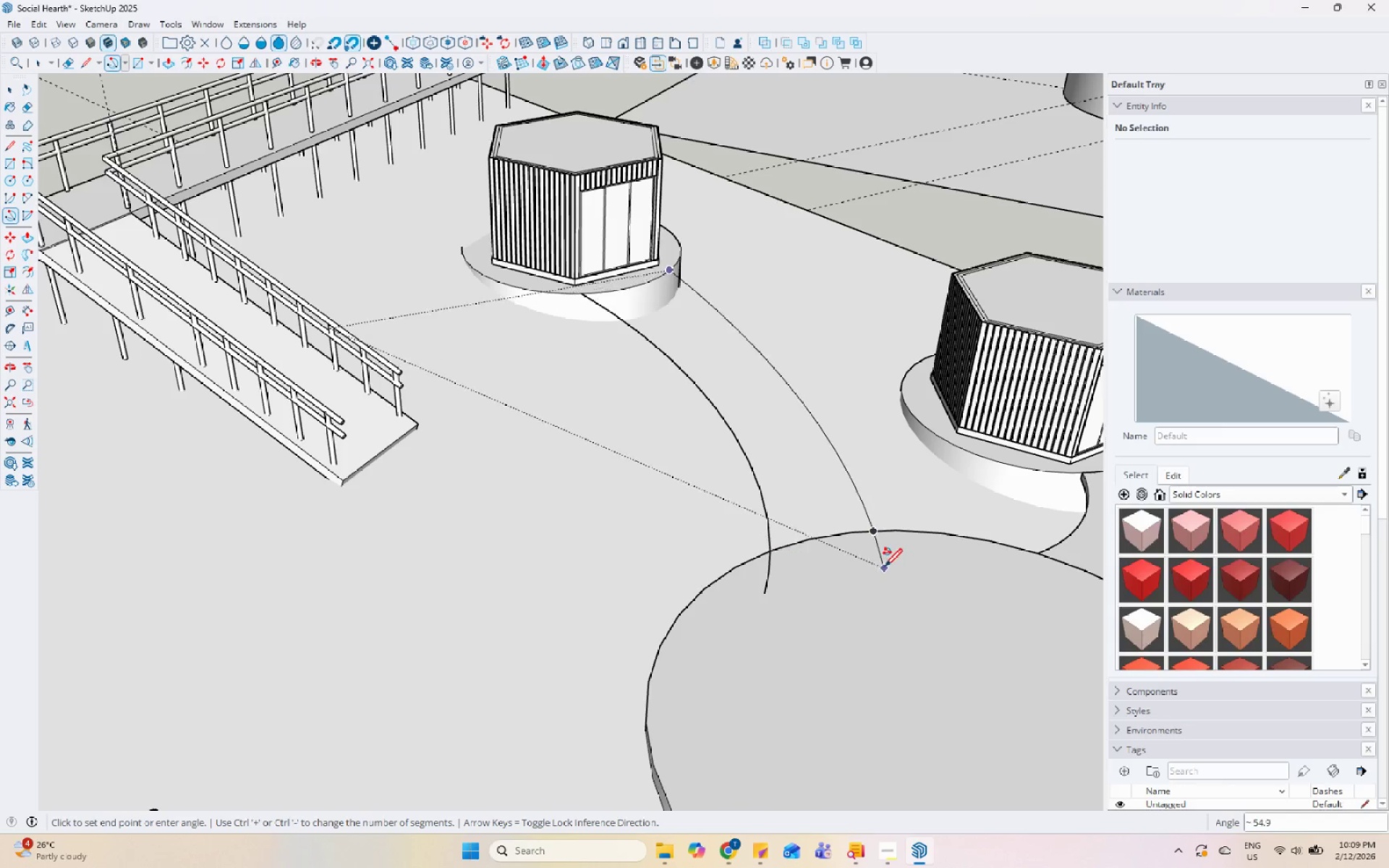 
left_click([886, 567])
 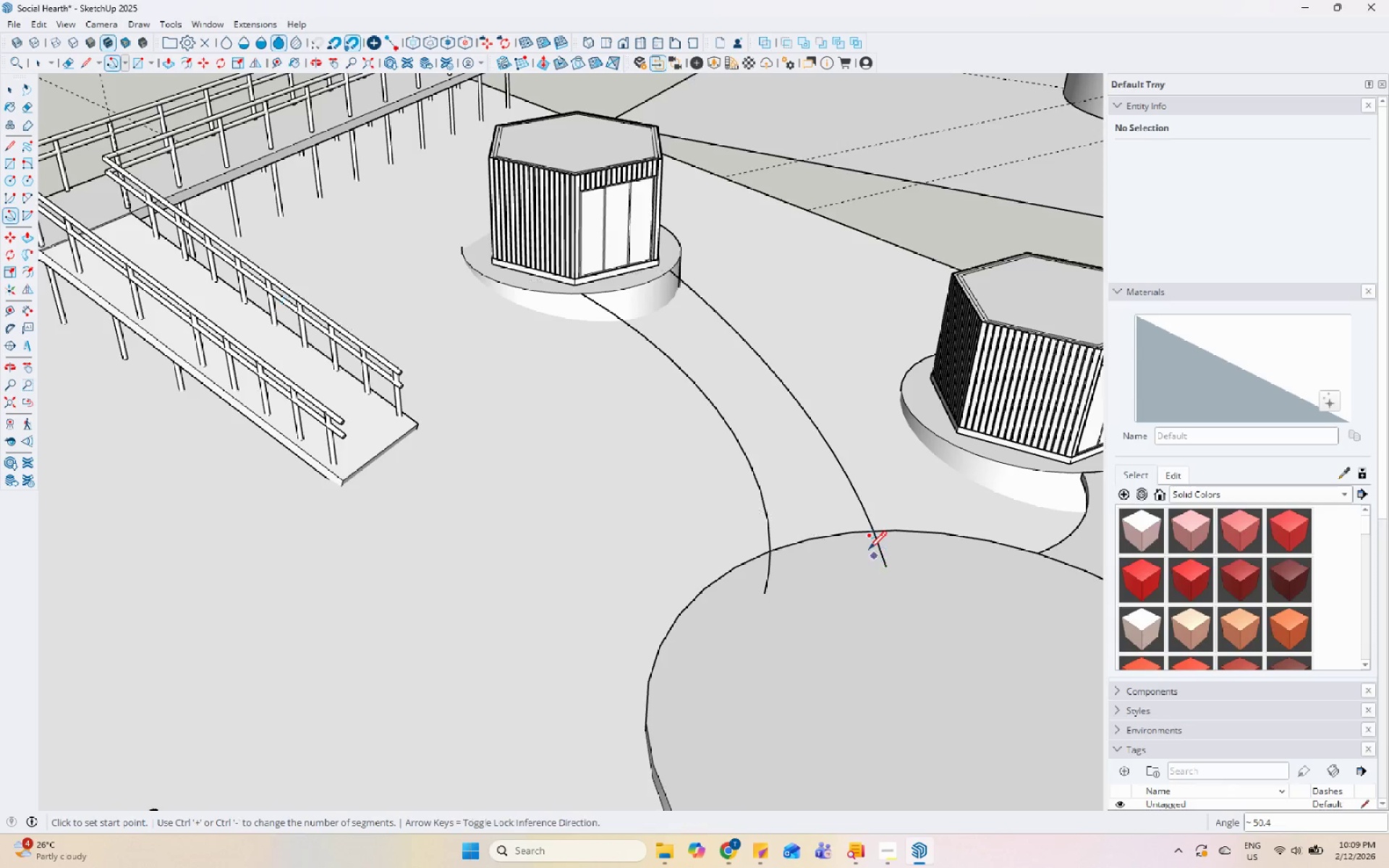 
key(Space)
 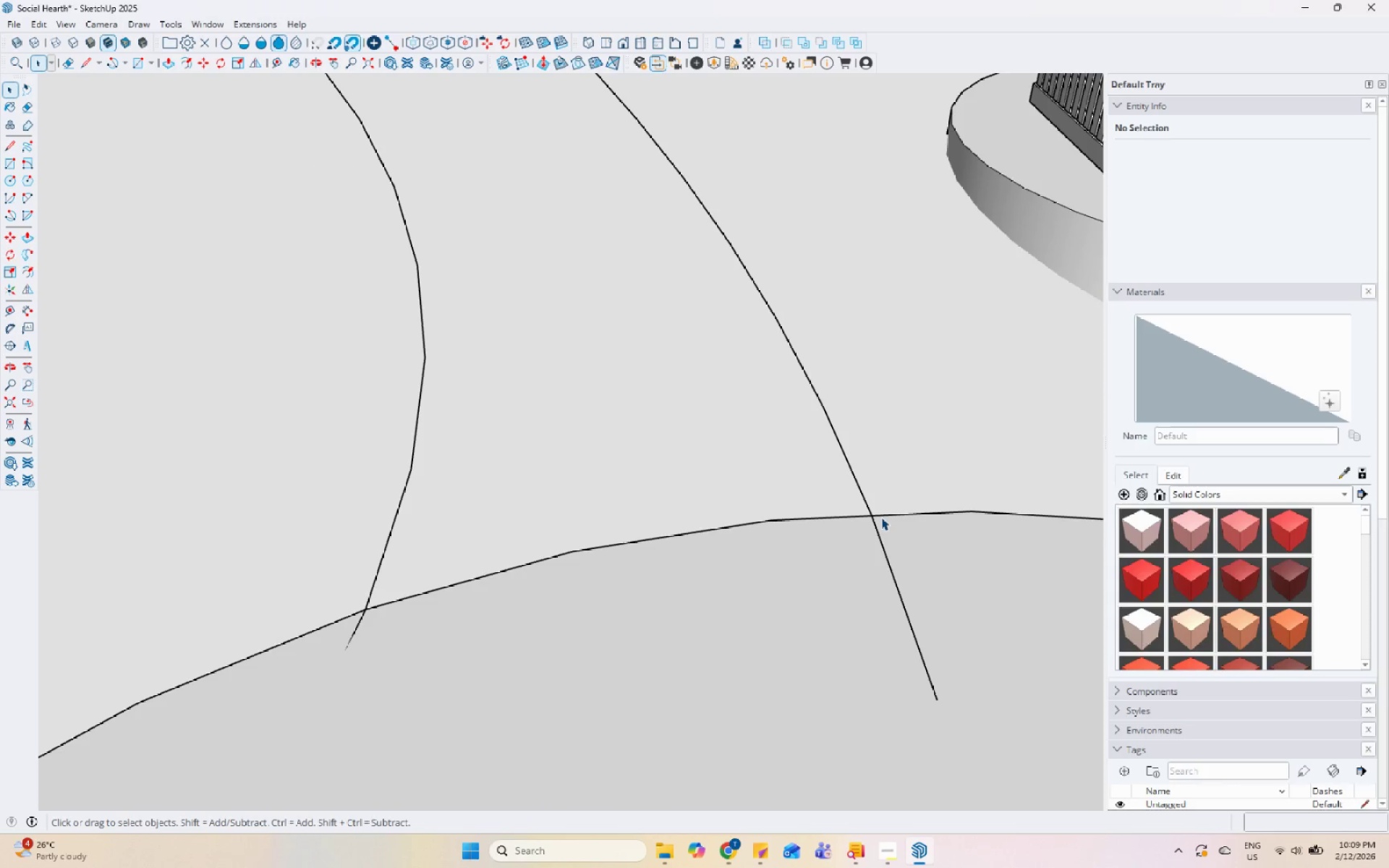 
scroll: coordinate [882, 517], scroll_direction: up, amount: 15.0
 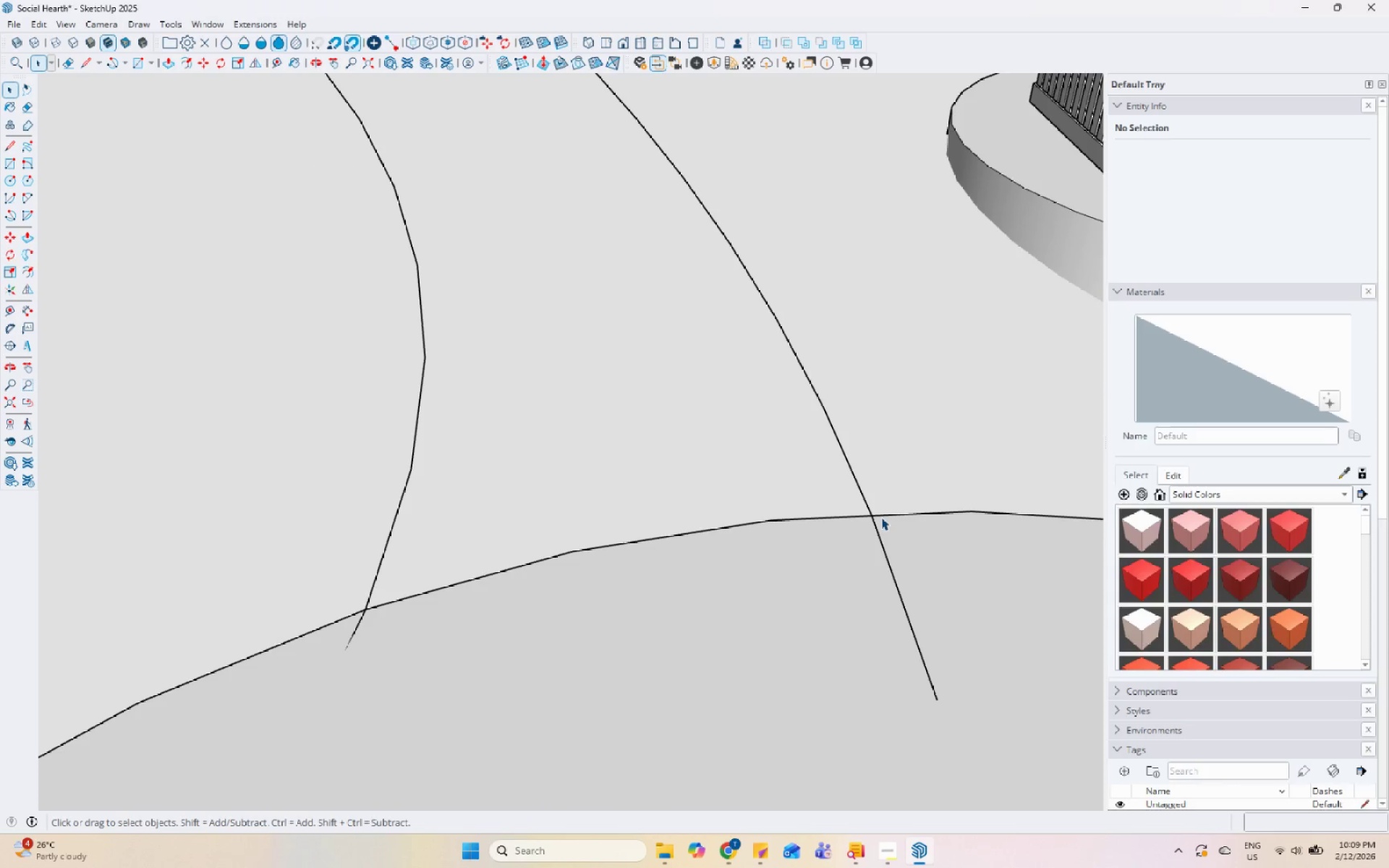 
key(L)
 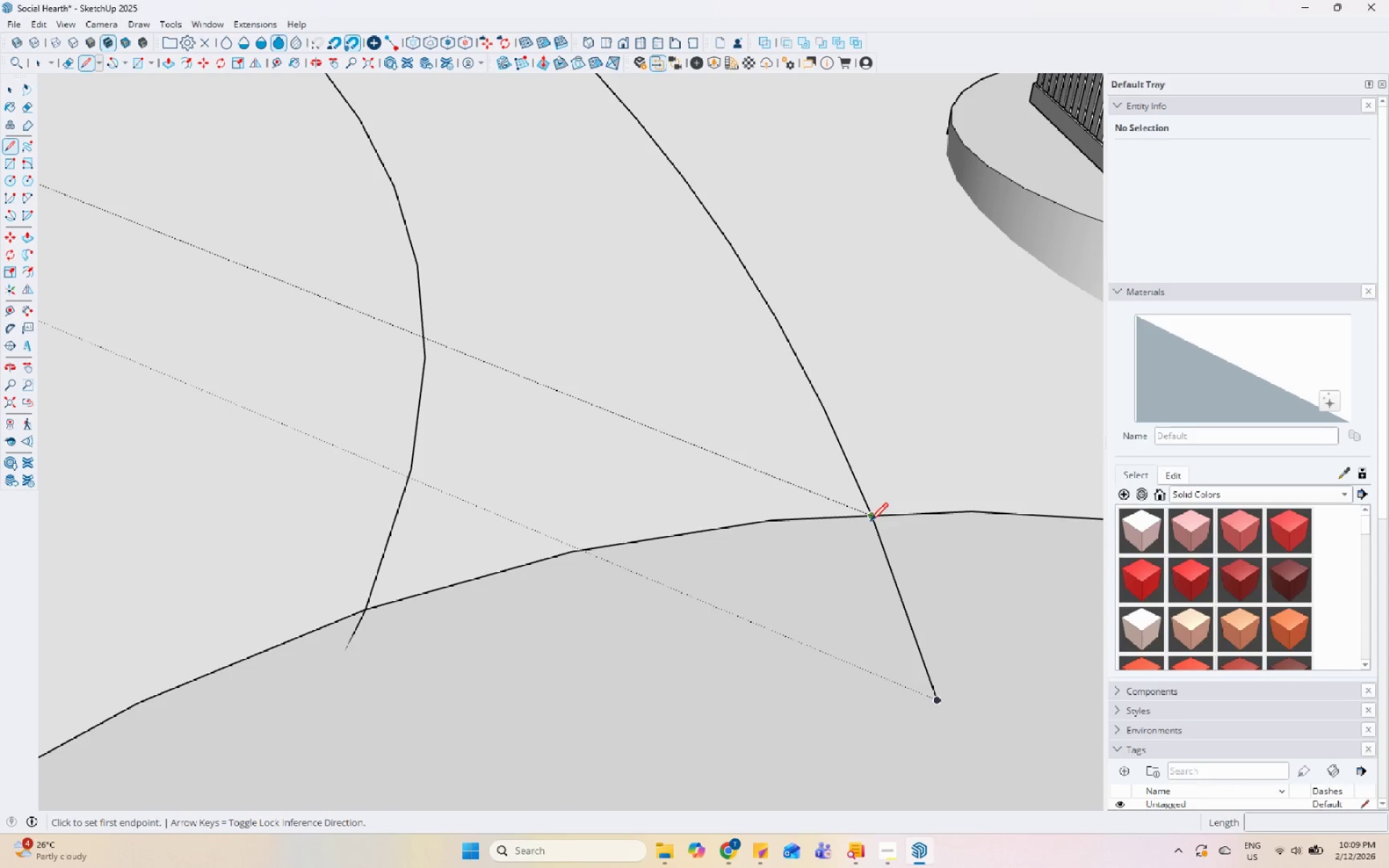 
left_click([871, 519])
 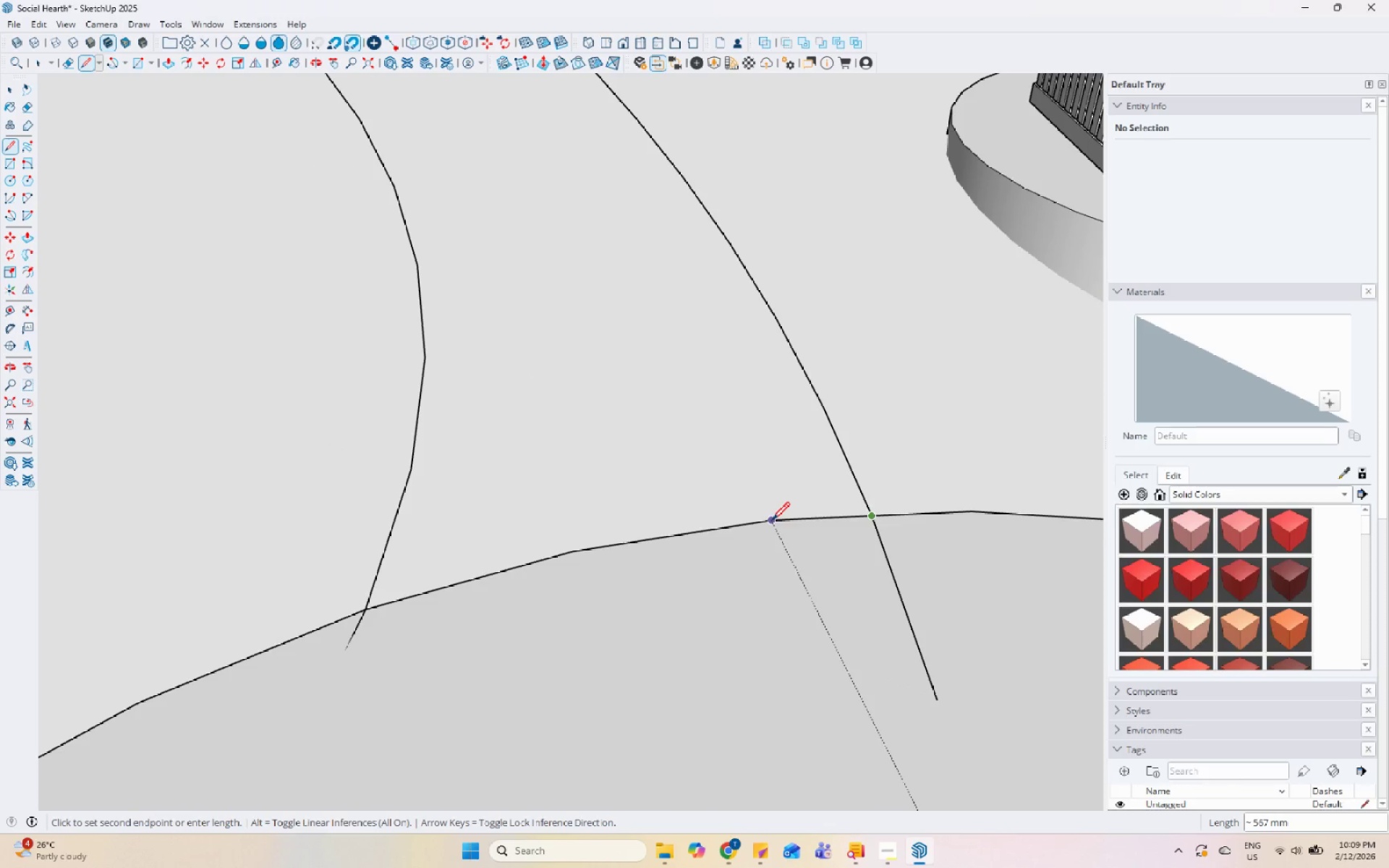 
double_click([774, 517])
 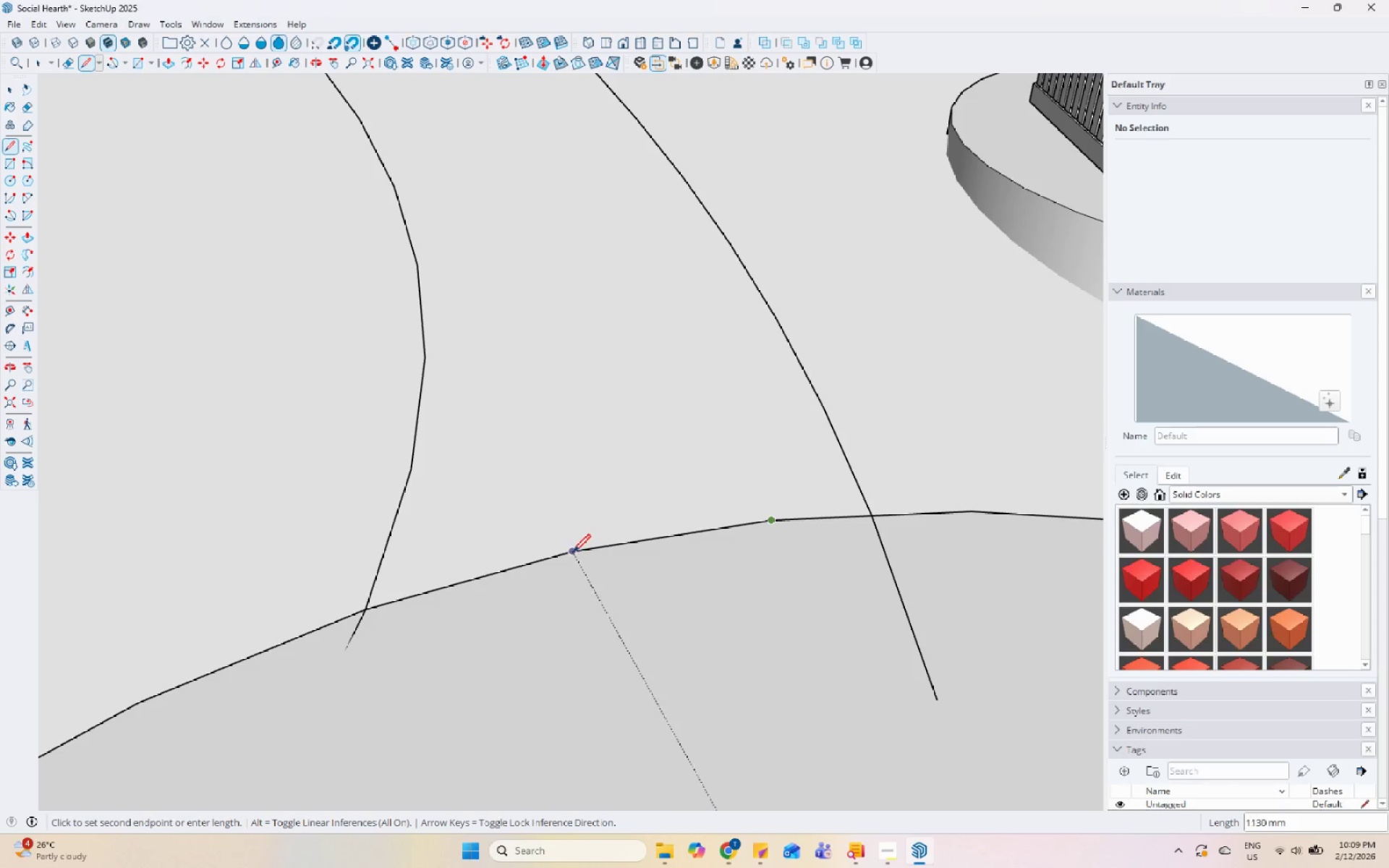 
left_click([569, 554])
 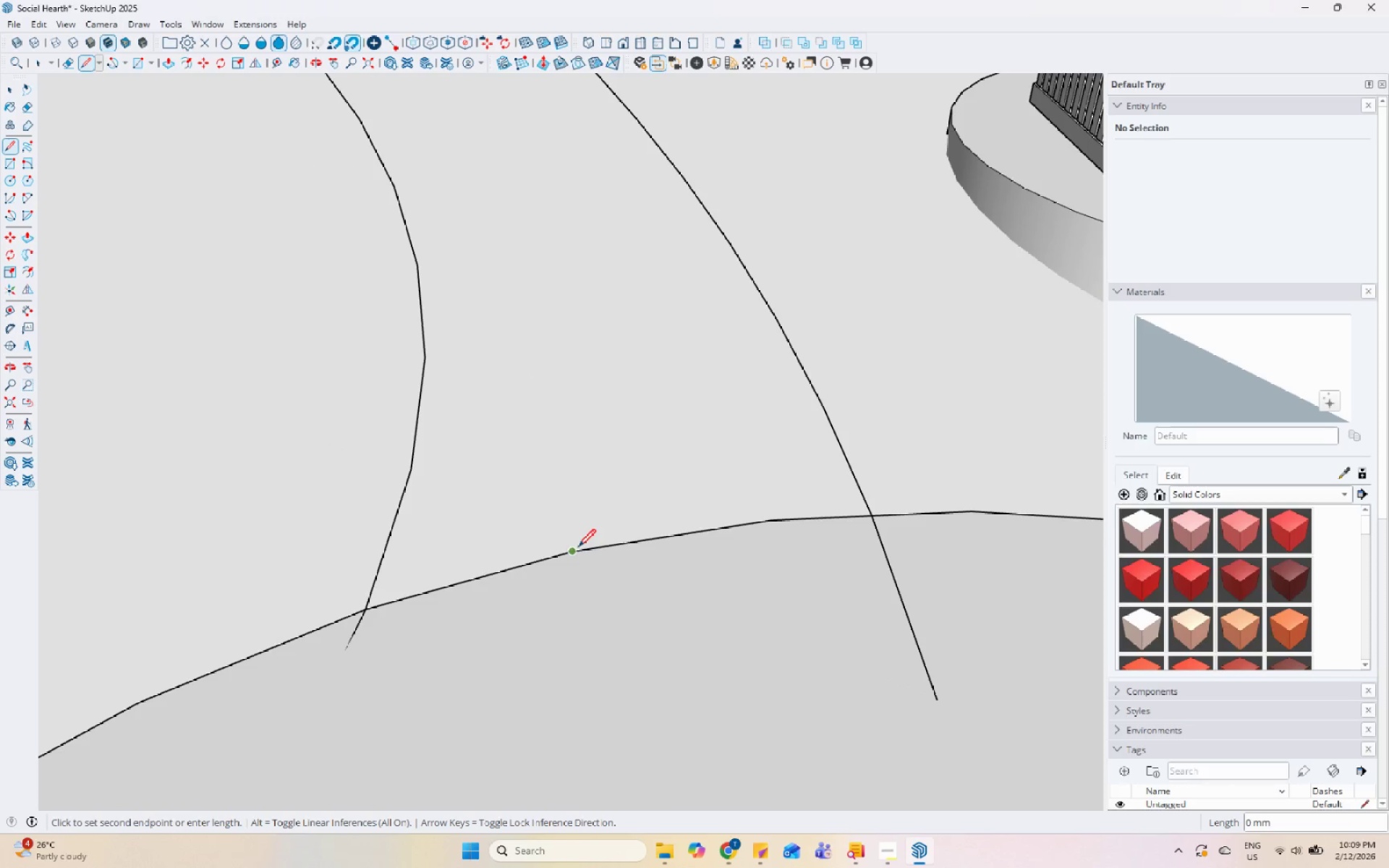 
left_click_drag(start_coordinate=[571, 552], to_coordinate=[566, 554])
 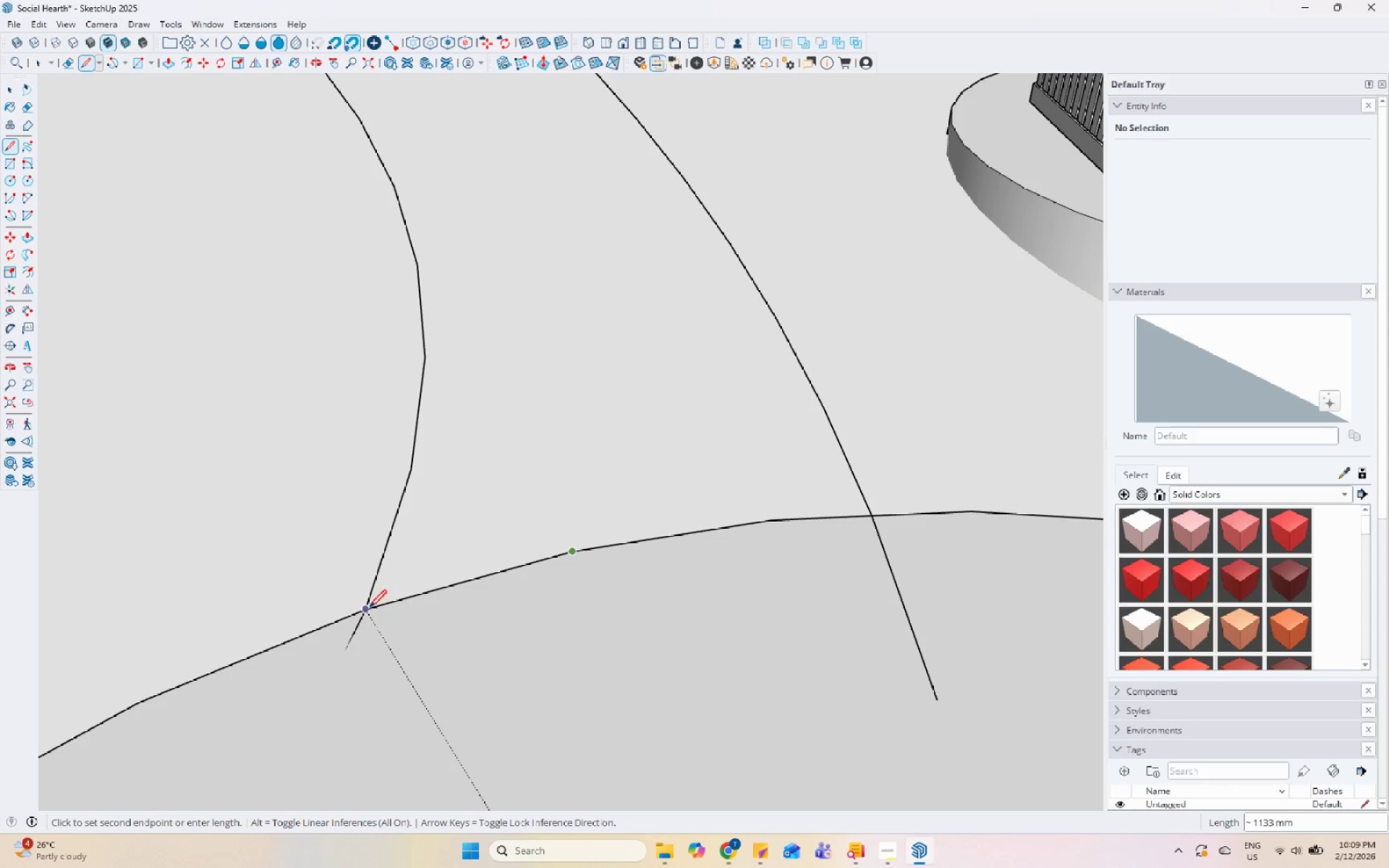 
left_click([367, 610])
 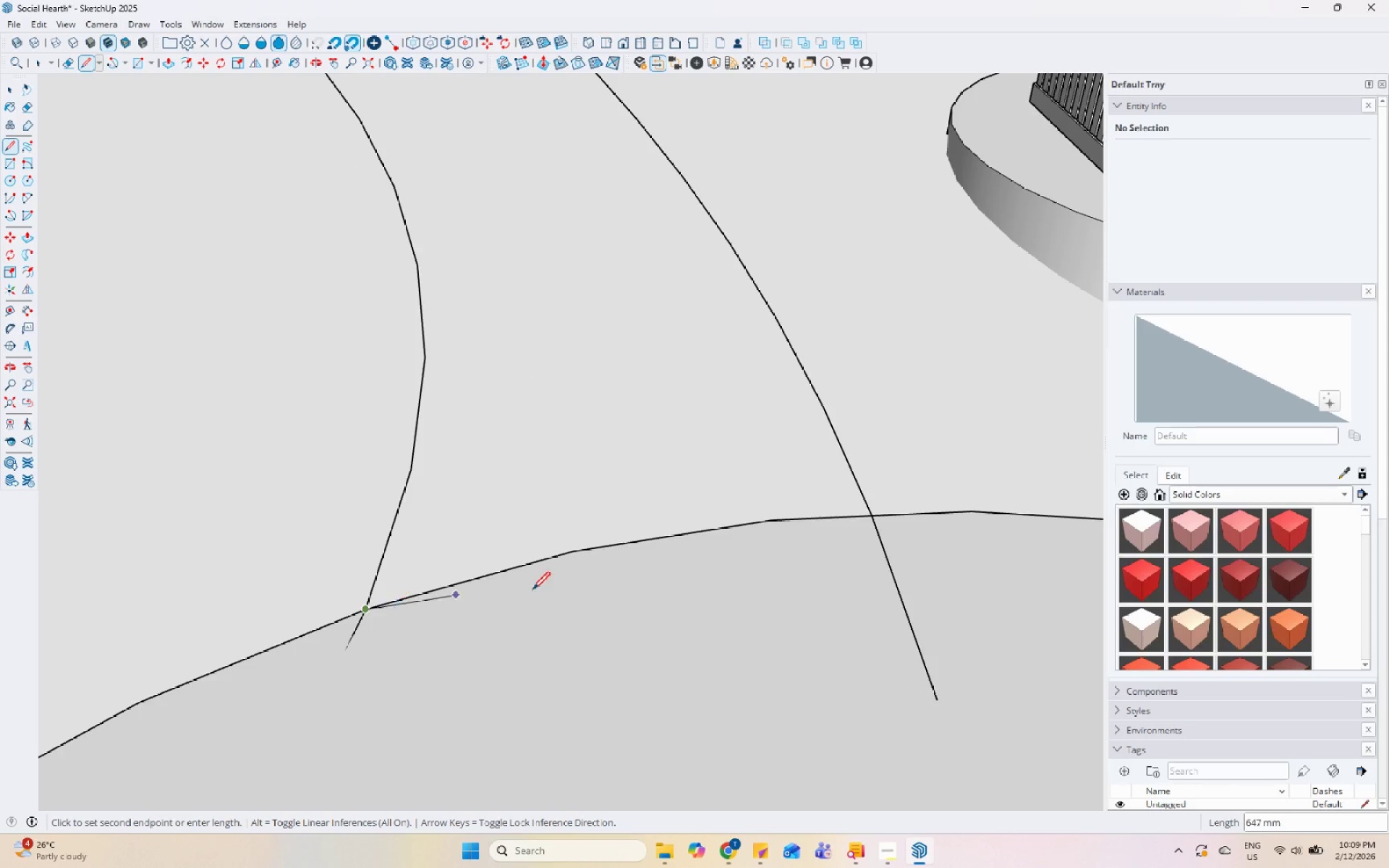 
key(Escape)
 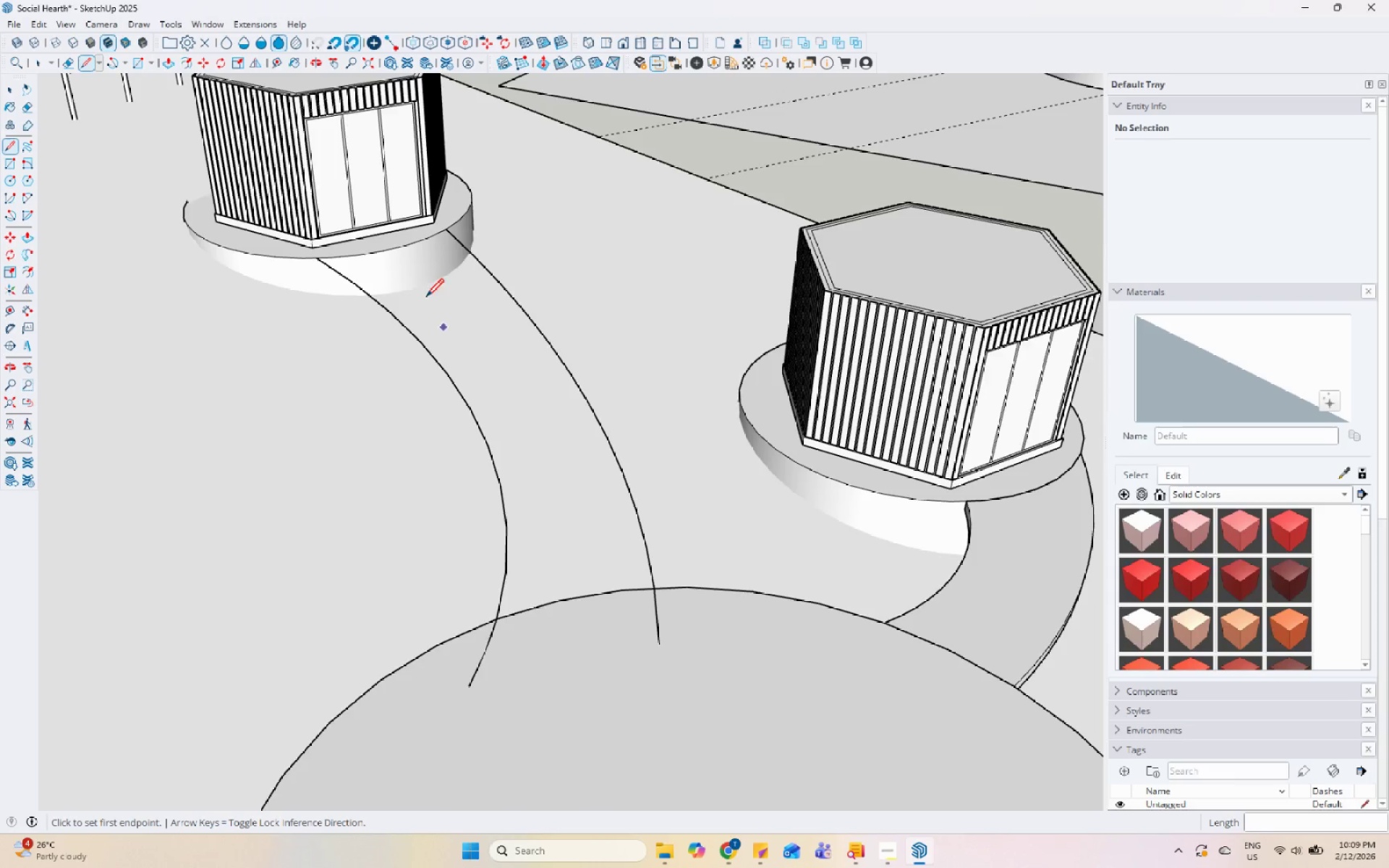 
scroll: coordinate [548, 618], scroll_direction: down, amount: 13.0
 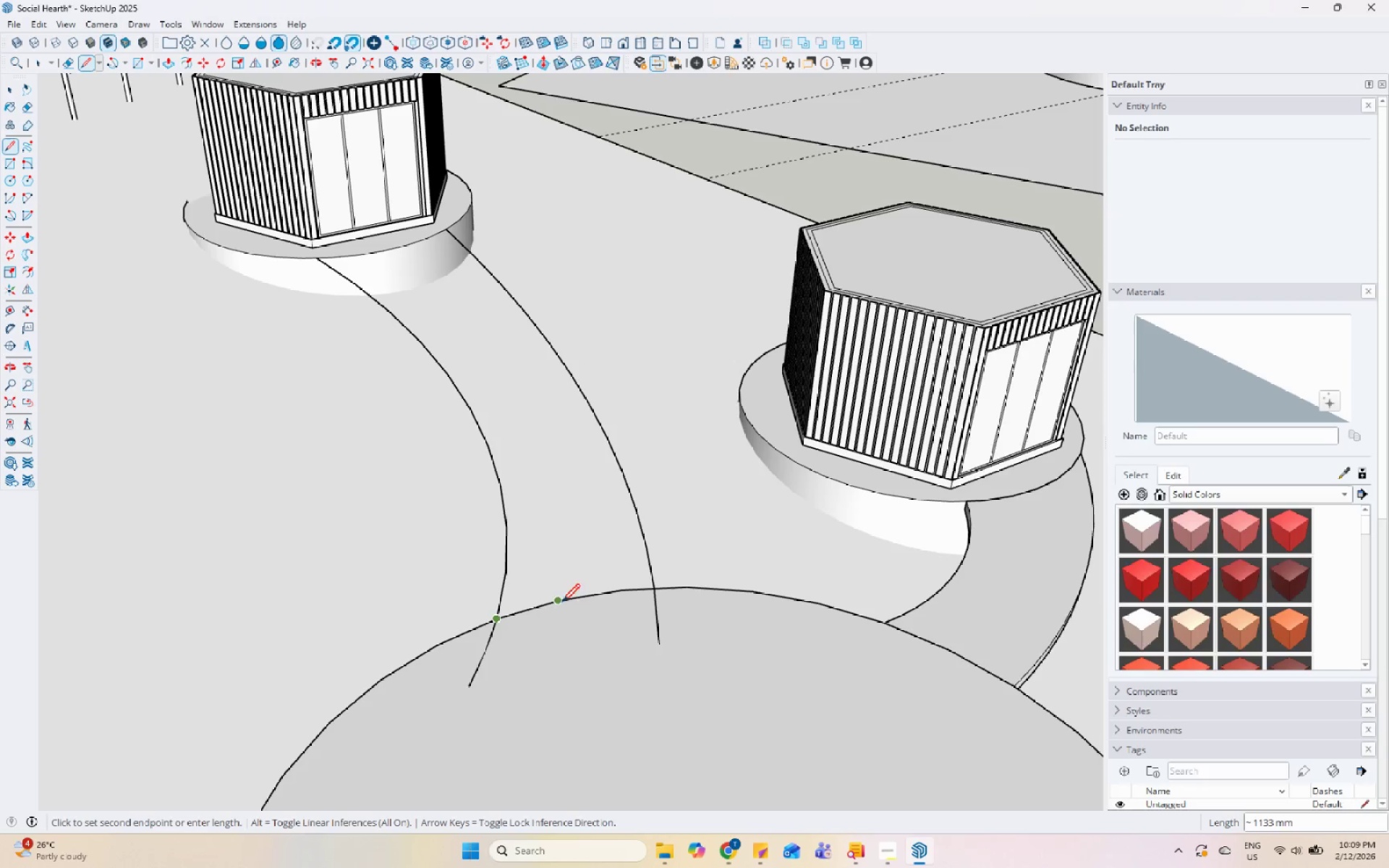 
scroll: coordinate [305, 271], scroll_direction: up, amount: 16.0
 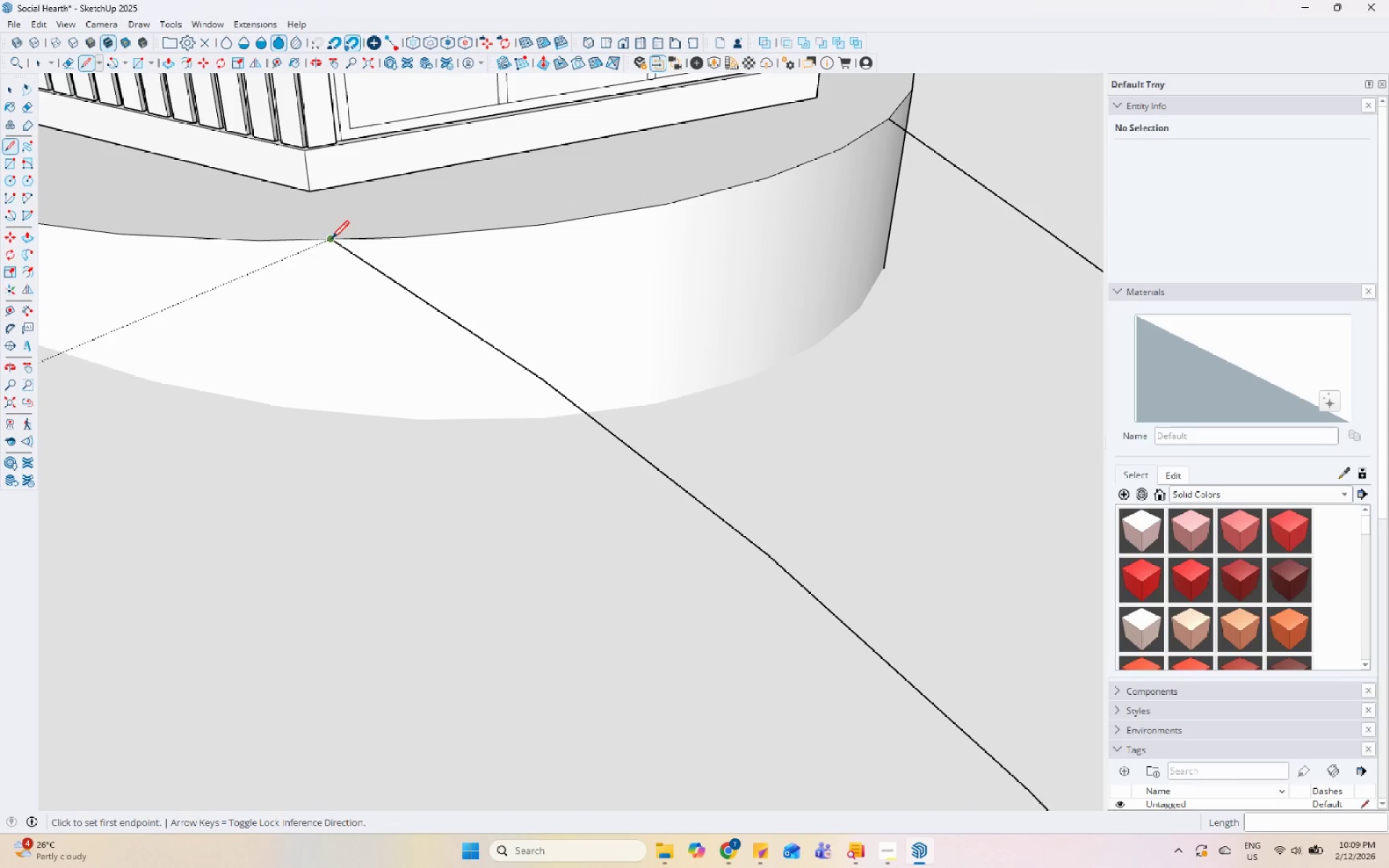 
left_click([333, 240])
 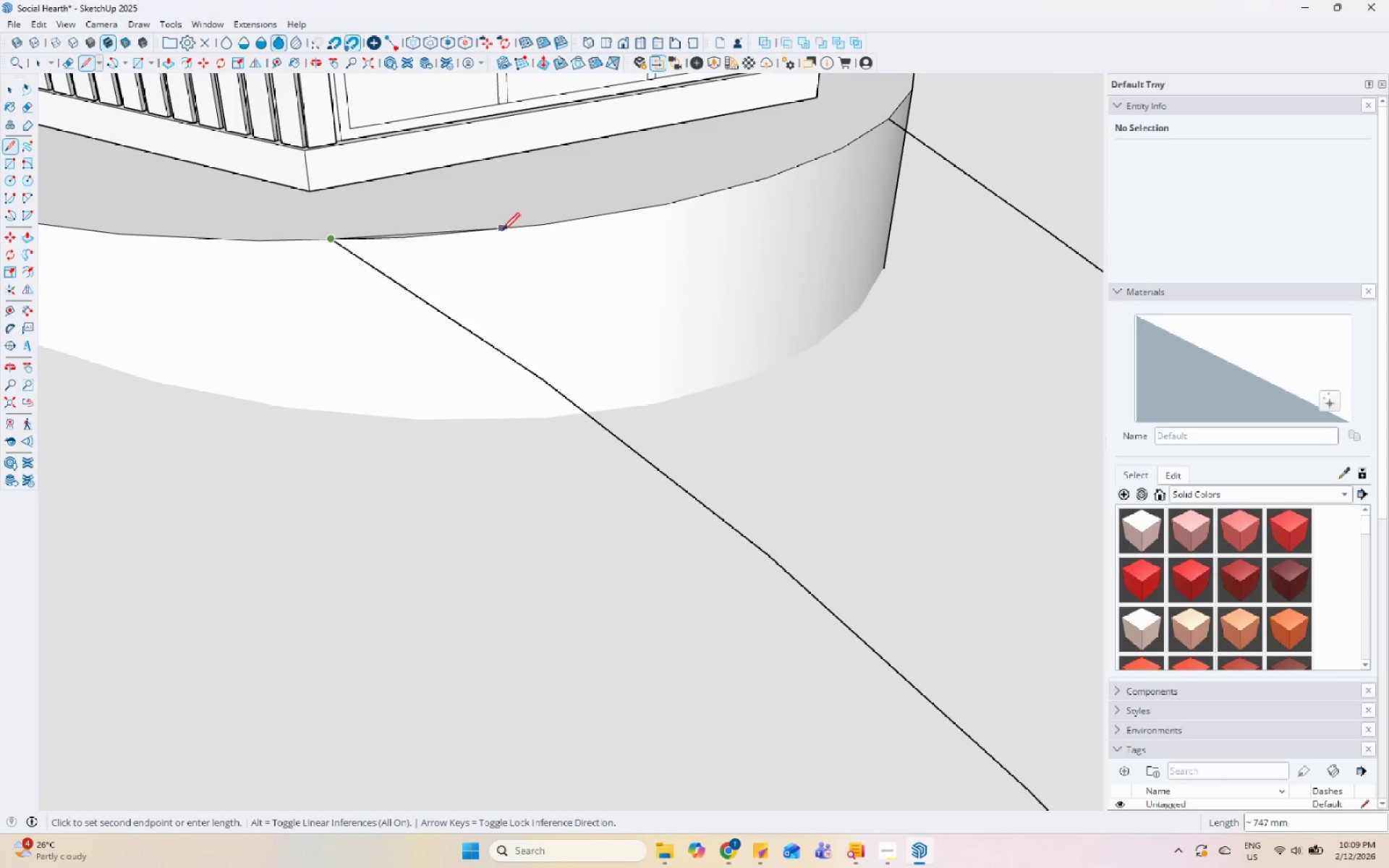 
scroll: coordinate [349, 223], scroll_direction: up, amount: 8.0
 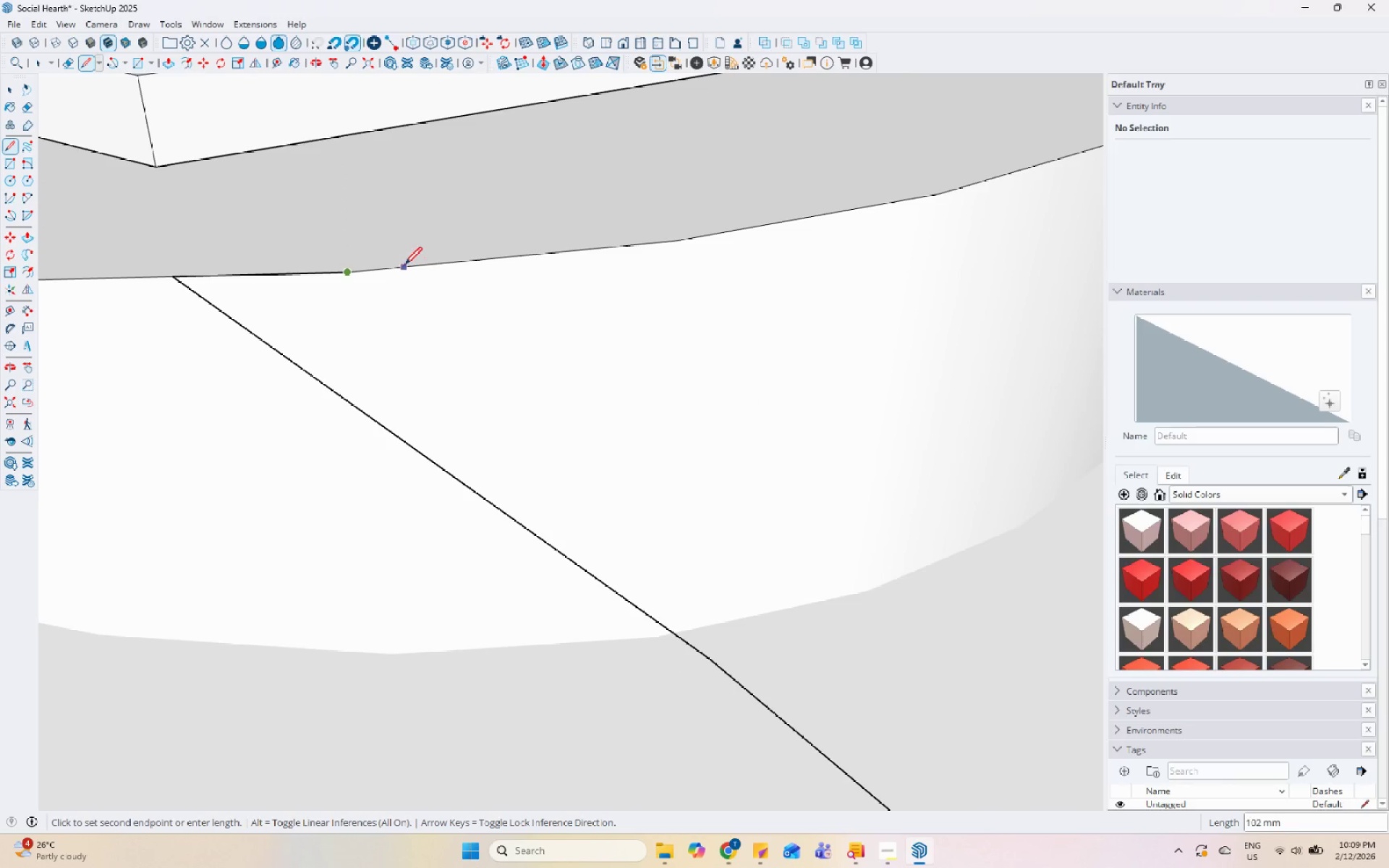 
scroll: coordinate [327, 312], scroll_direction: down, amount: 3.0
 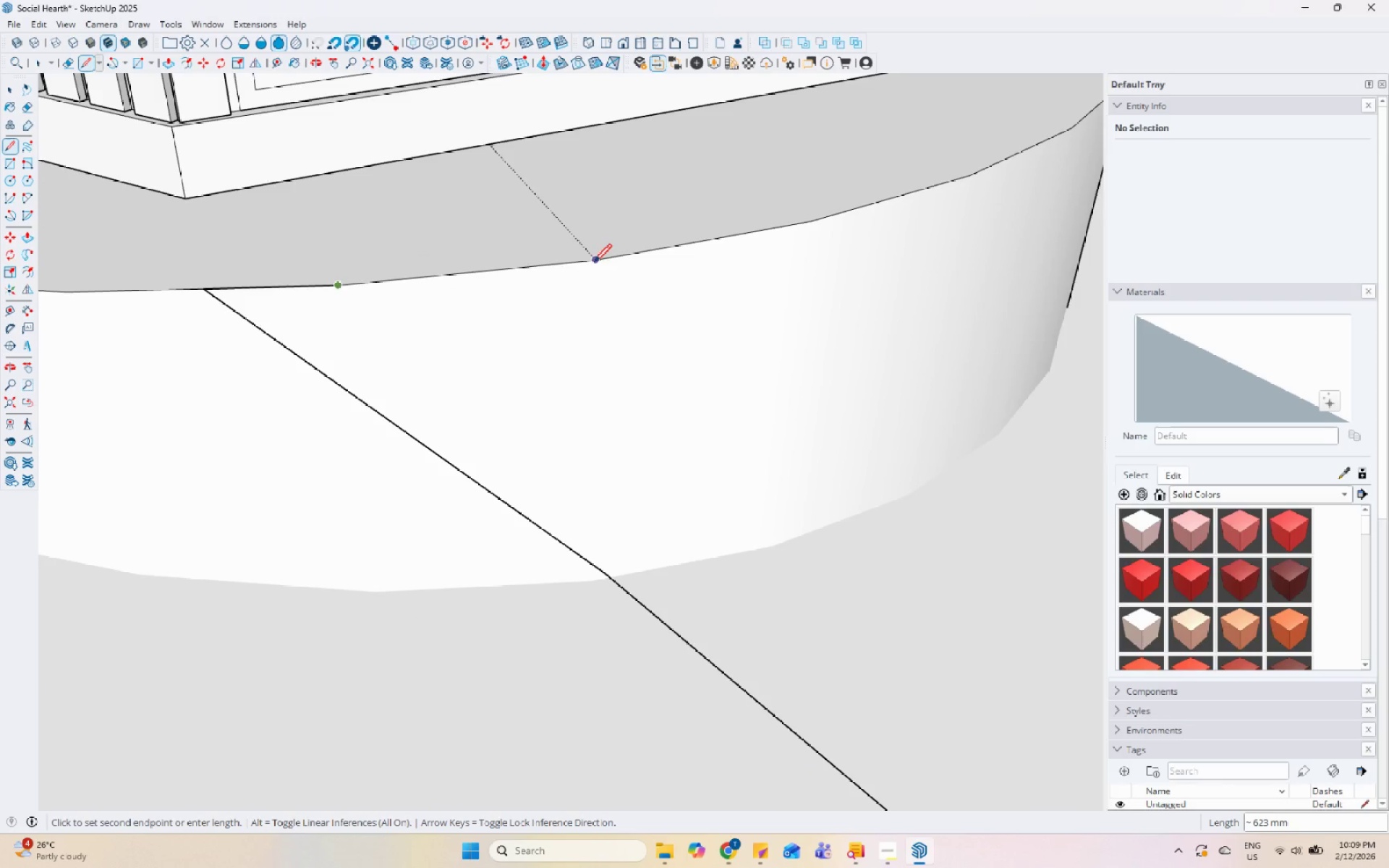 
left_click([598, 262])
 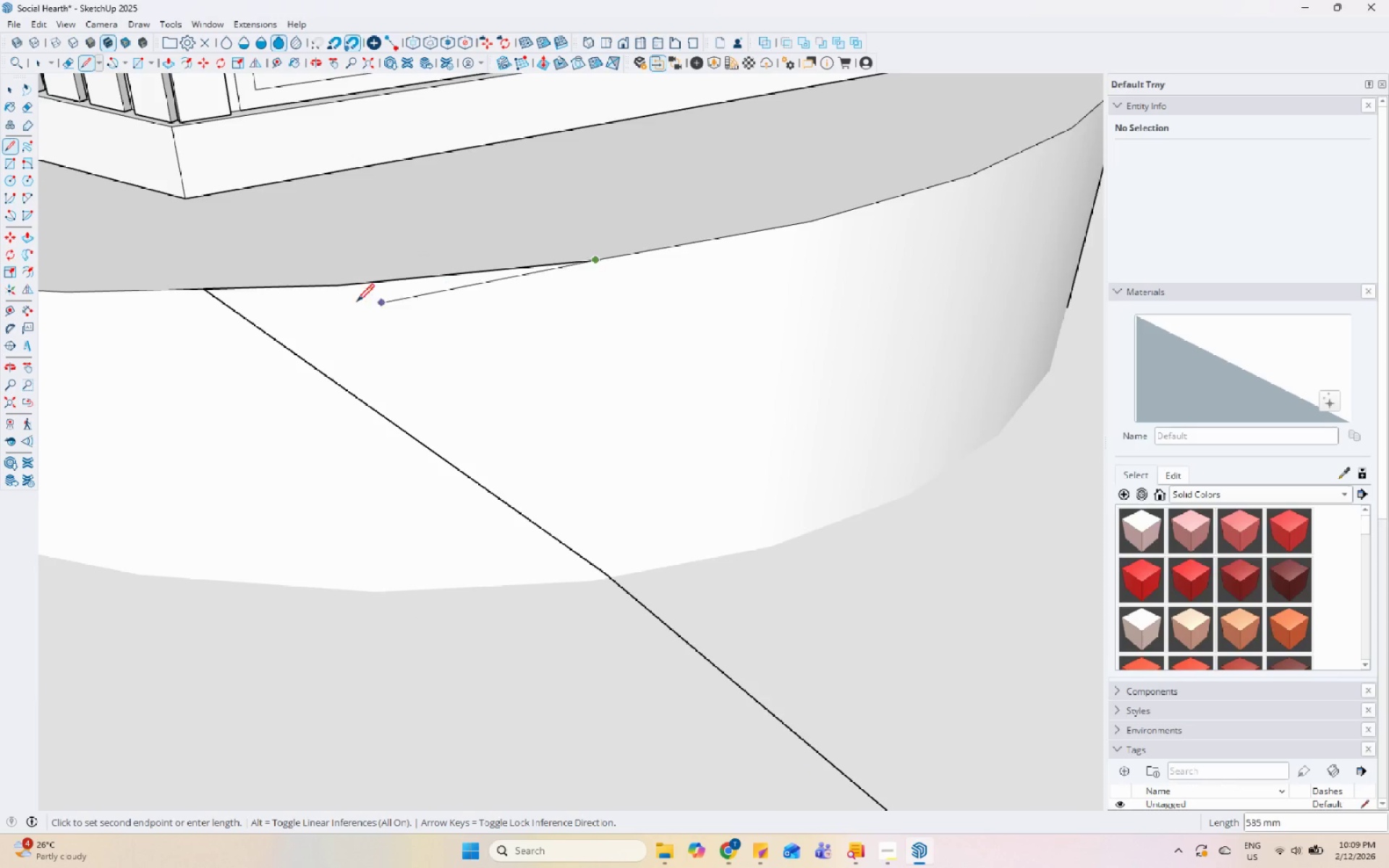 
scroll: coordinate [561, 266], scroll_direction: down, amount: 2.0
 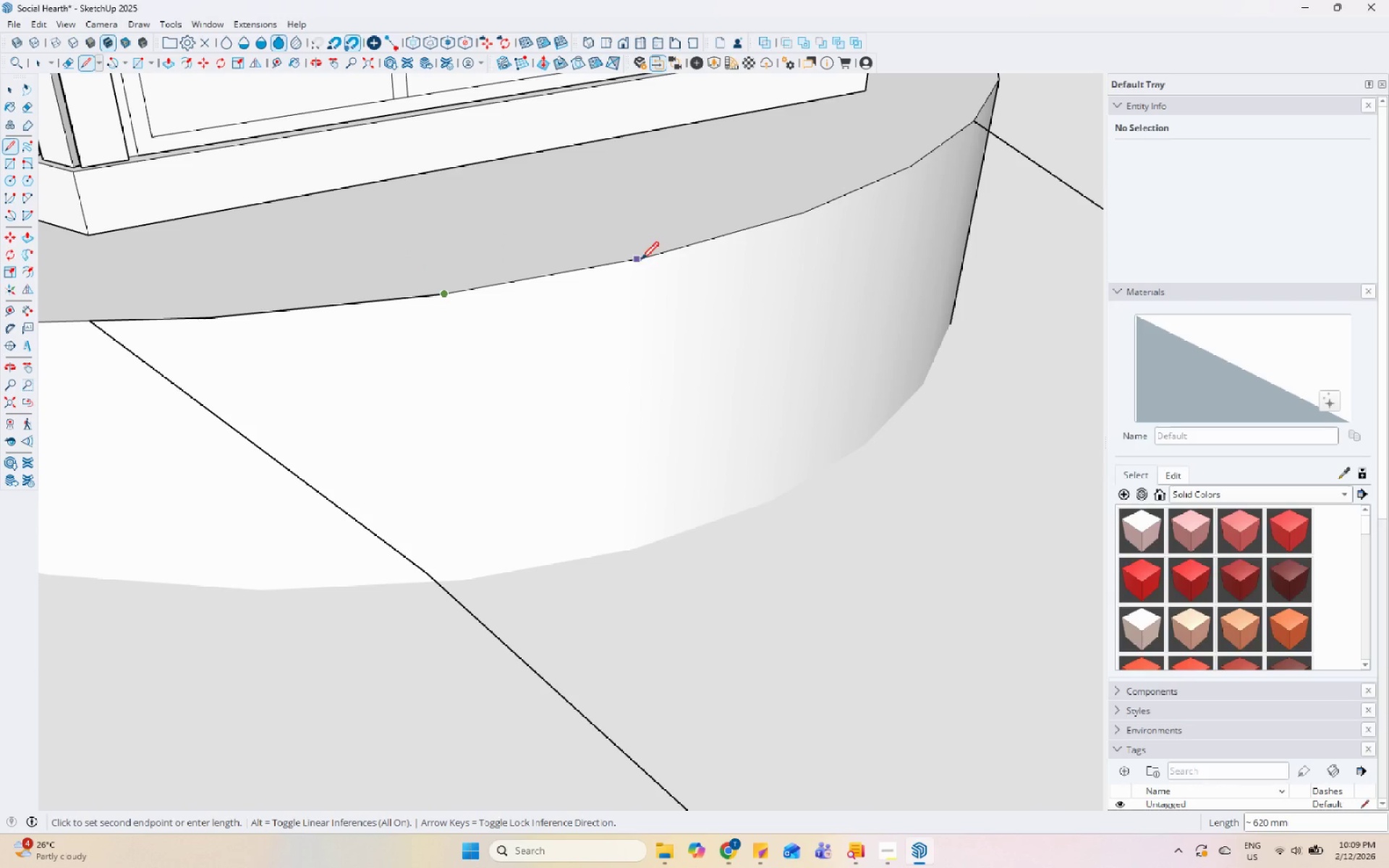 
left_click([652, 258])
 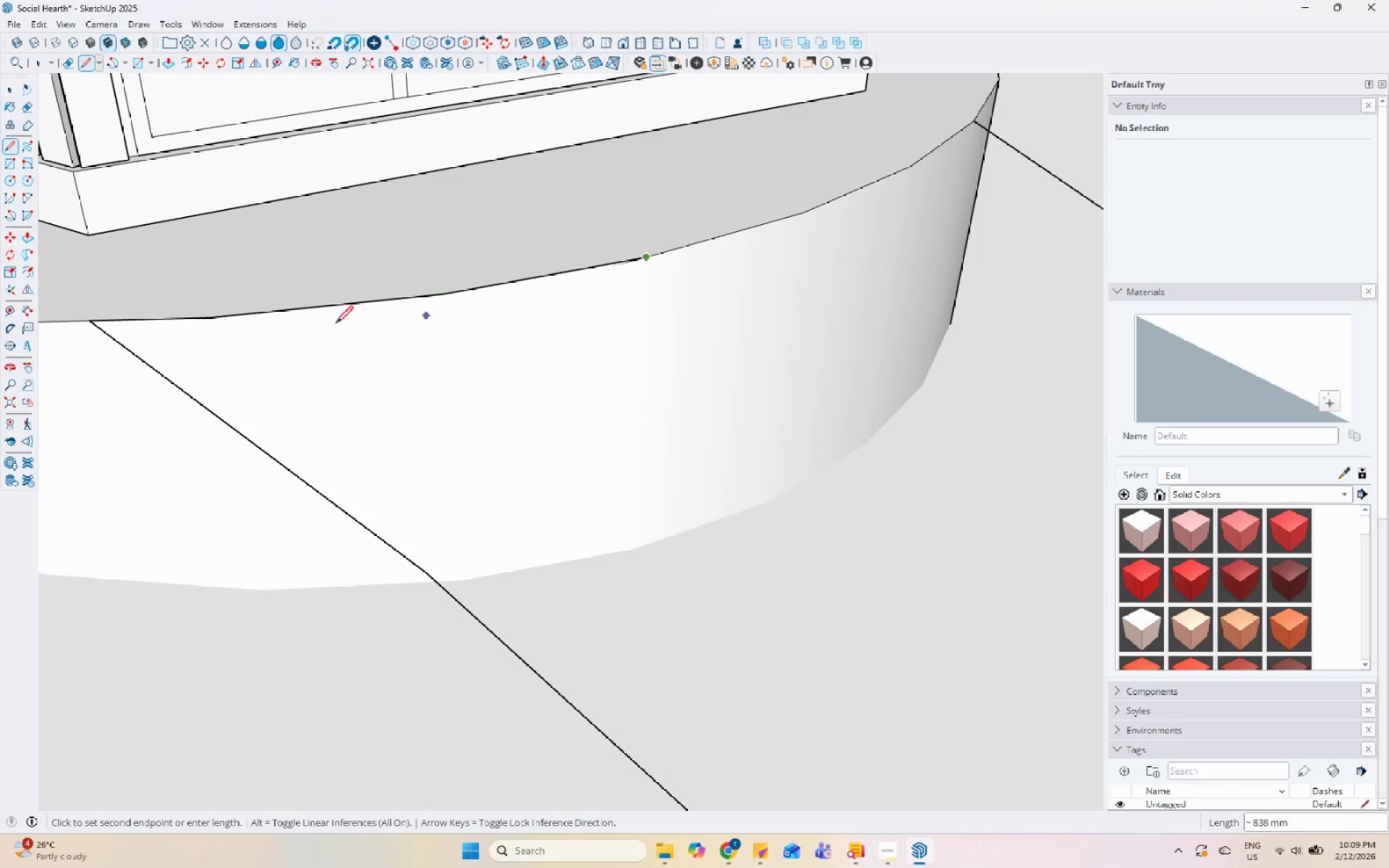 
scroll: coordinate [550, 275], scroll_direction: none, amount: 0.0
 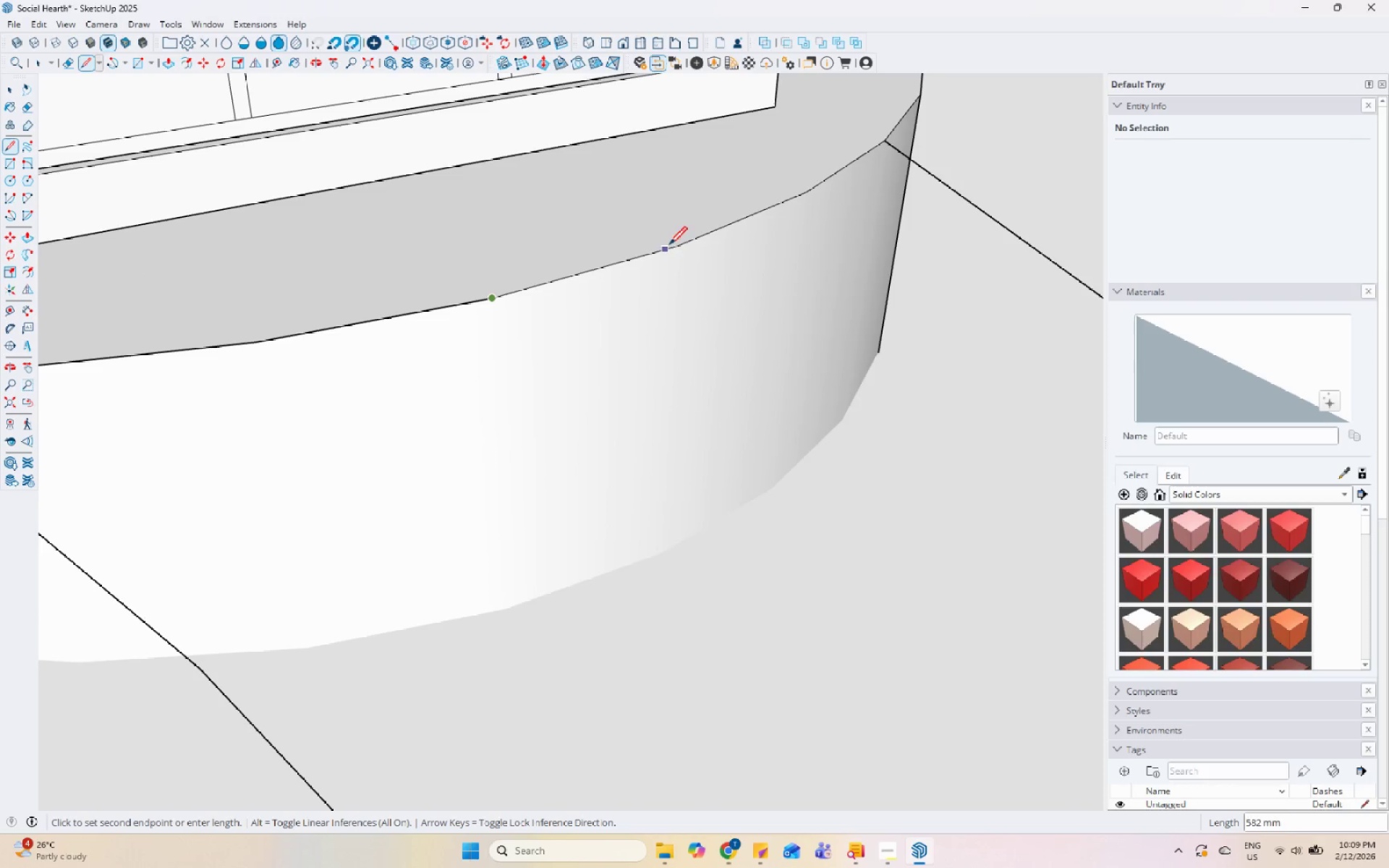 
left_click([679, 246])
 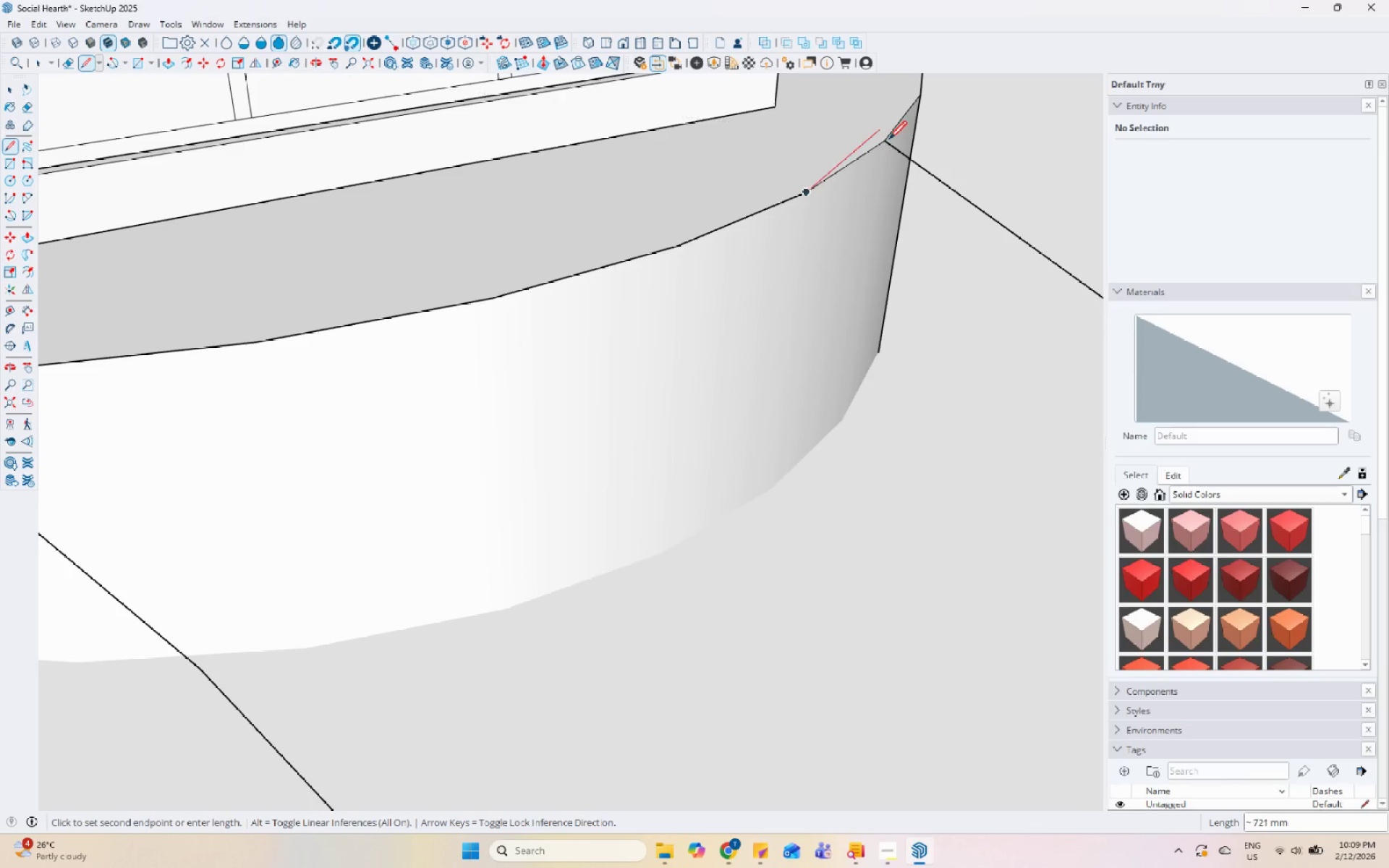 
left_click([887, 142])
 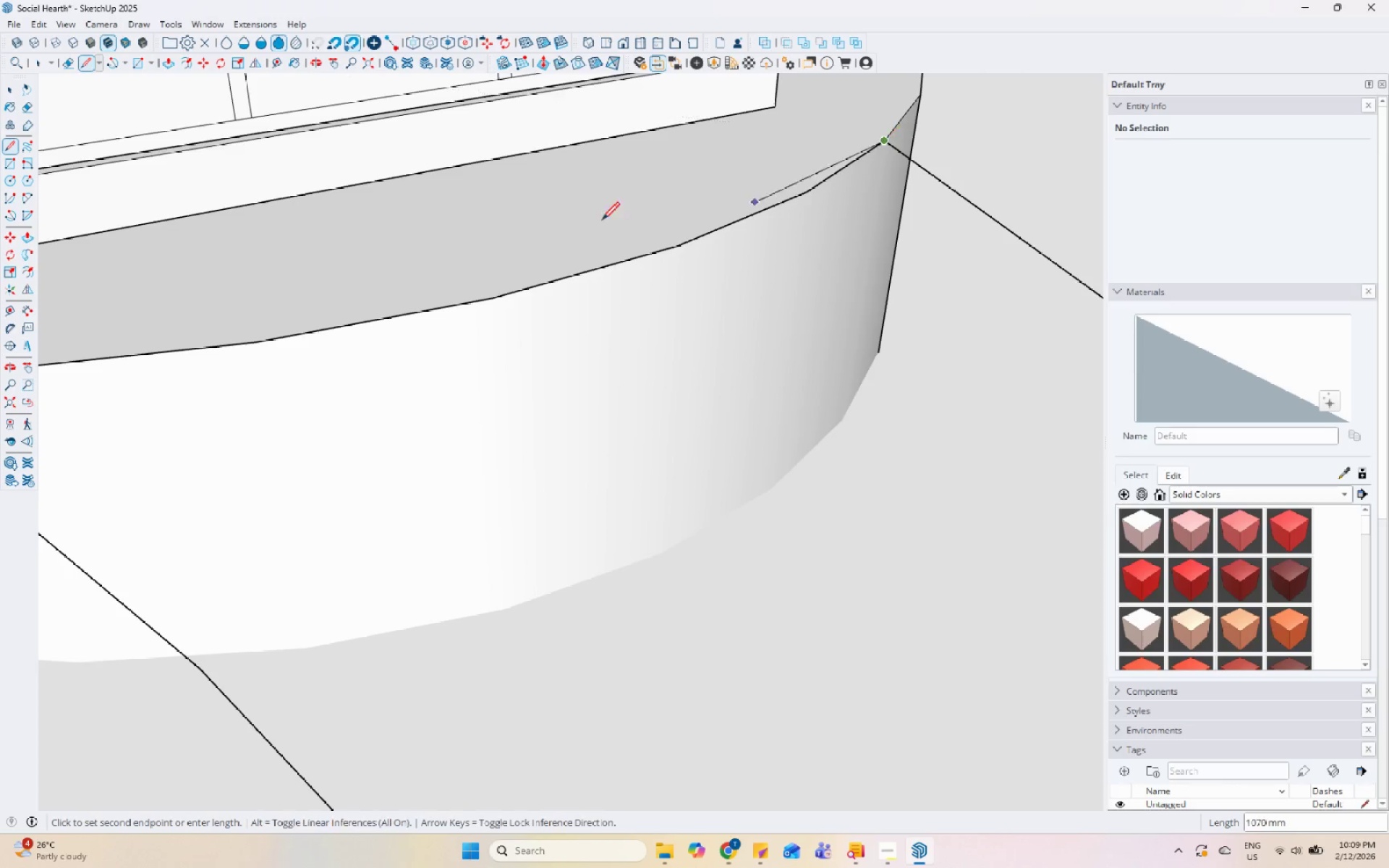 
key(Space)
 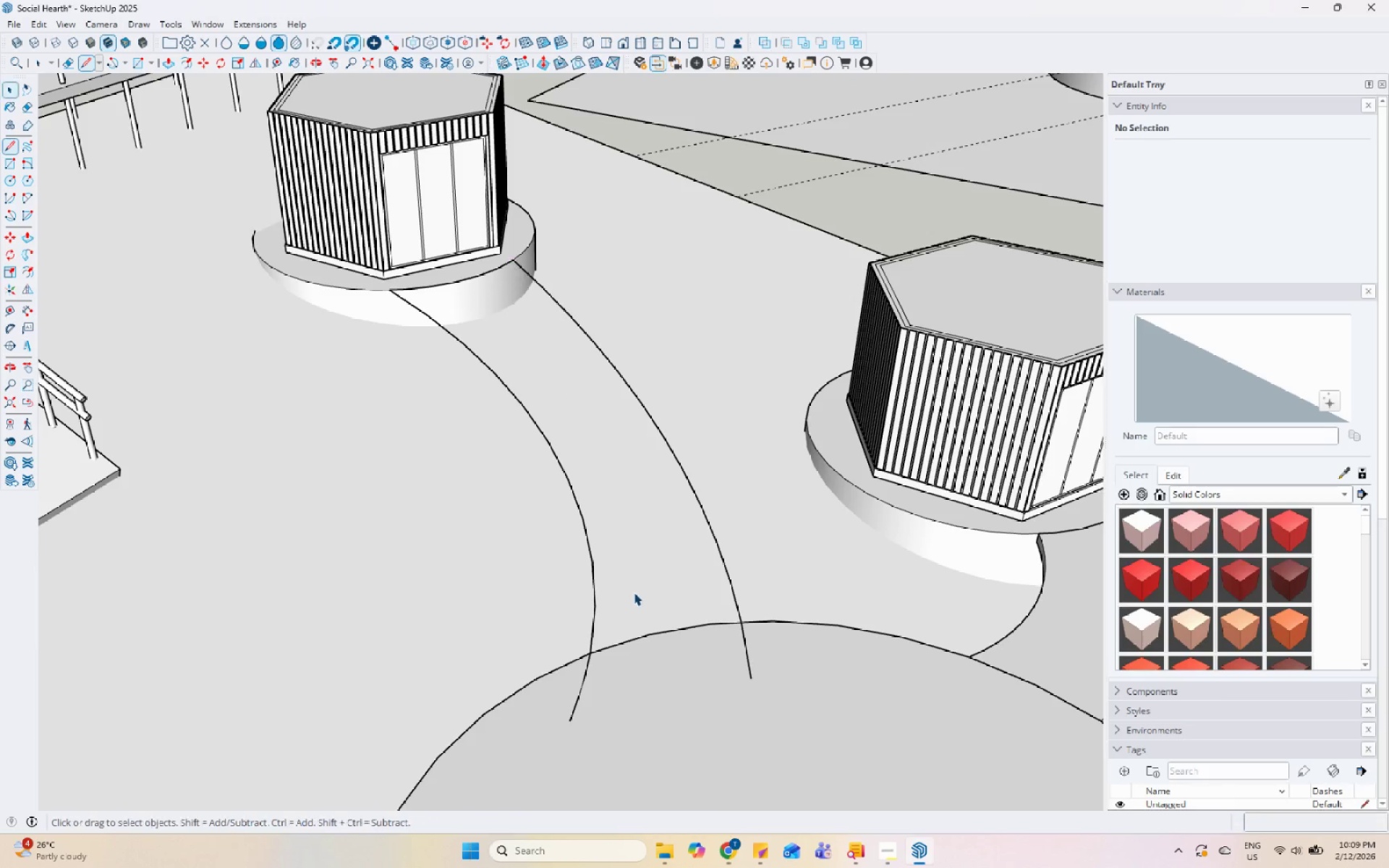 
scroll: coordinate [477, 265], scroll_direction: down, amount: 23.0
 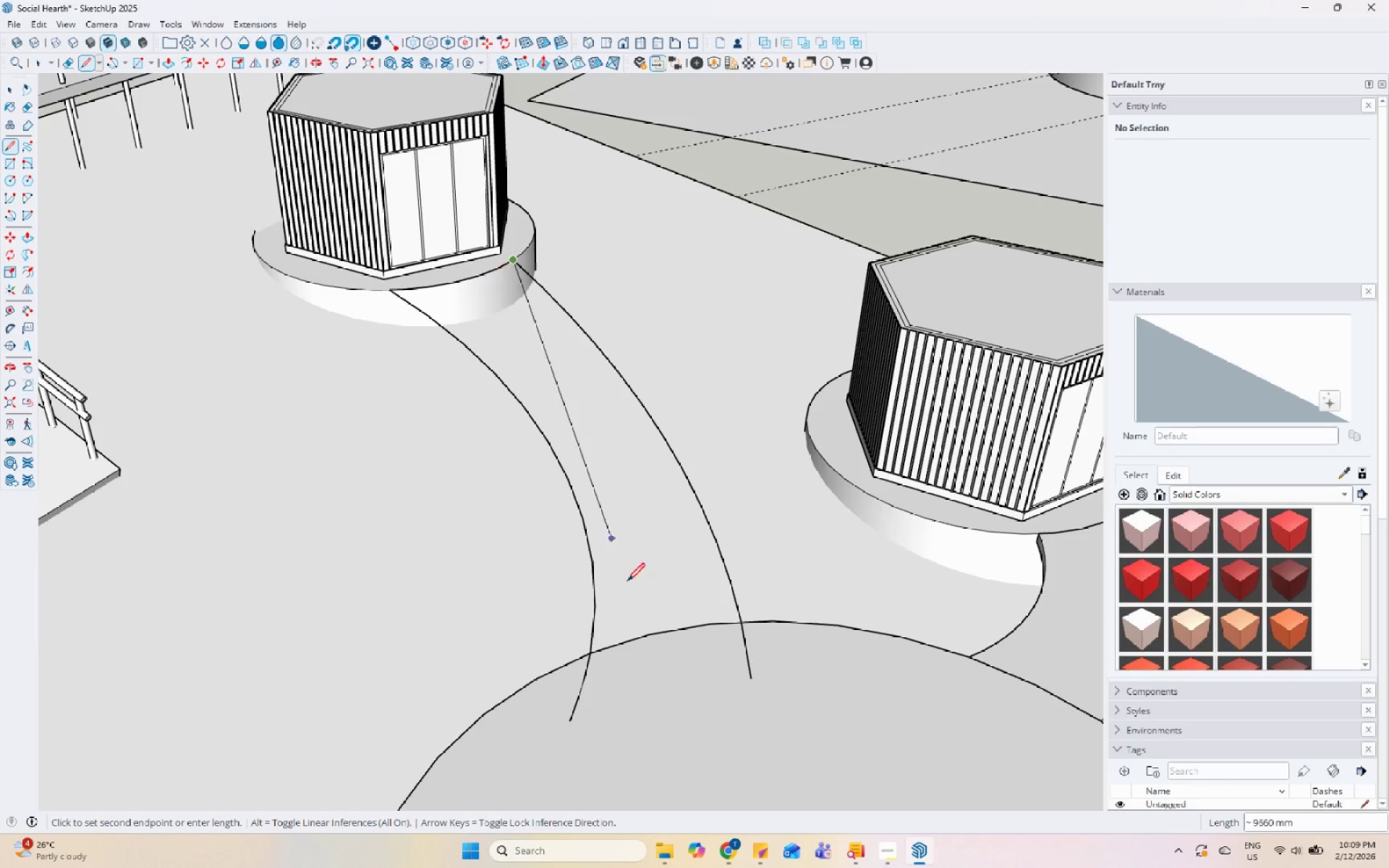 
left_click([558, 703])
 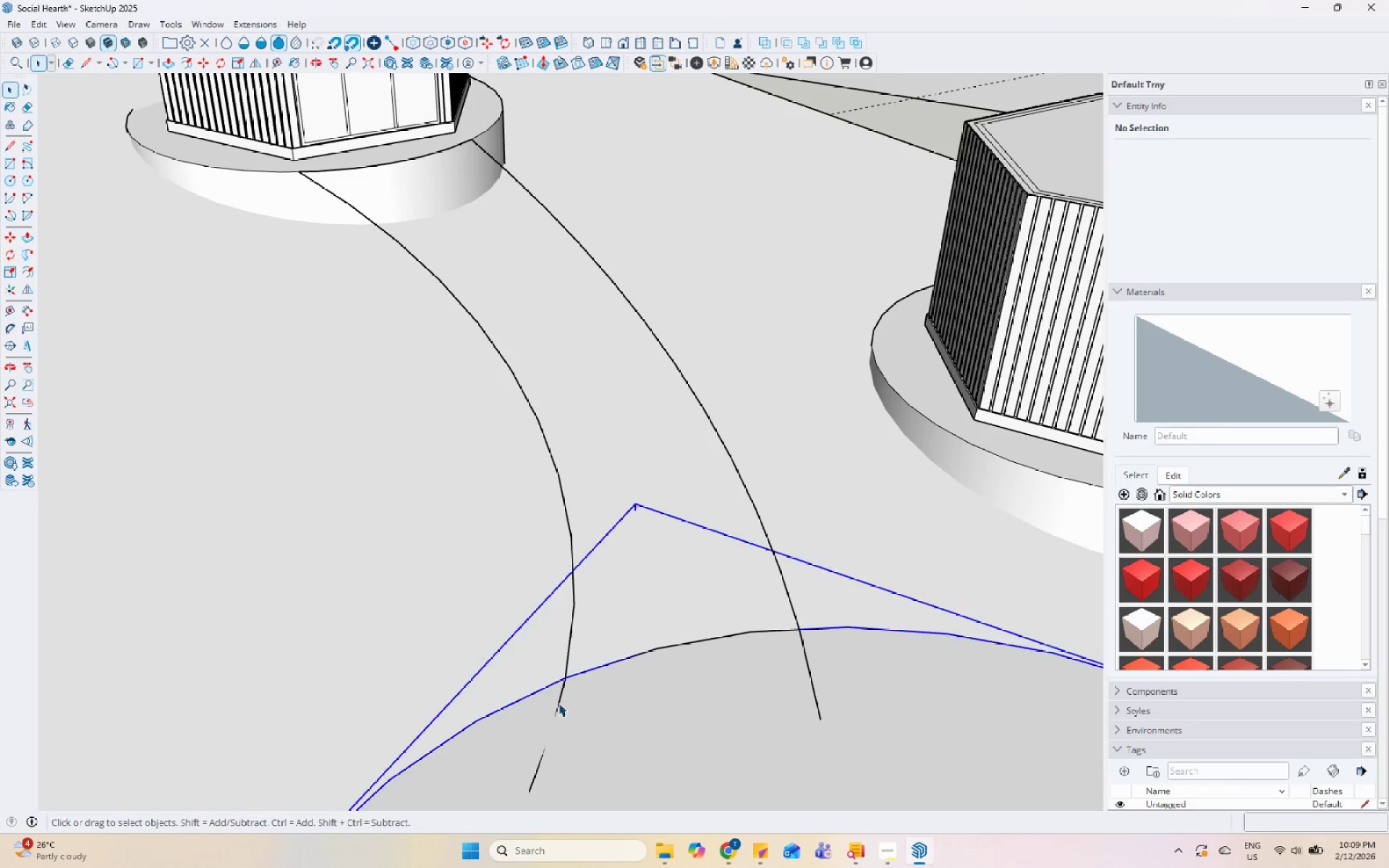 
scroll: coordinate [629, 626], scroll_direction: up, amount: 4.0
 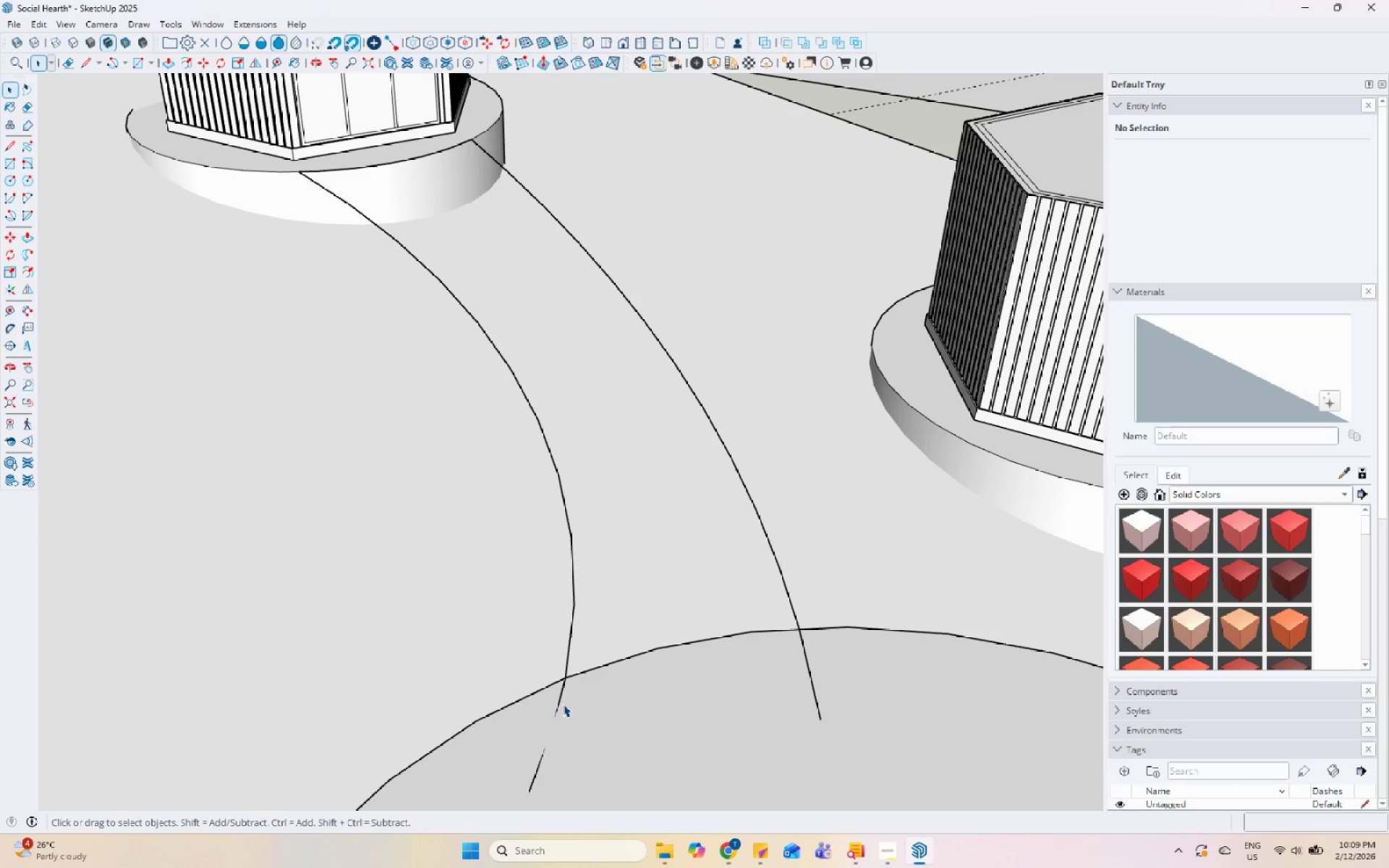 
right_click([558, 703])
 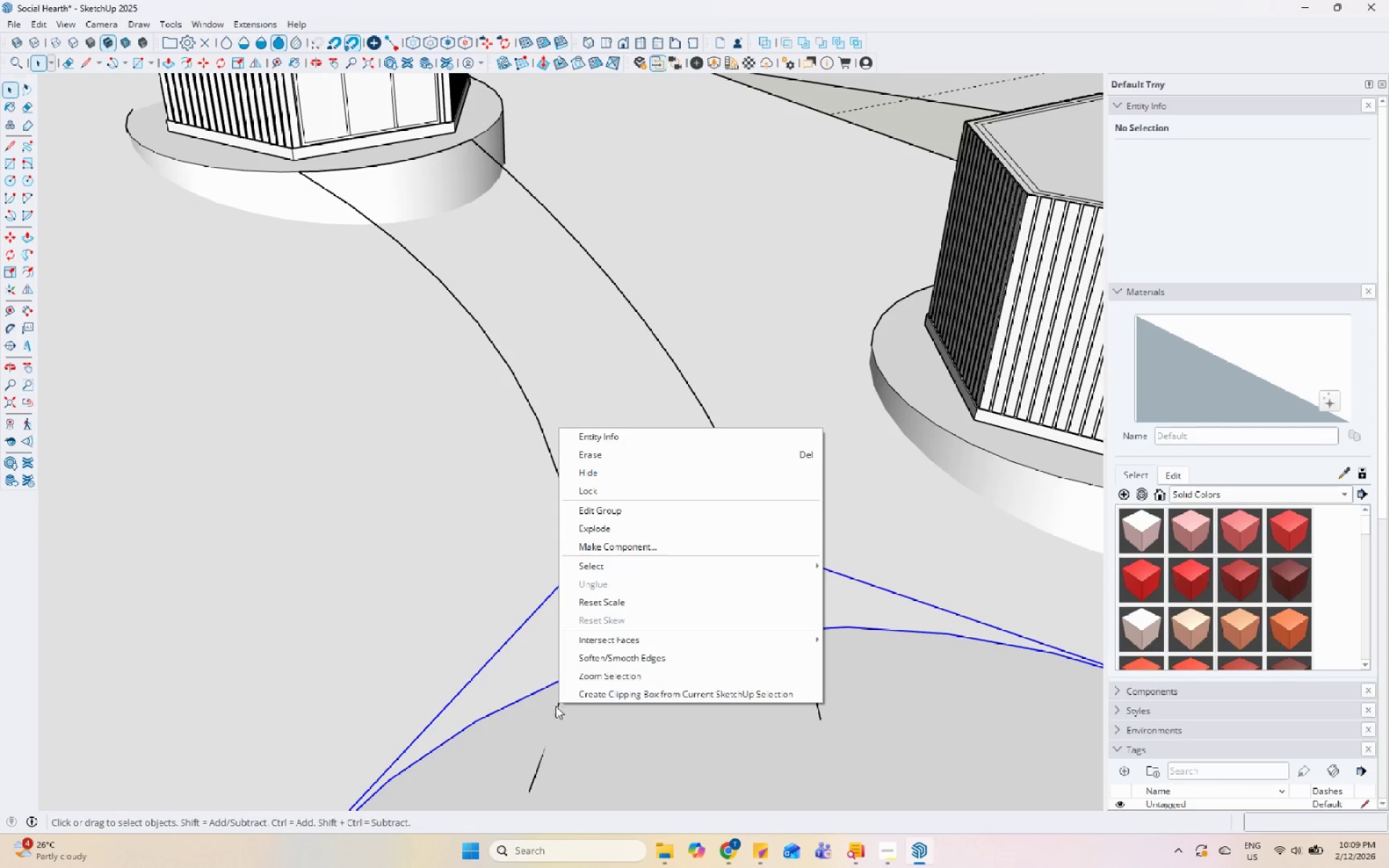 
left_click([550, 714])
 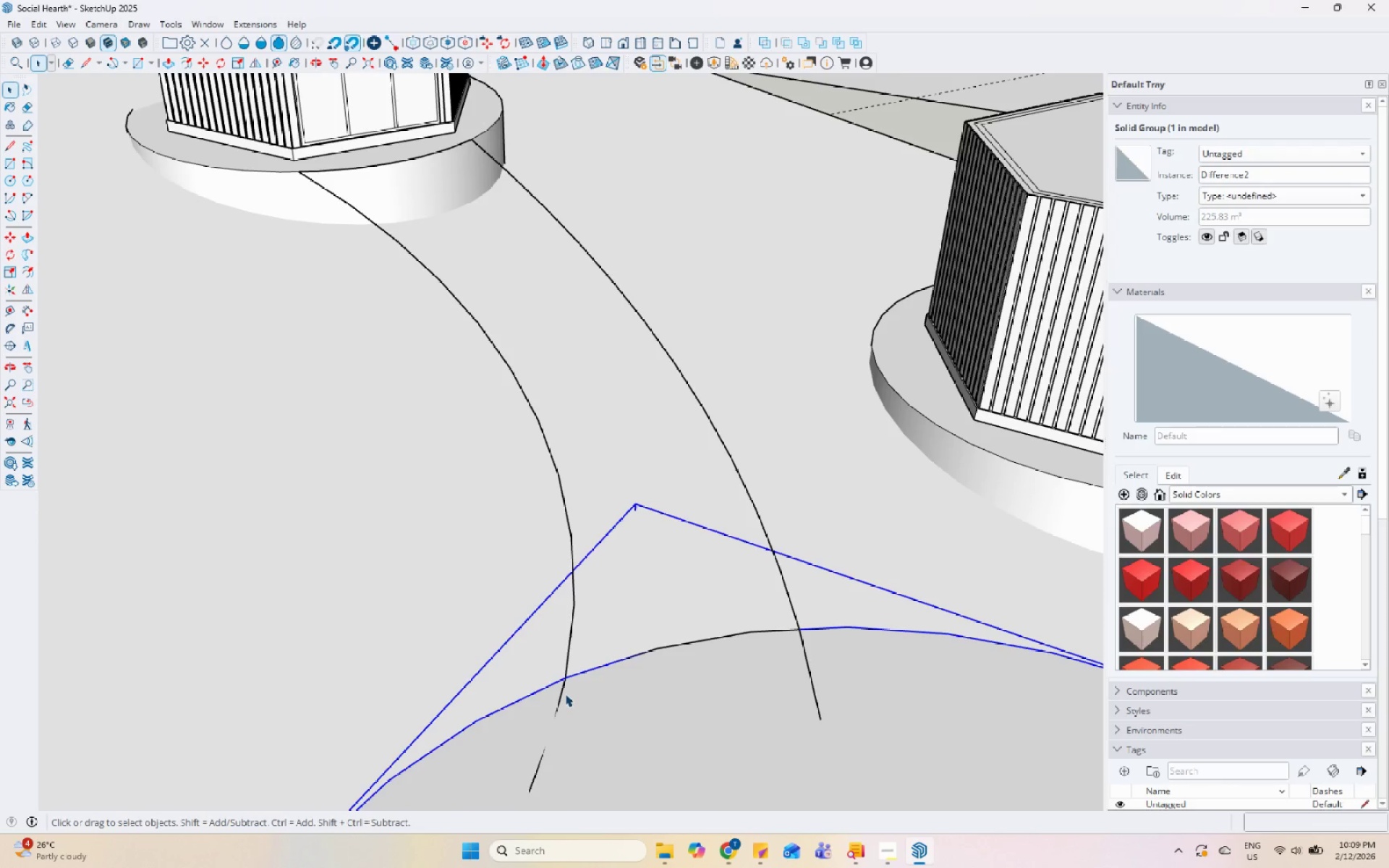 
triple_click([561, 690])
 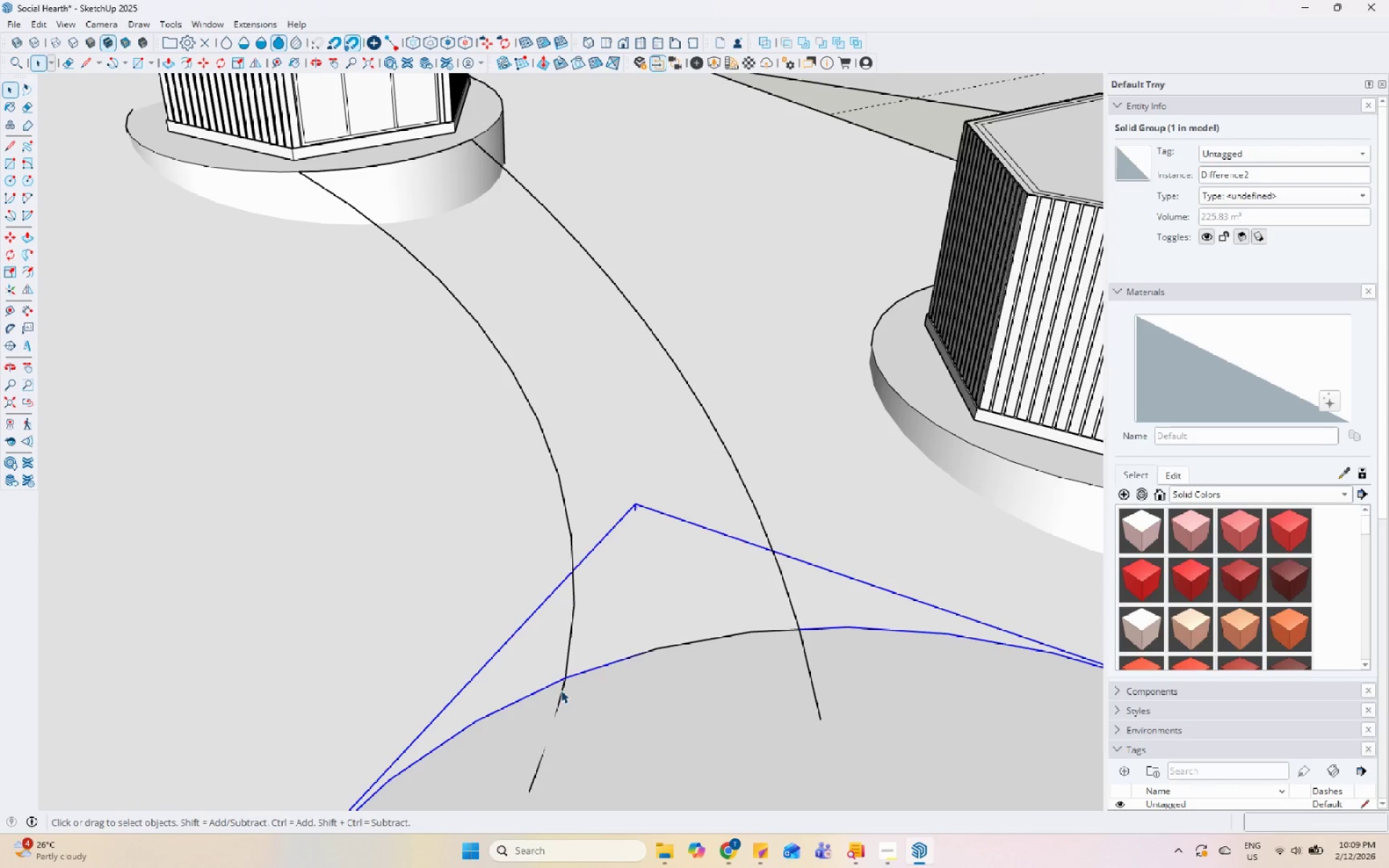 
right_click([561, 690])
 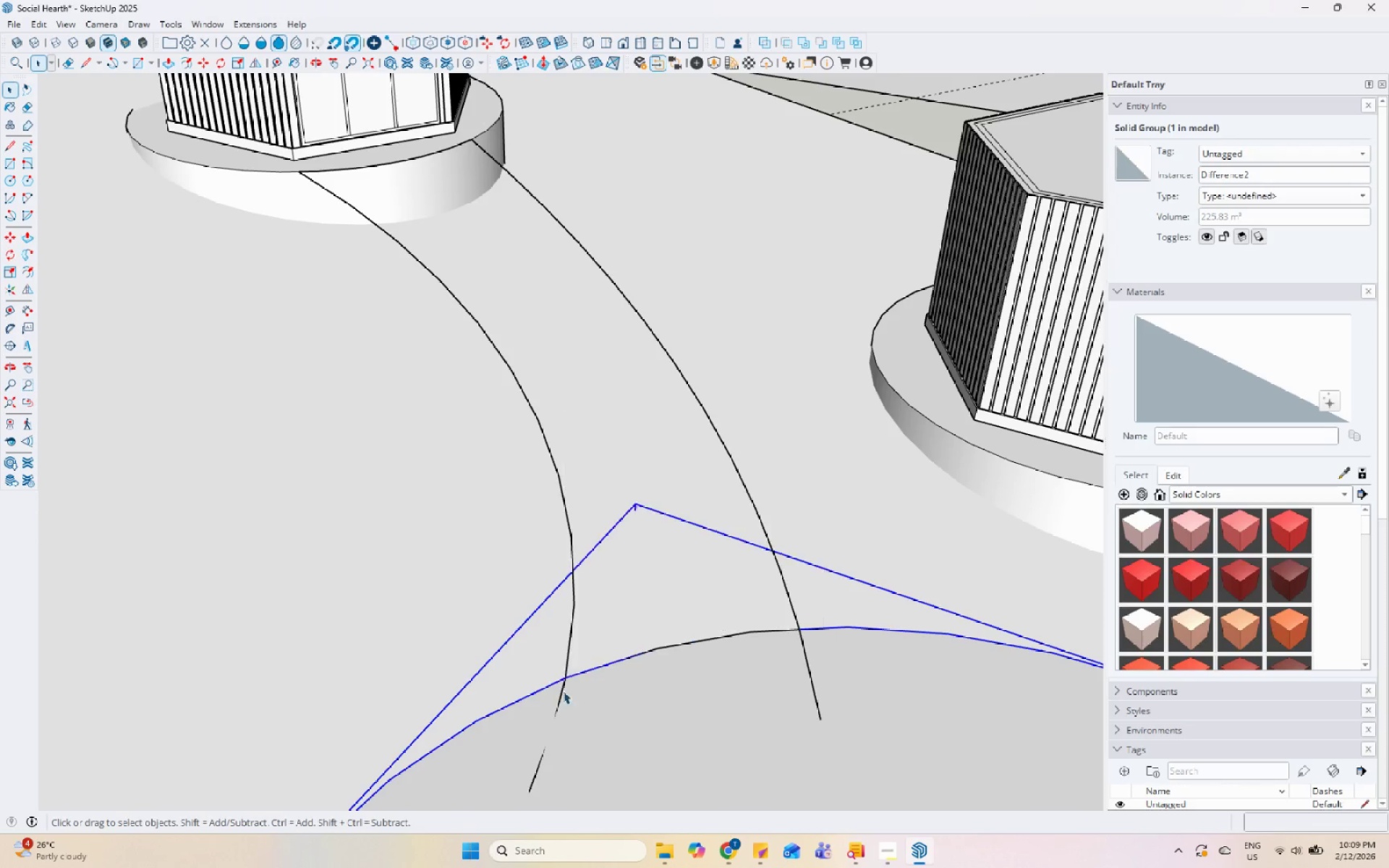 
double_click([563, 694])
 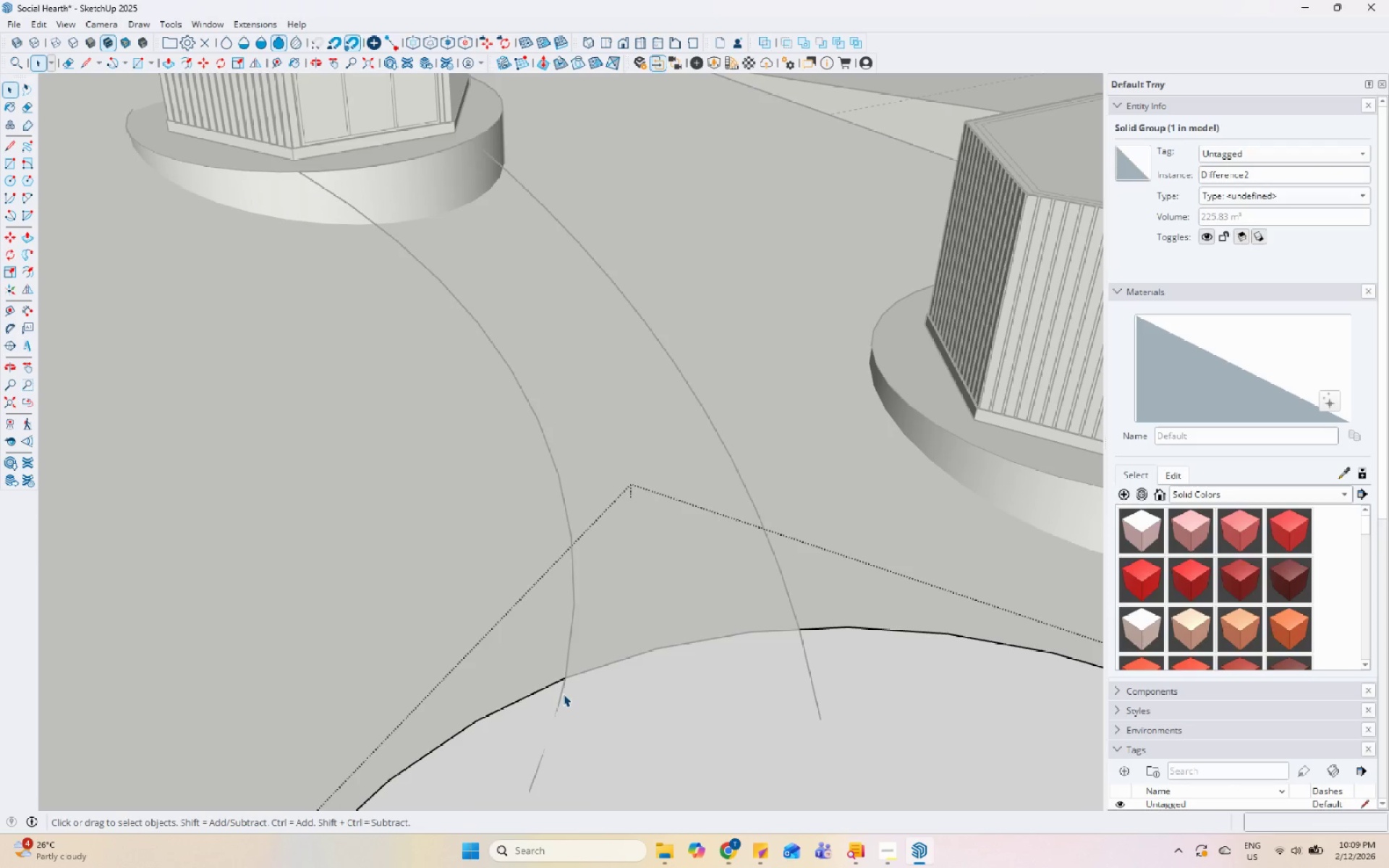 
triple_click([563, 689])
 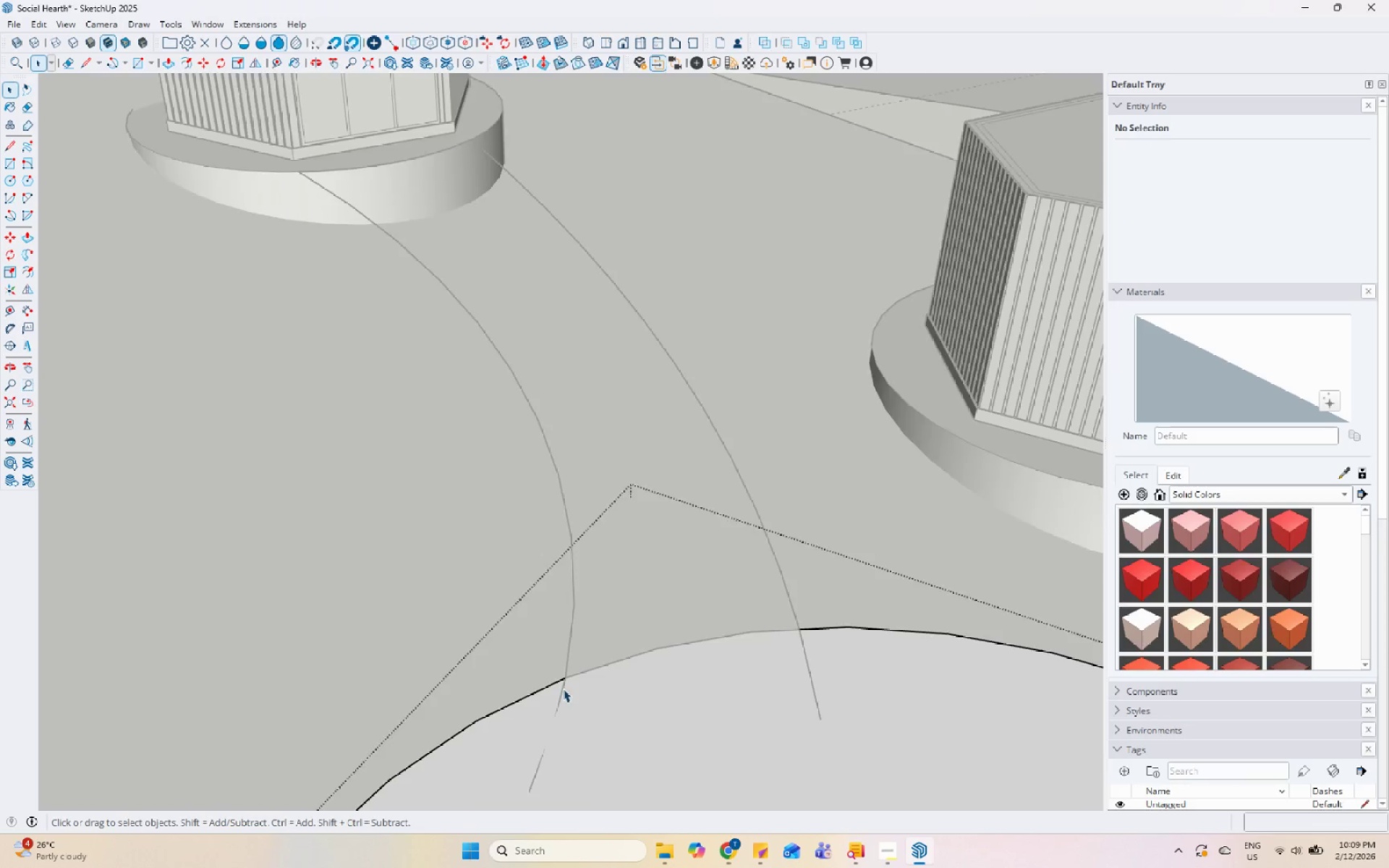 
key(Escape)
 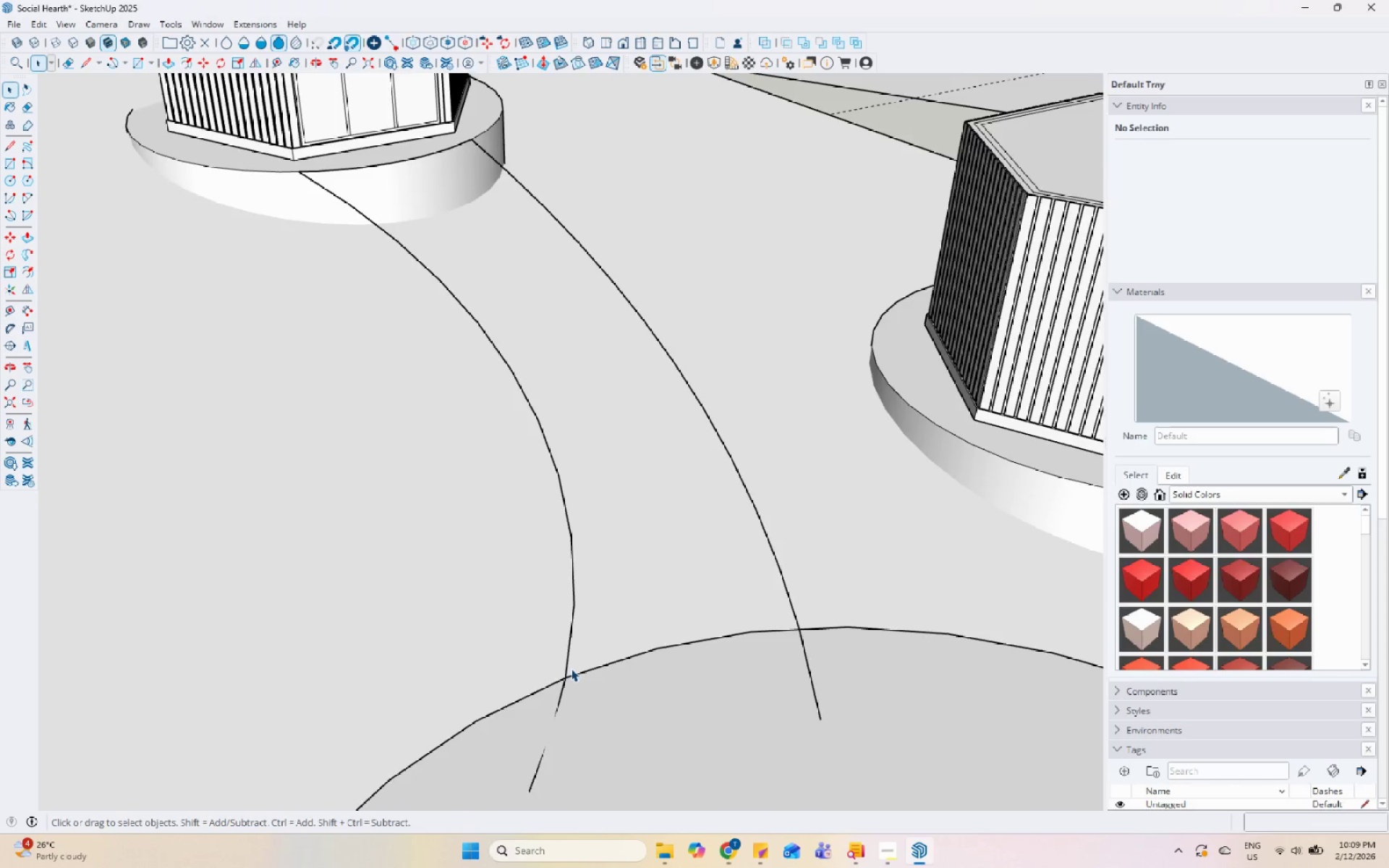 
left_click([952, 553])
 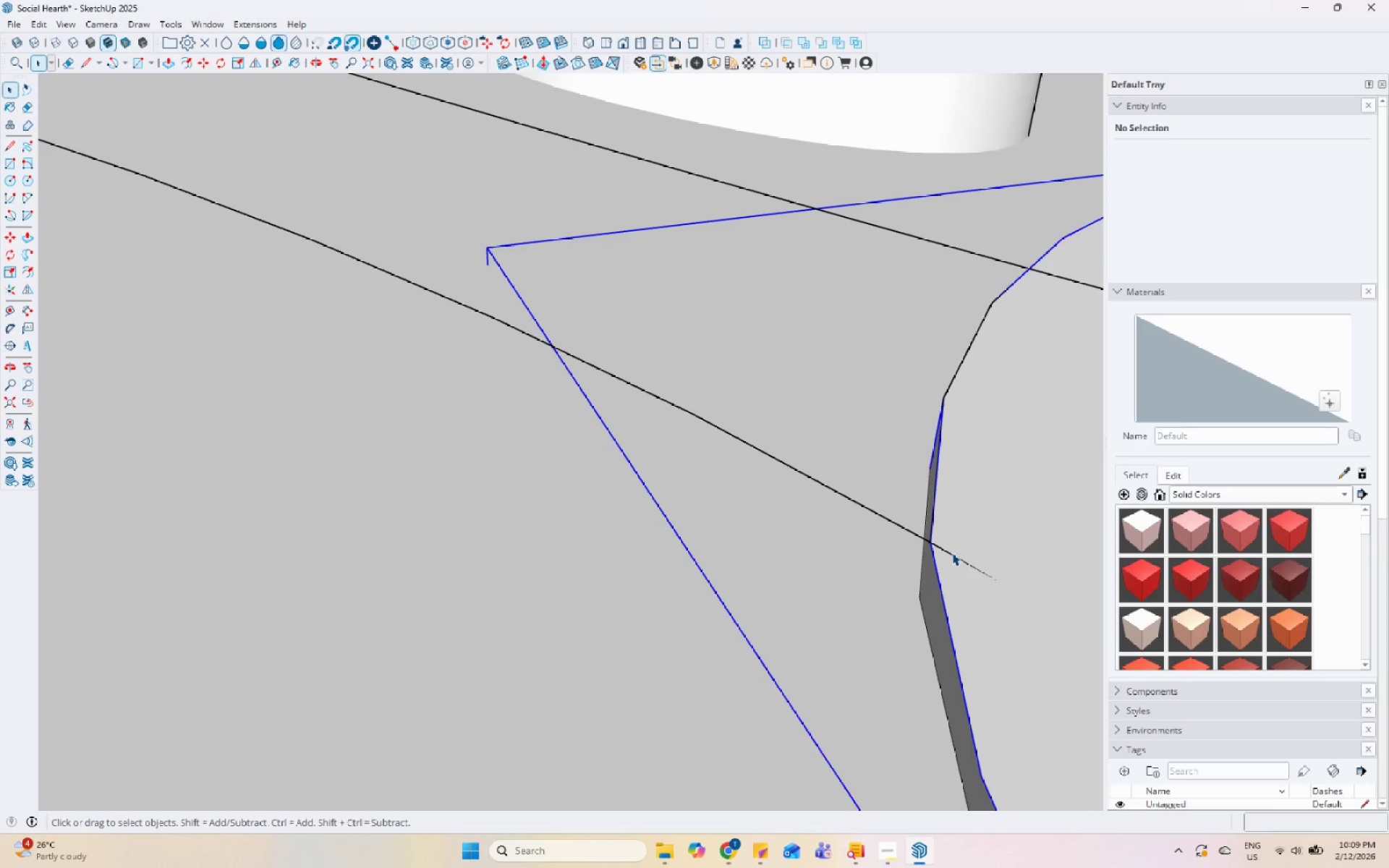 
scroll: coordinate [940, 599], scroll_direction: up, amount: 12.0
 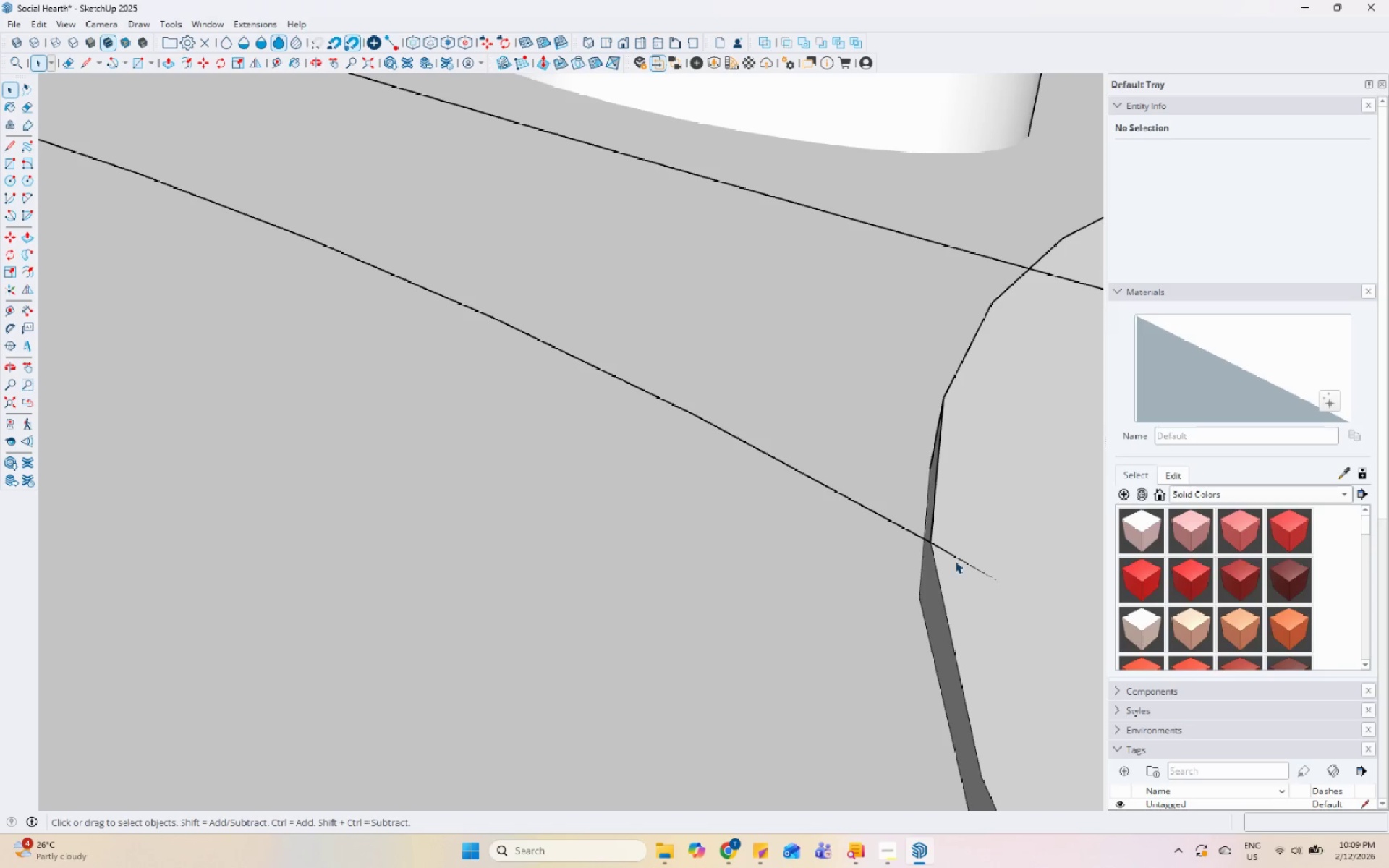 
double_click([952, 553])
 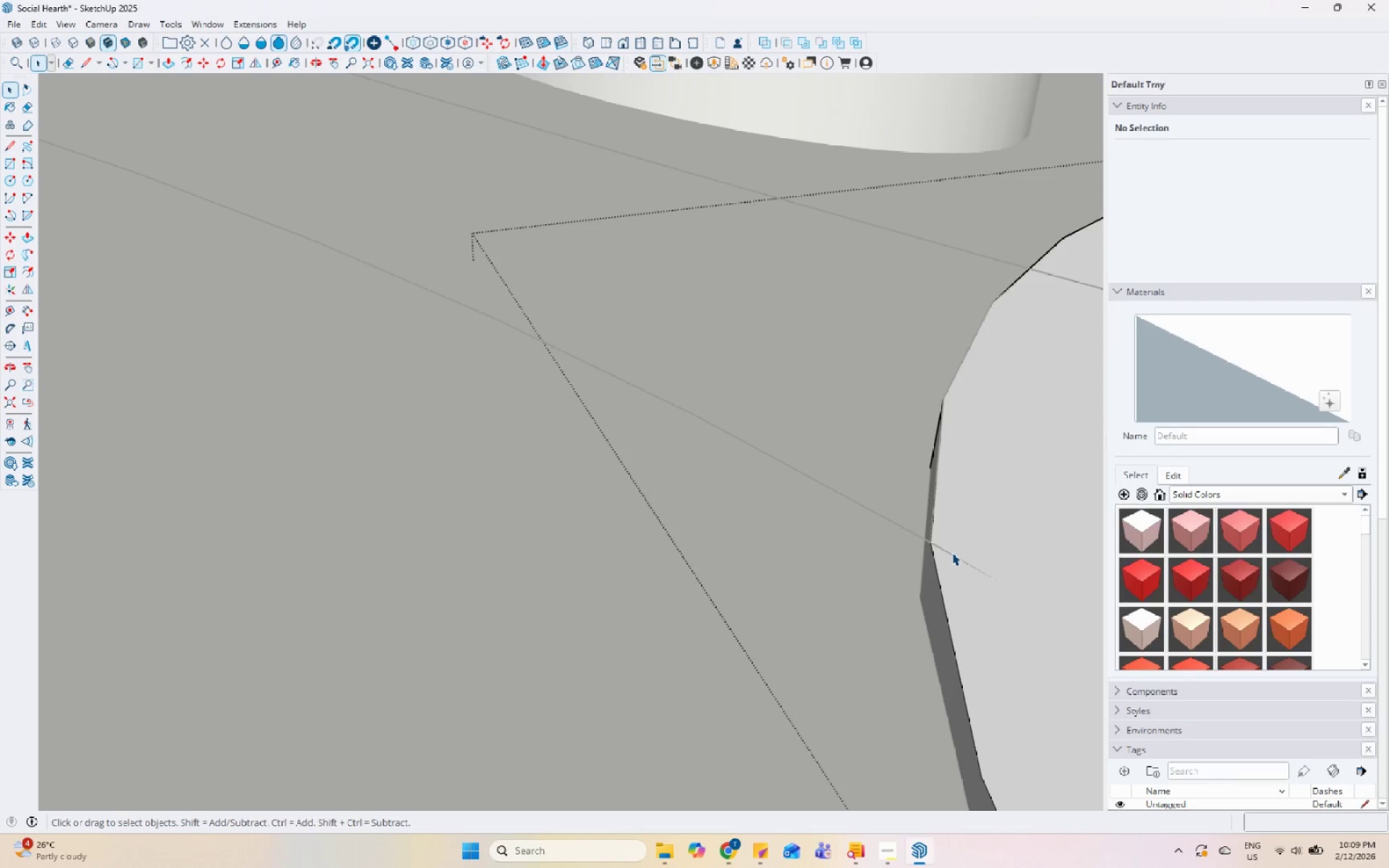 
triple_click([952, 553])
 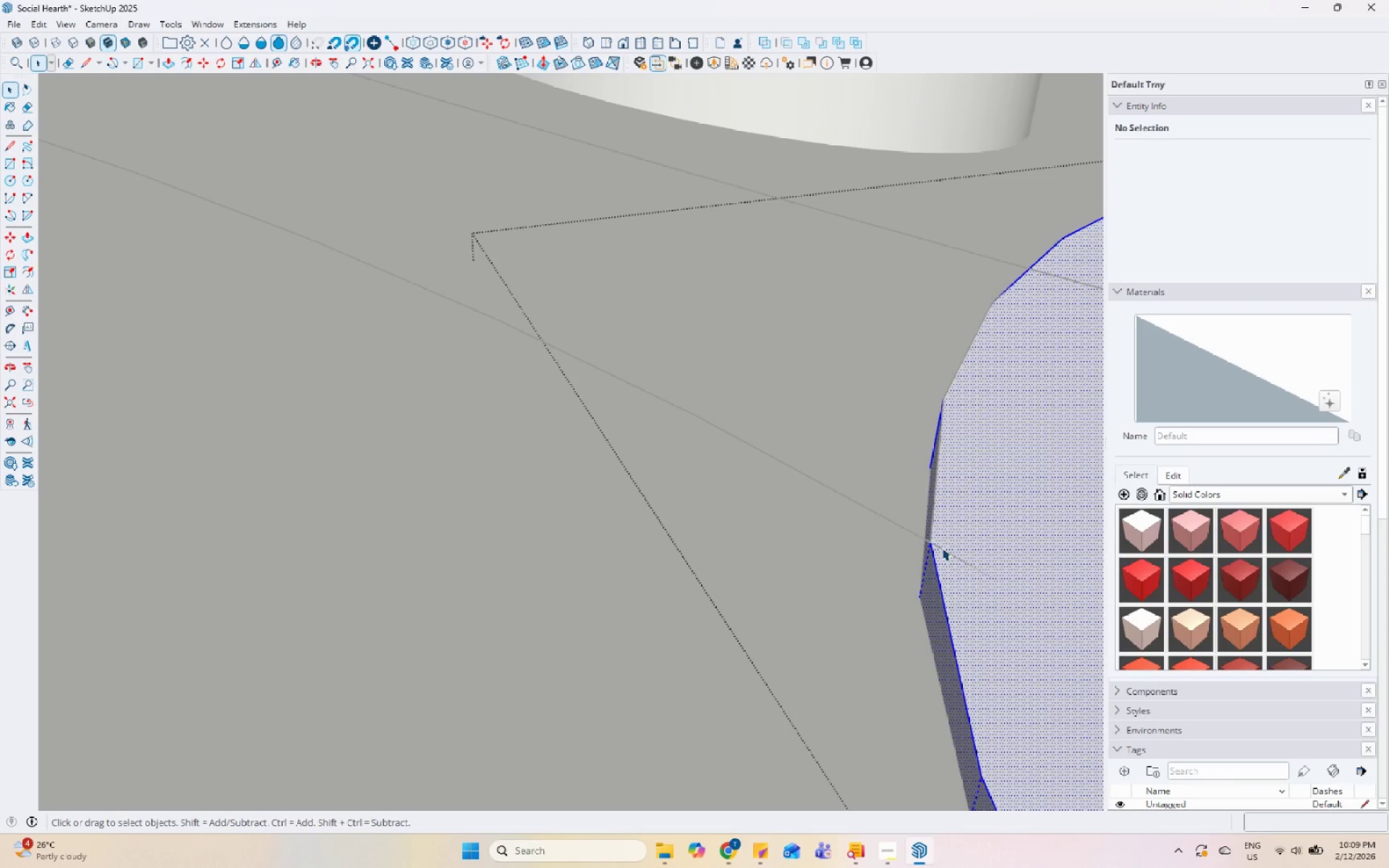 
triple_click([942, 548])
 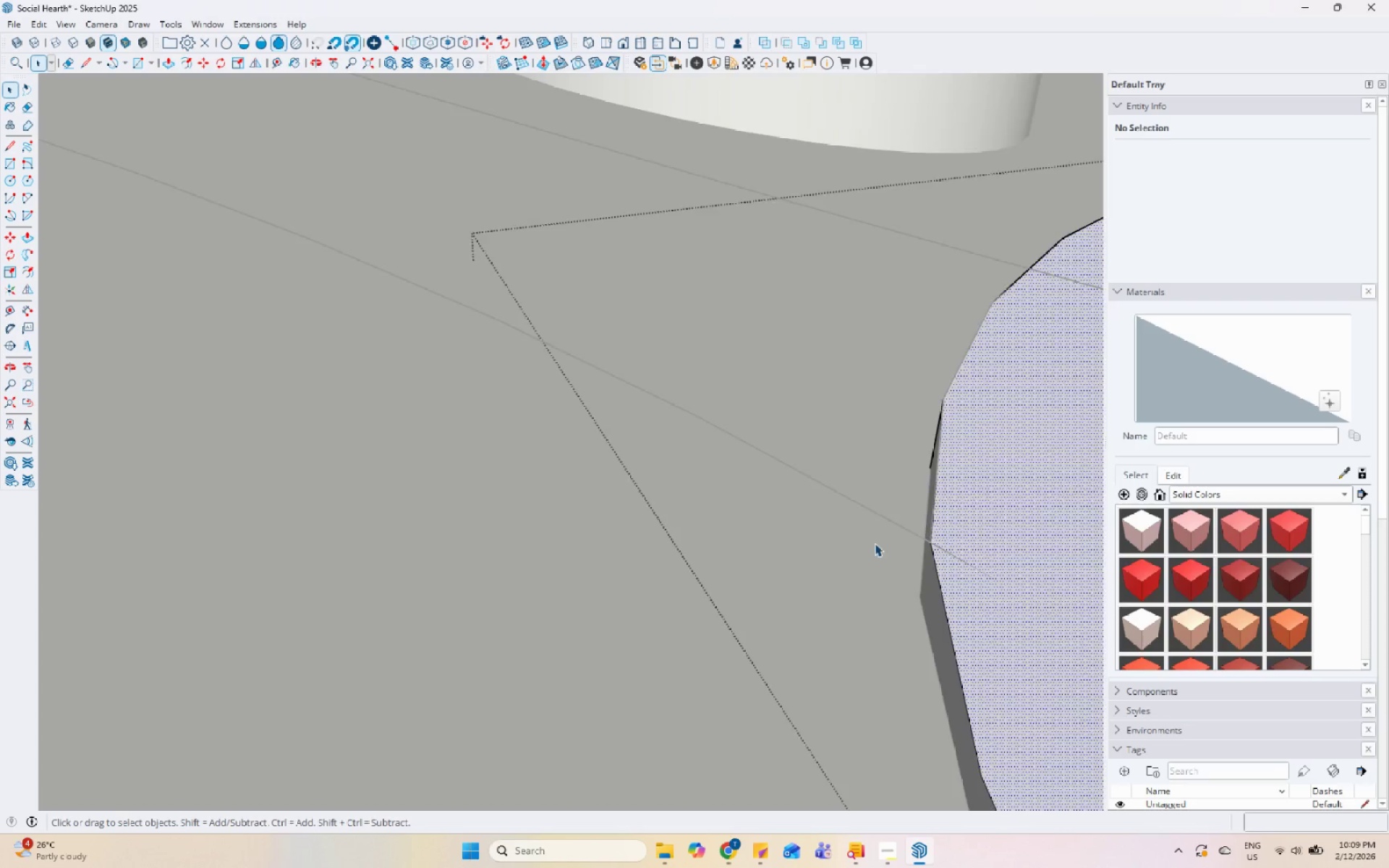 
key(Escape)
 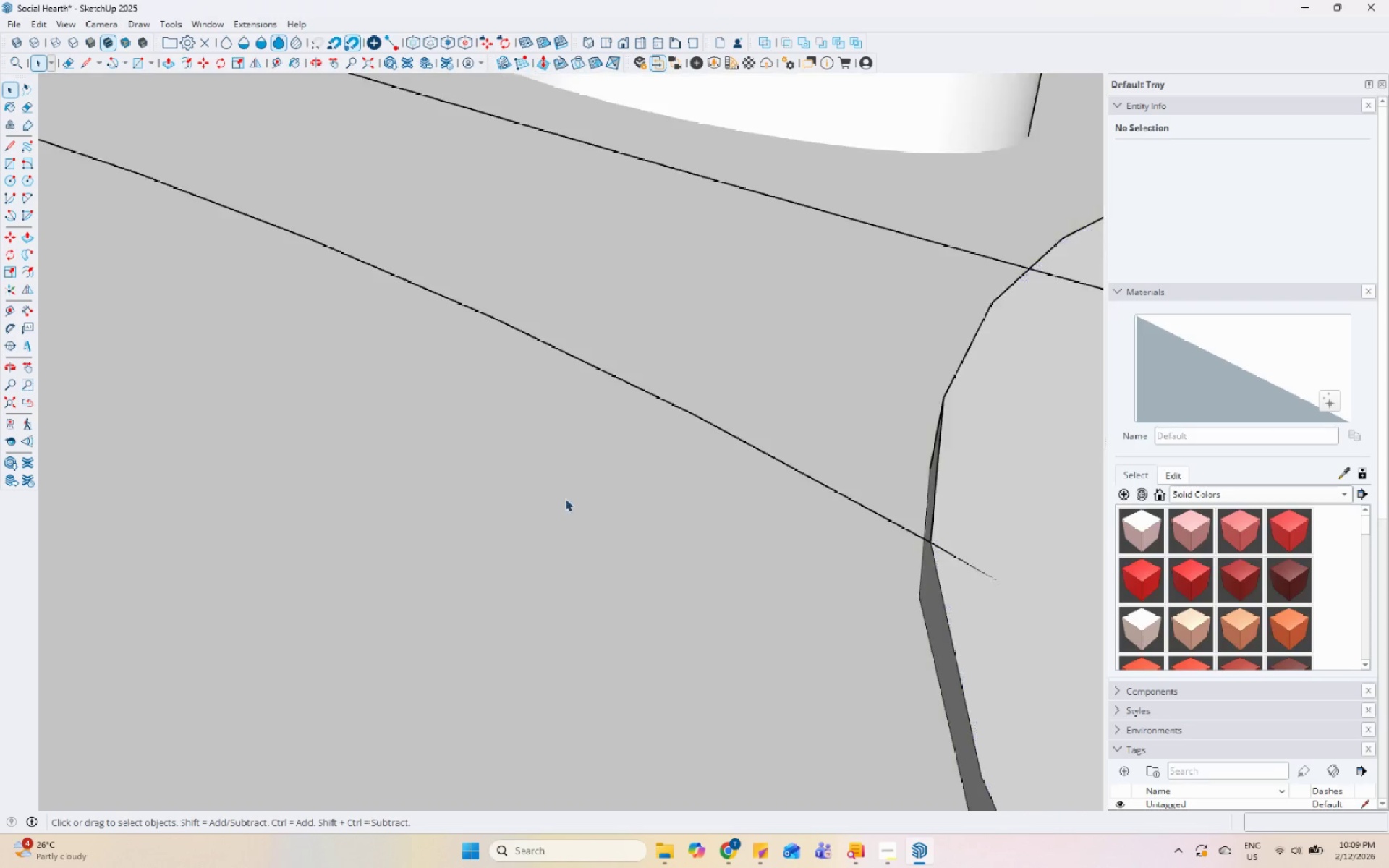 
scroll: coordinate [524, 515], scroll_direction: down, amount: 8.0
 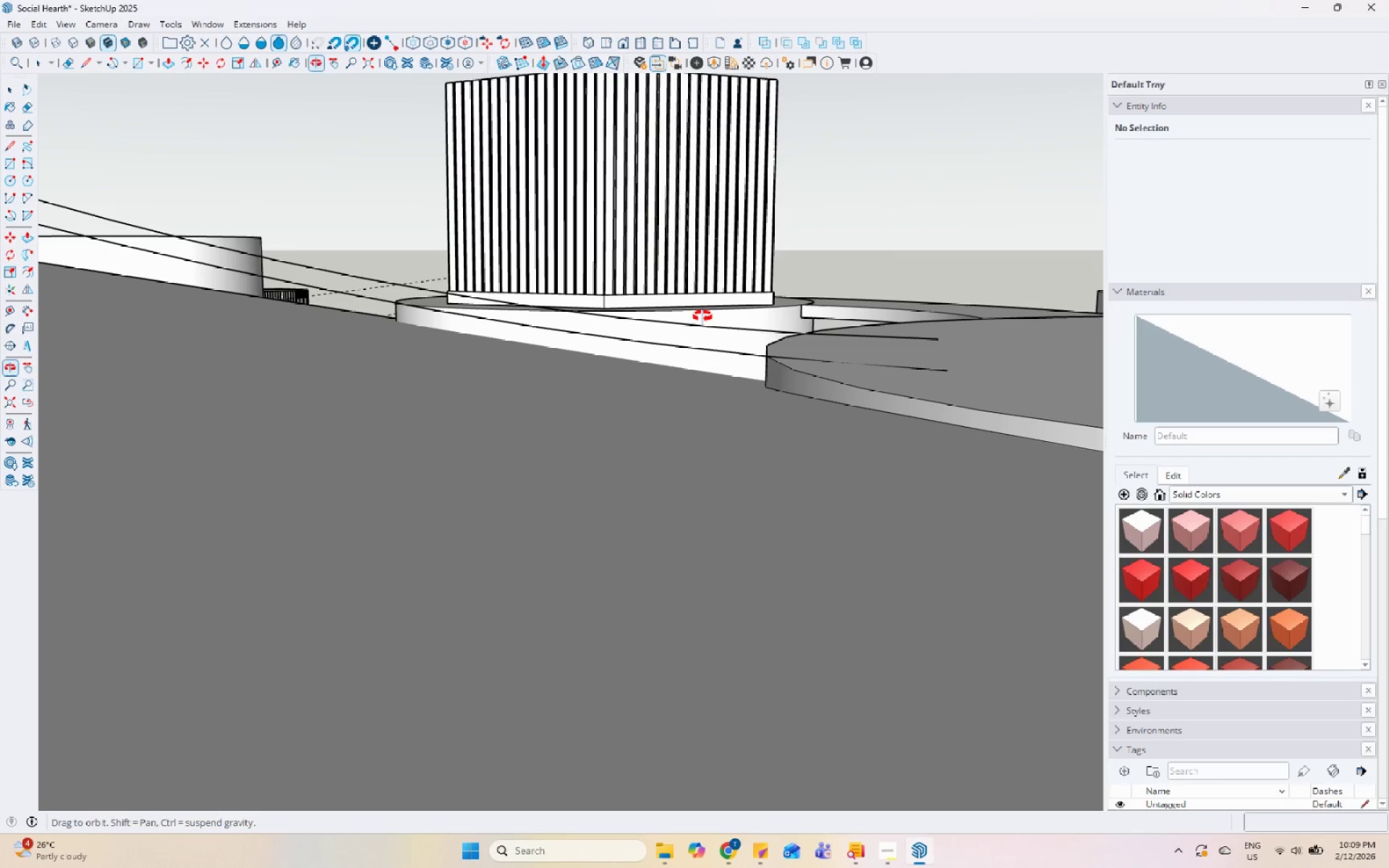 
left_click([931, 341])
 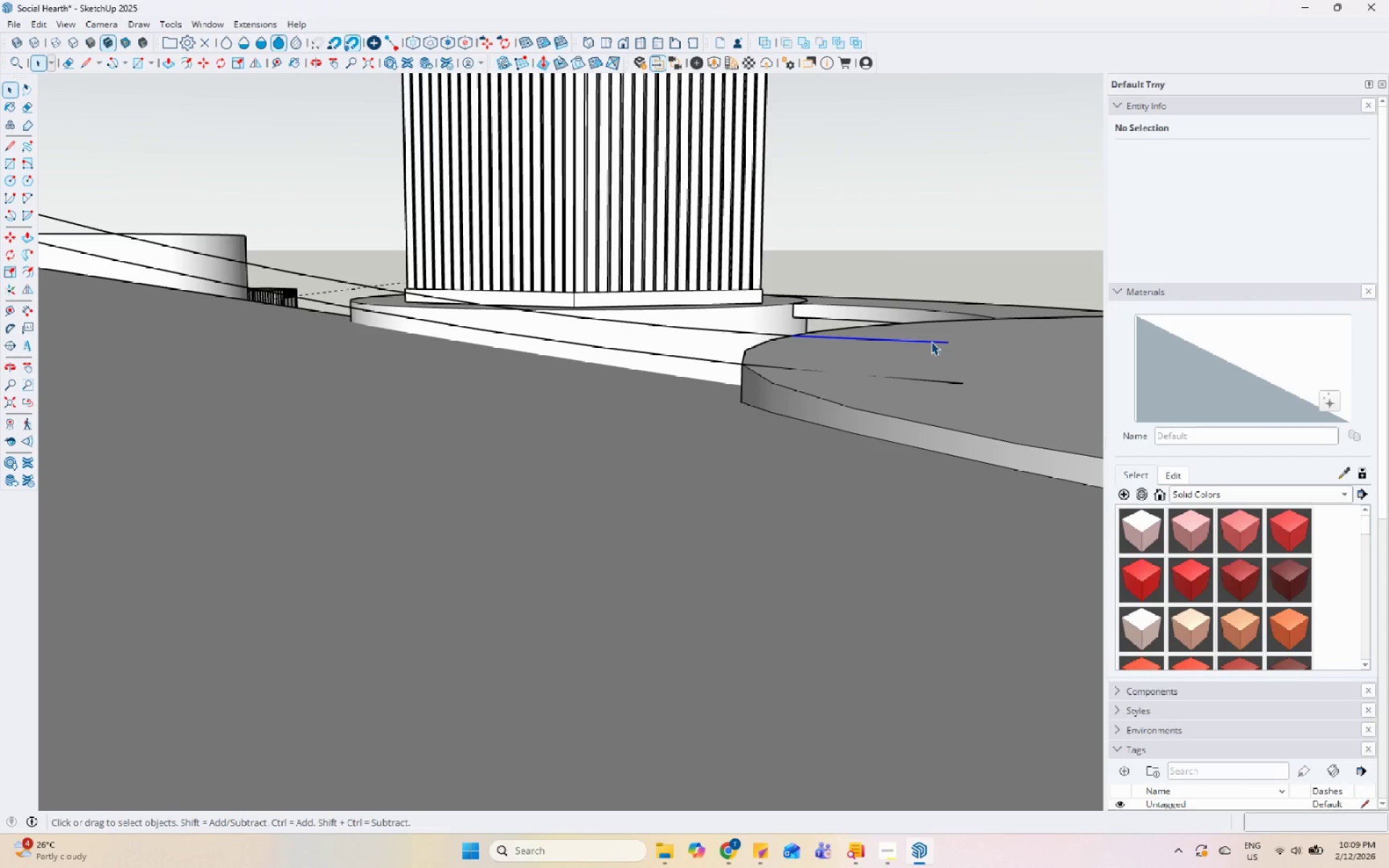 
scroll: coordinate [883, 319], scroll_direction: up, amount: 1.0
 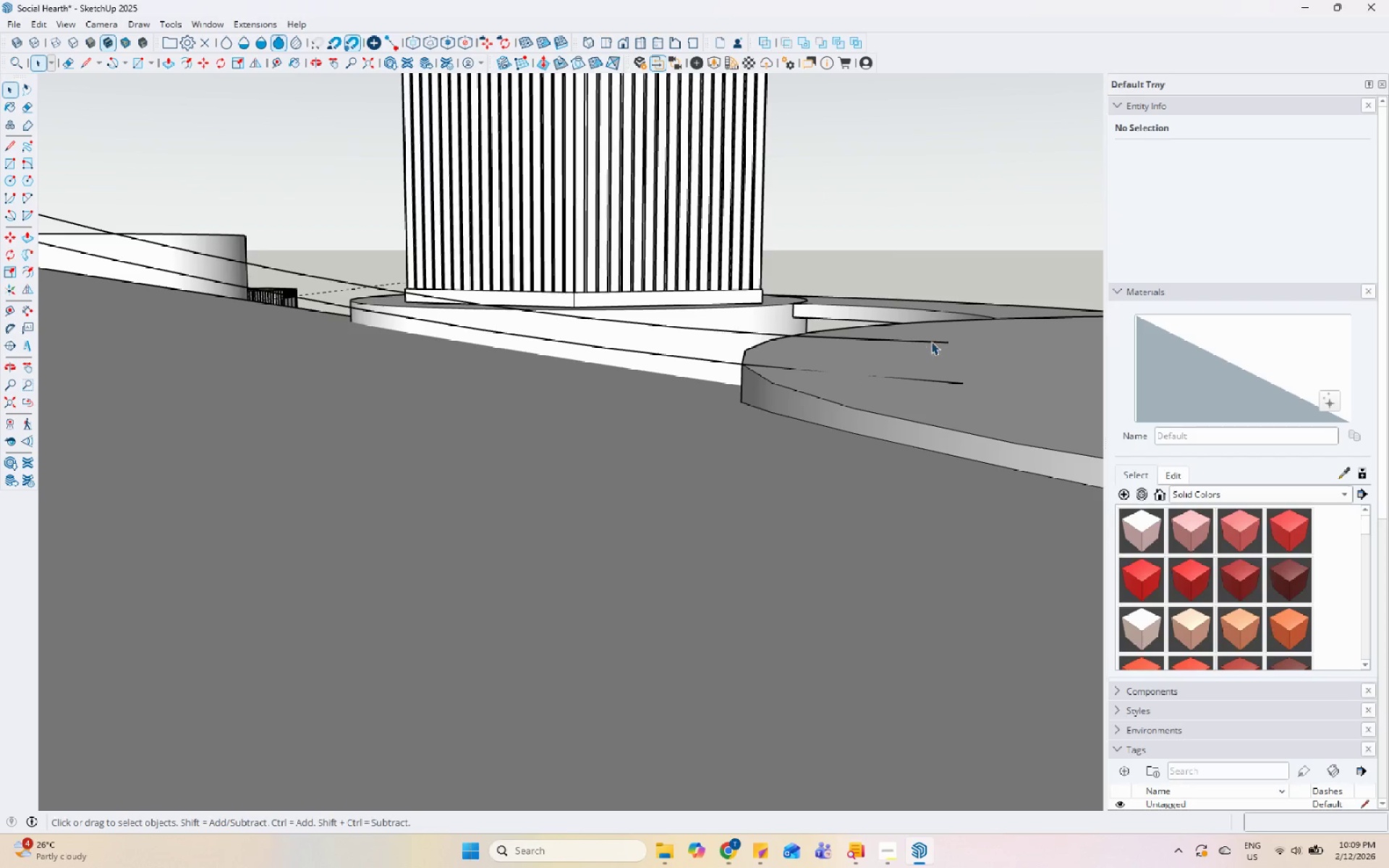 
right_click([931, 341])
 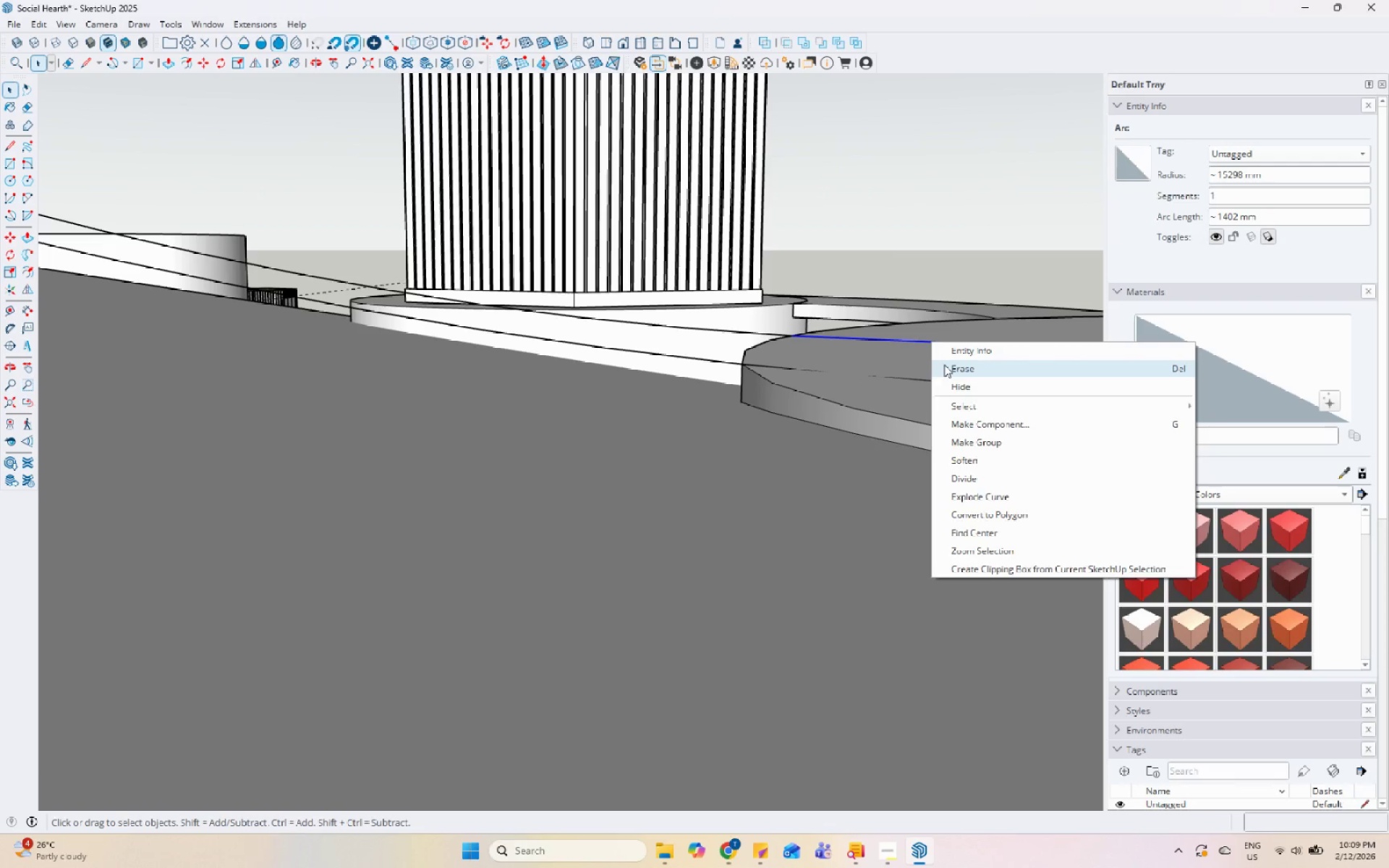 
left_click([944, 365])
 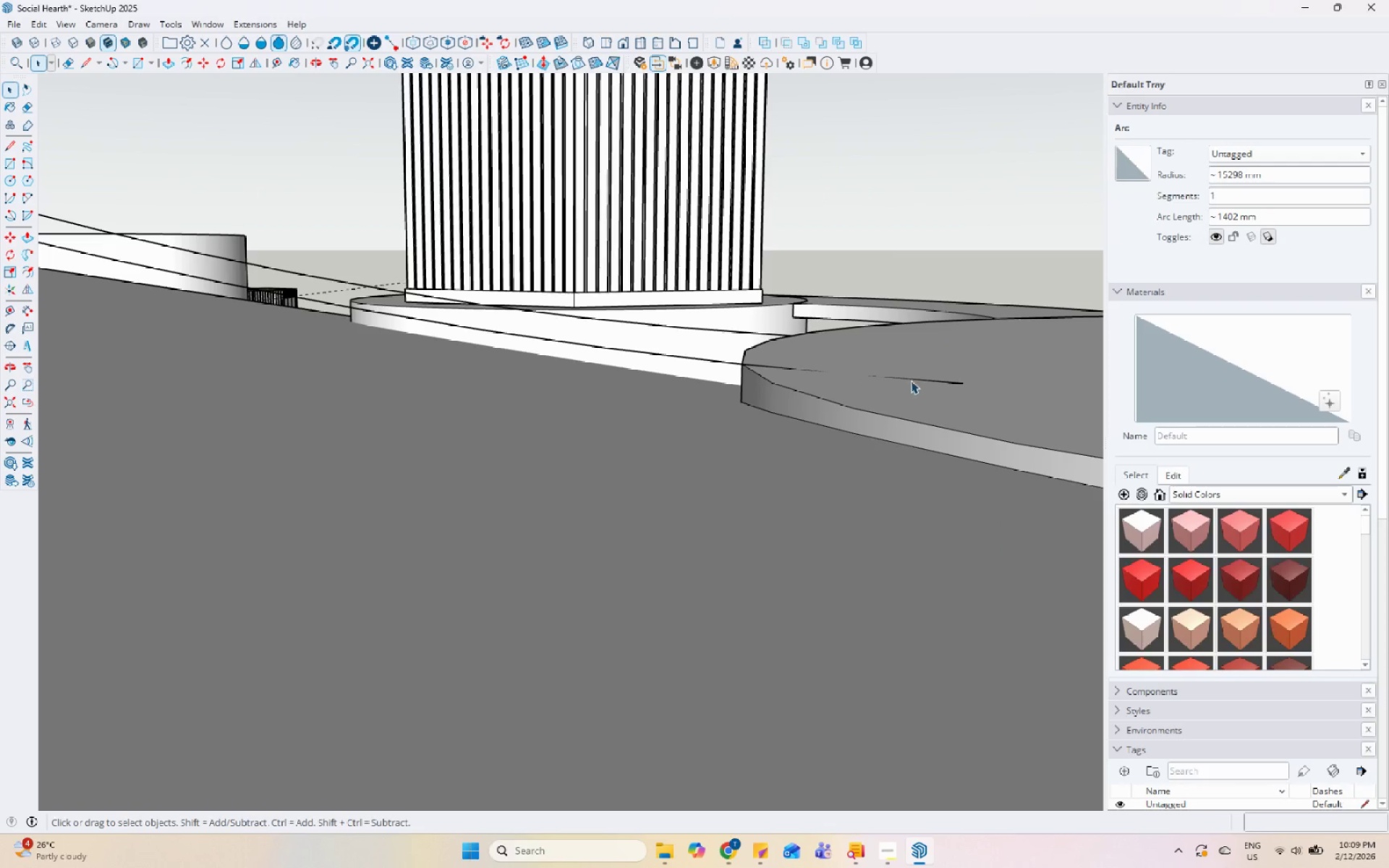 
left_click([914, 378])
 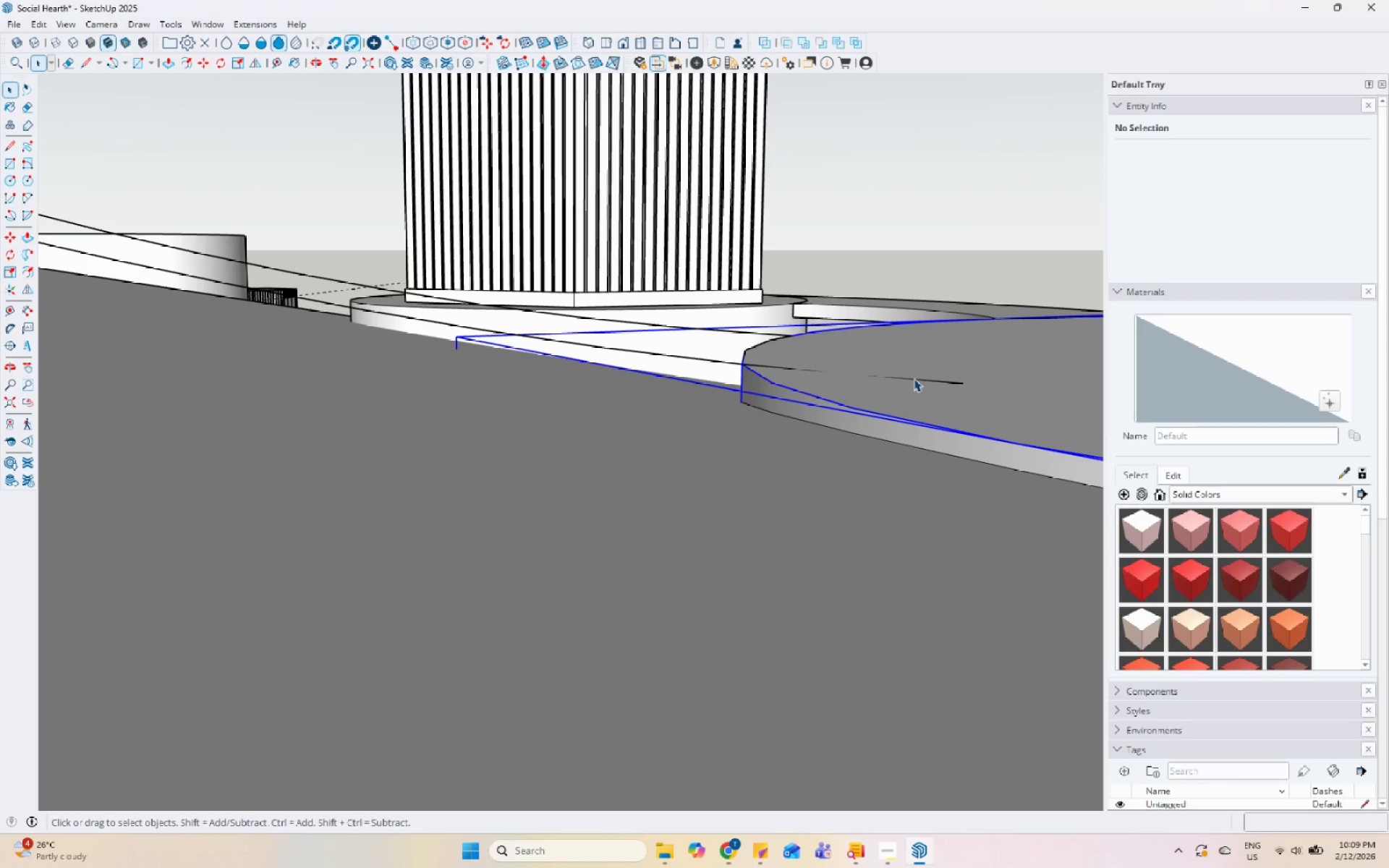 
right_click([914, 378])
 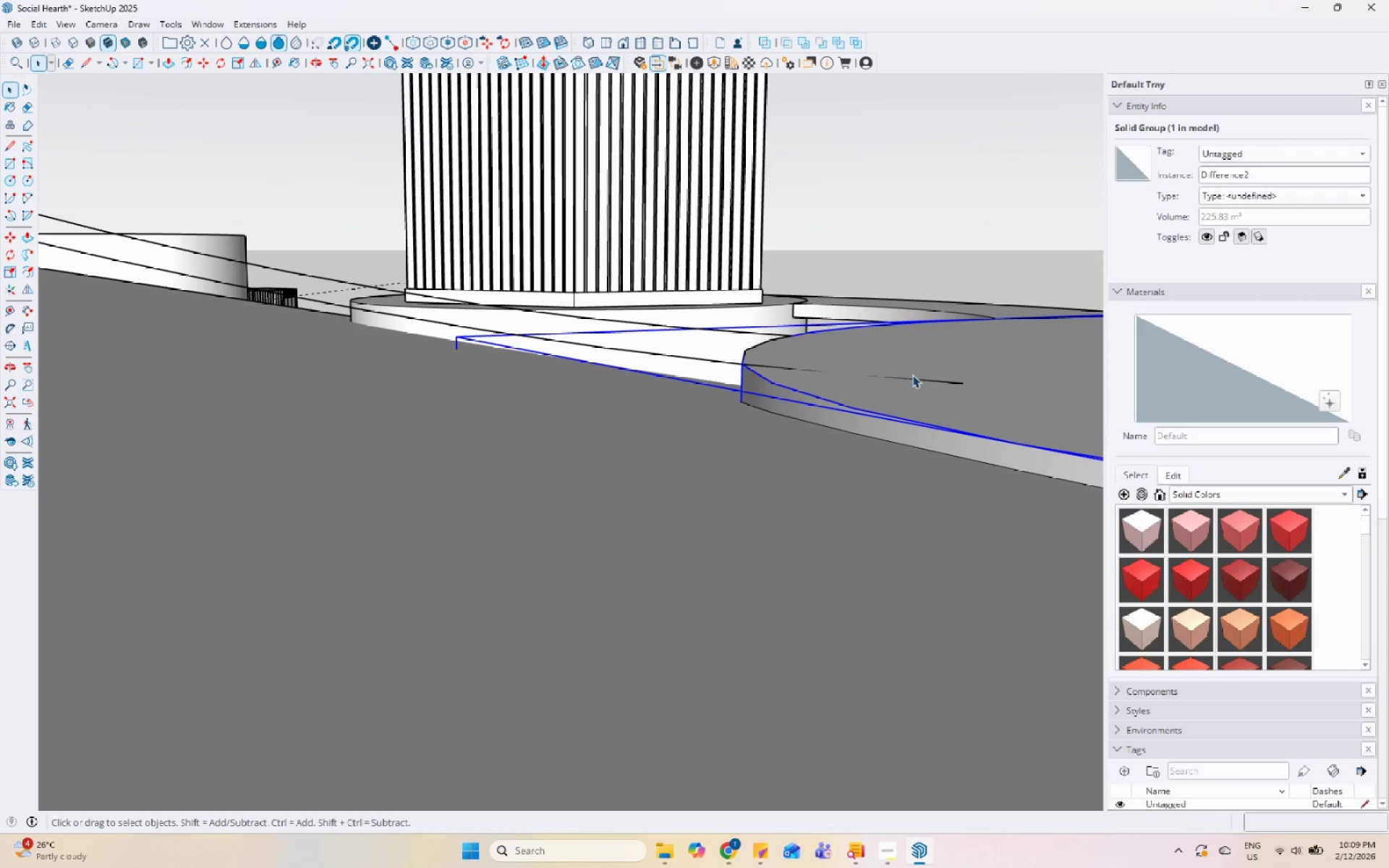 
double_click([919, 380])
 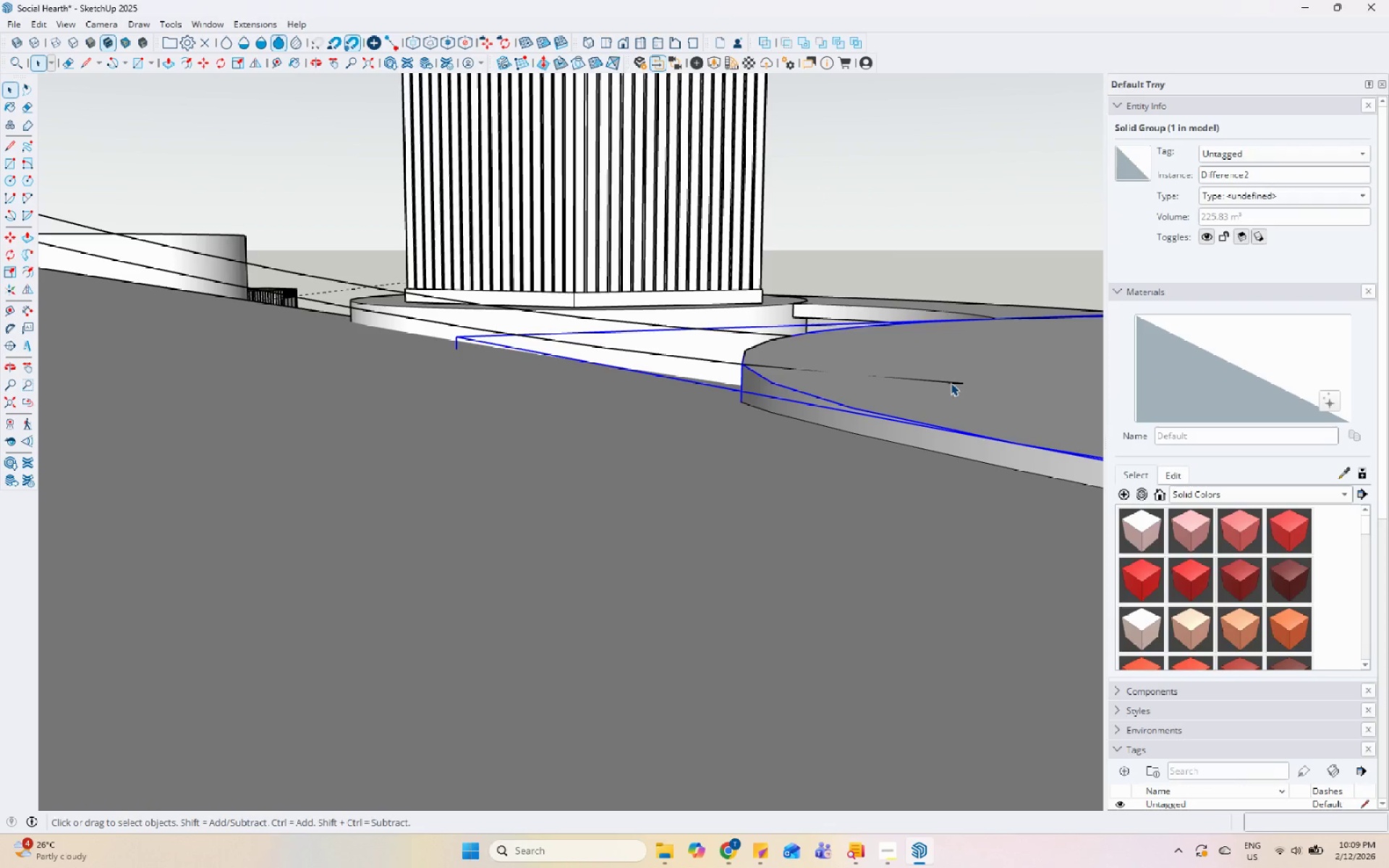 
triple_click([960, 382])
 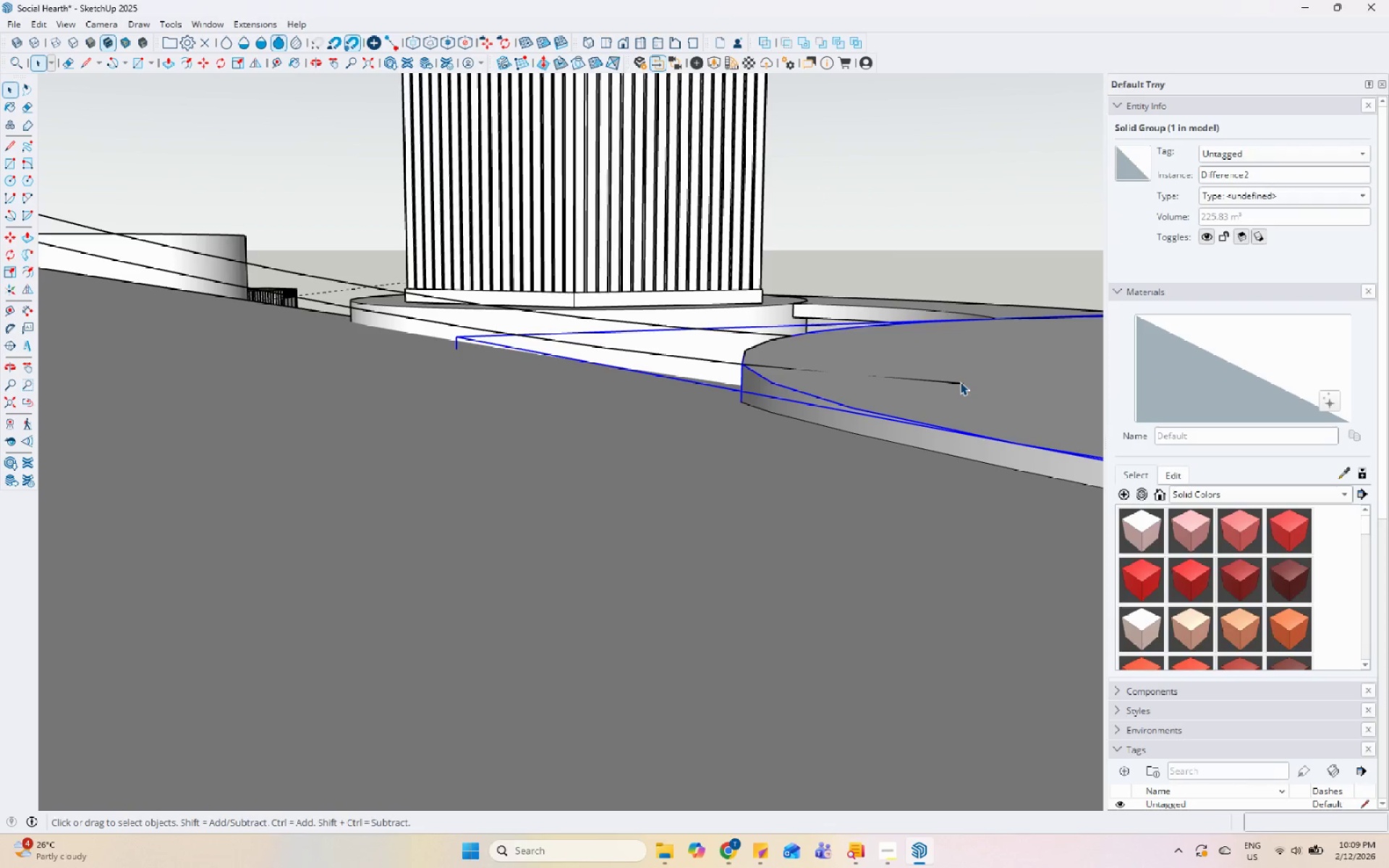 
triple_click([960, 382])
 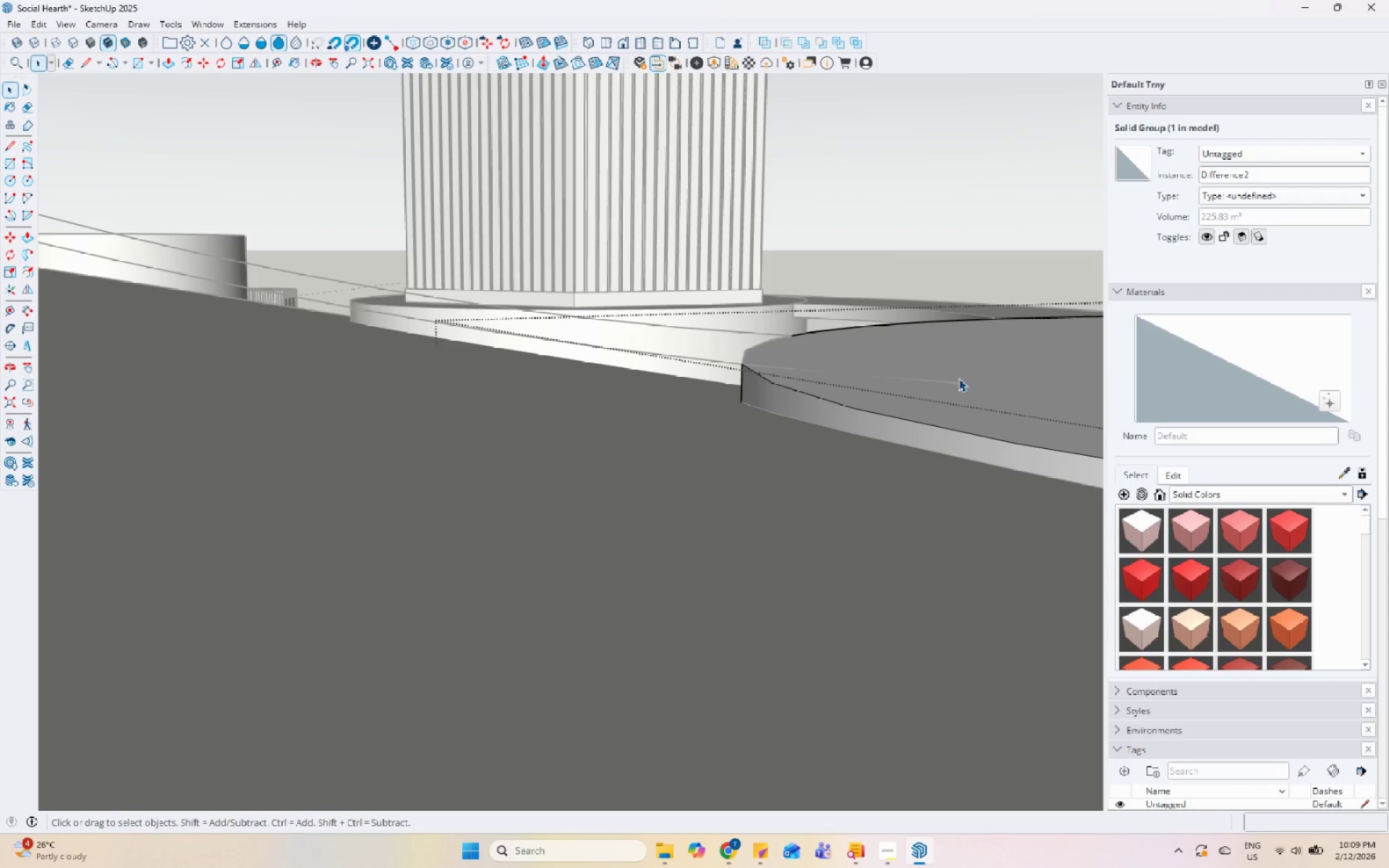 
key(Escape)
 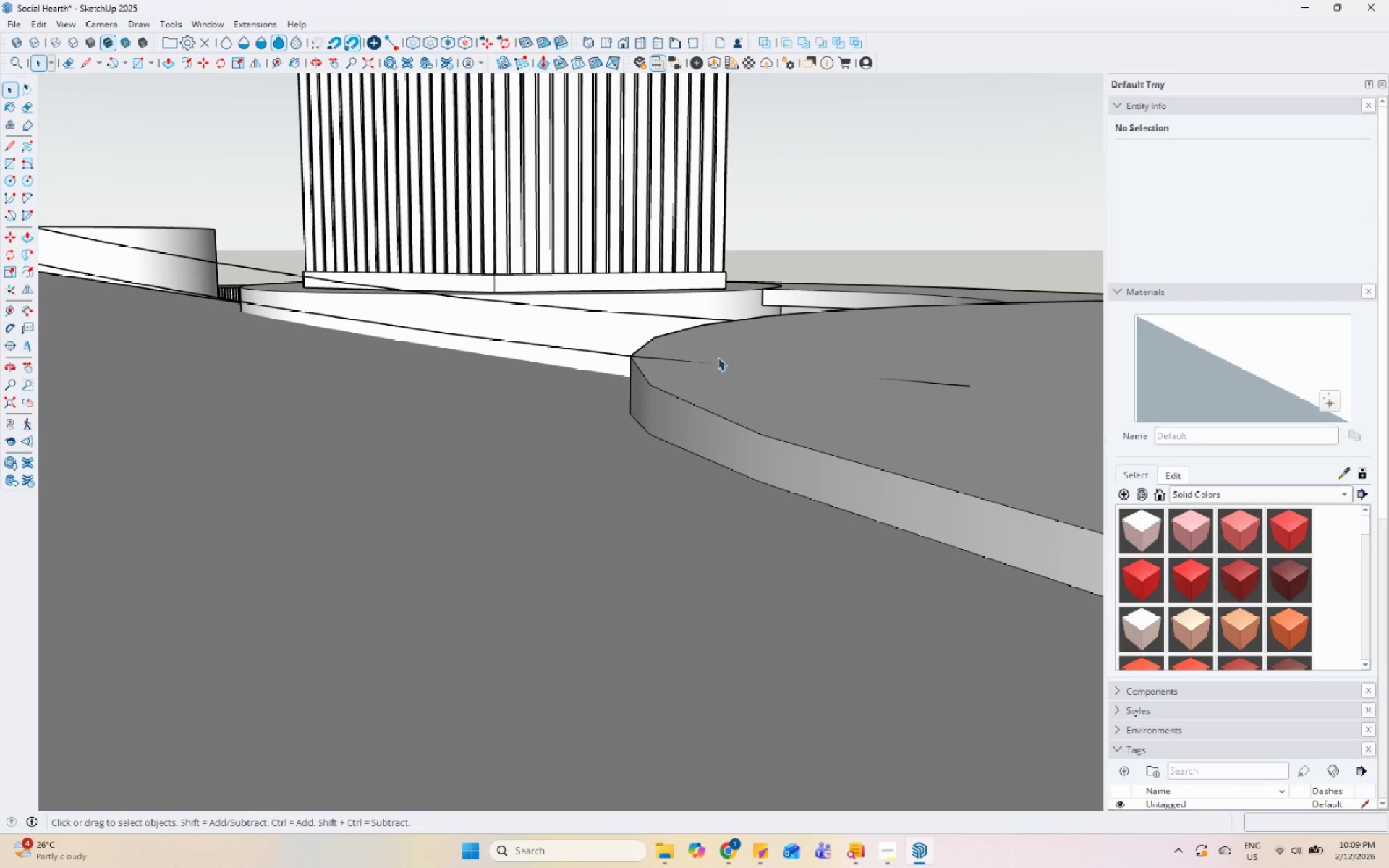 
scroll: coordinate [953, 380], scroll_direction: up, amount: 5.0
 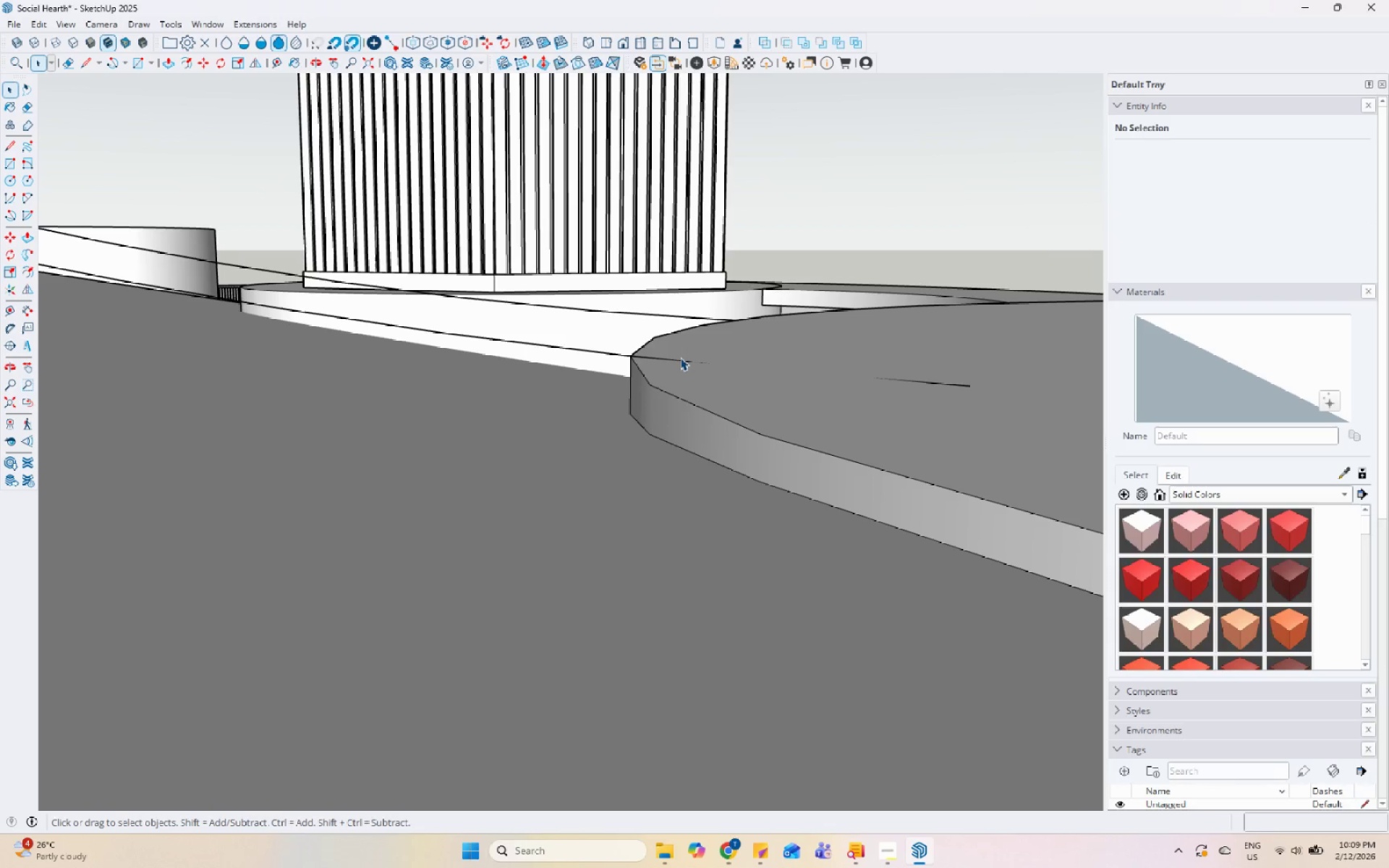 
left_click([678, 357])
 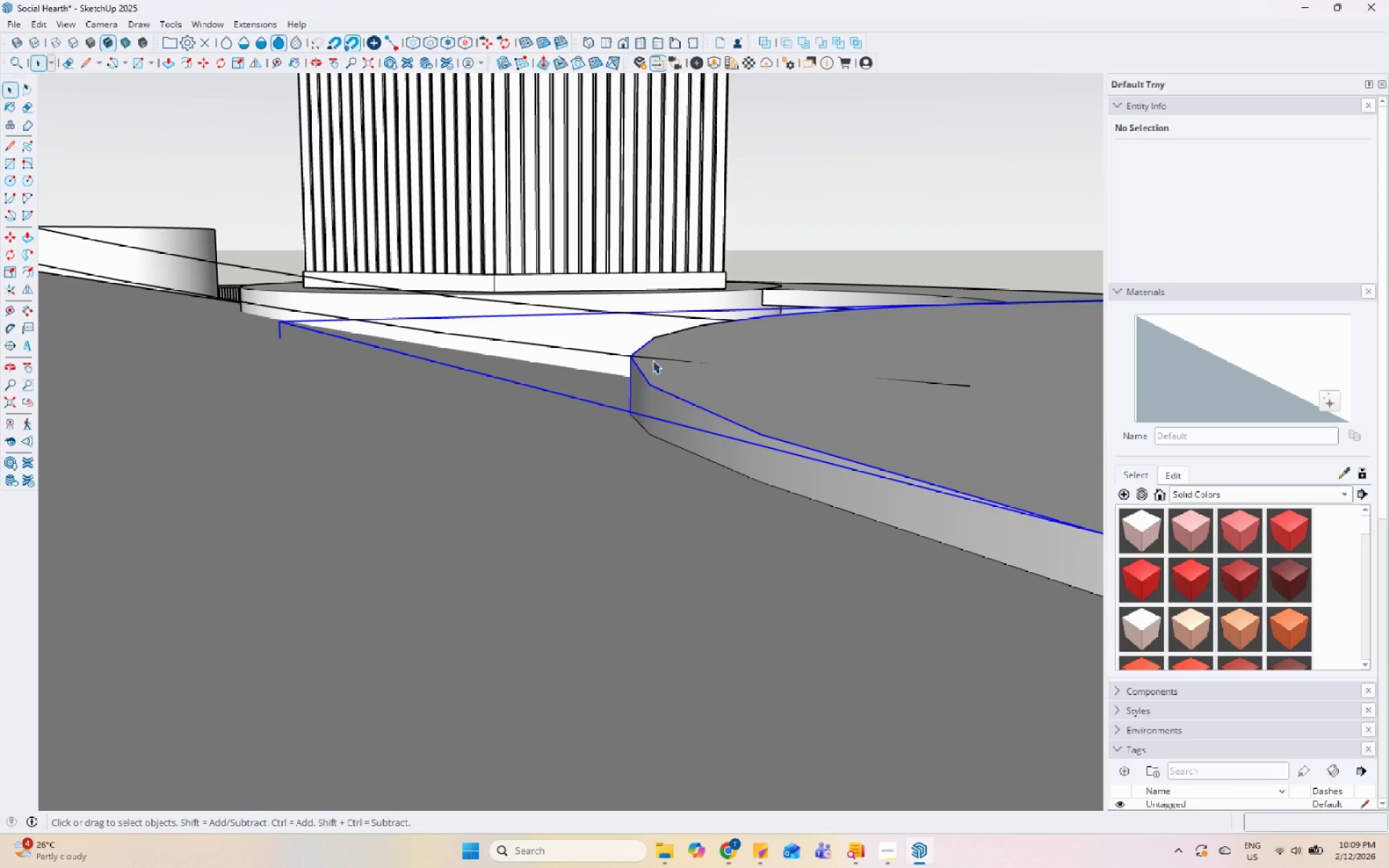 
triple_click([646, 357])
 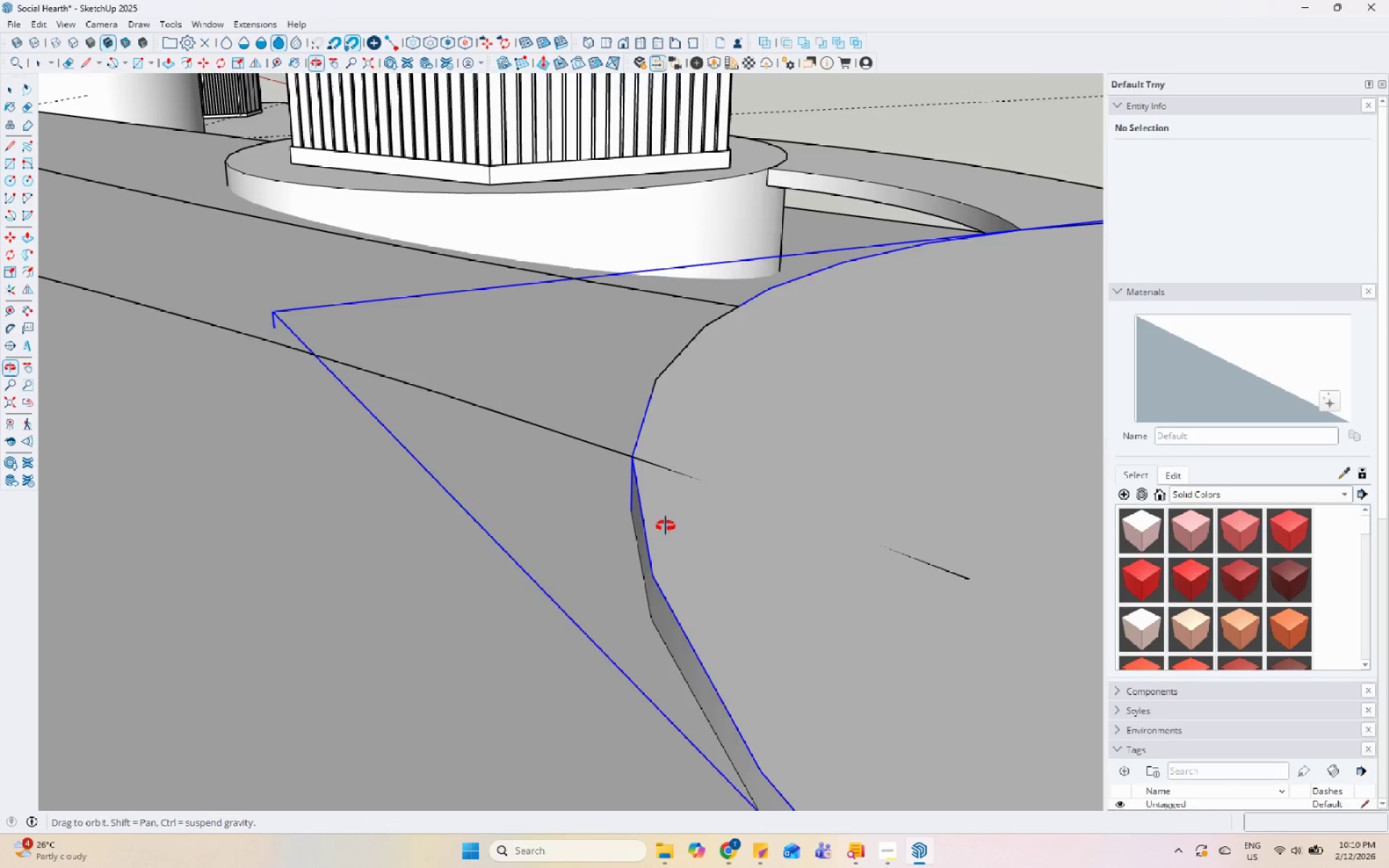 
key(Escape)
 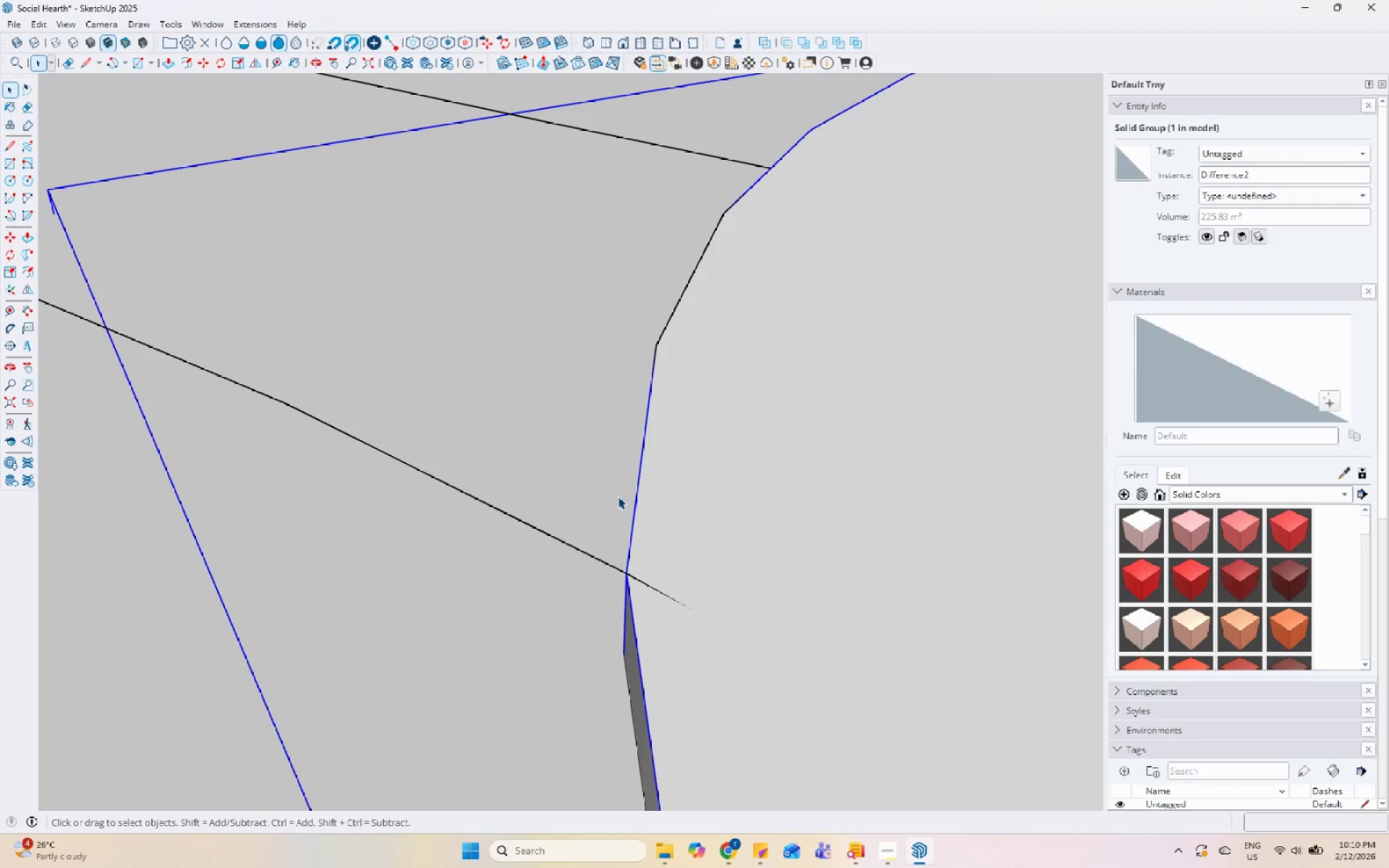 
scroll: coordinate [674, 548], scroll_direction: up, amount: 6.0
 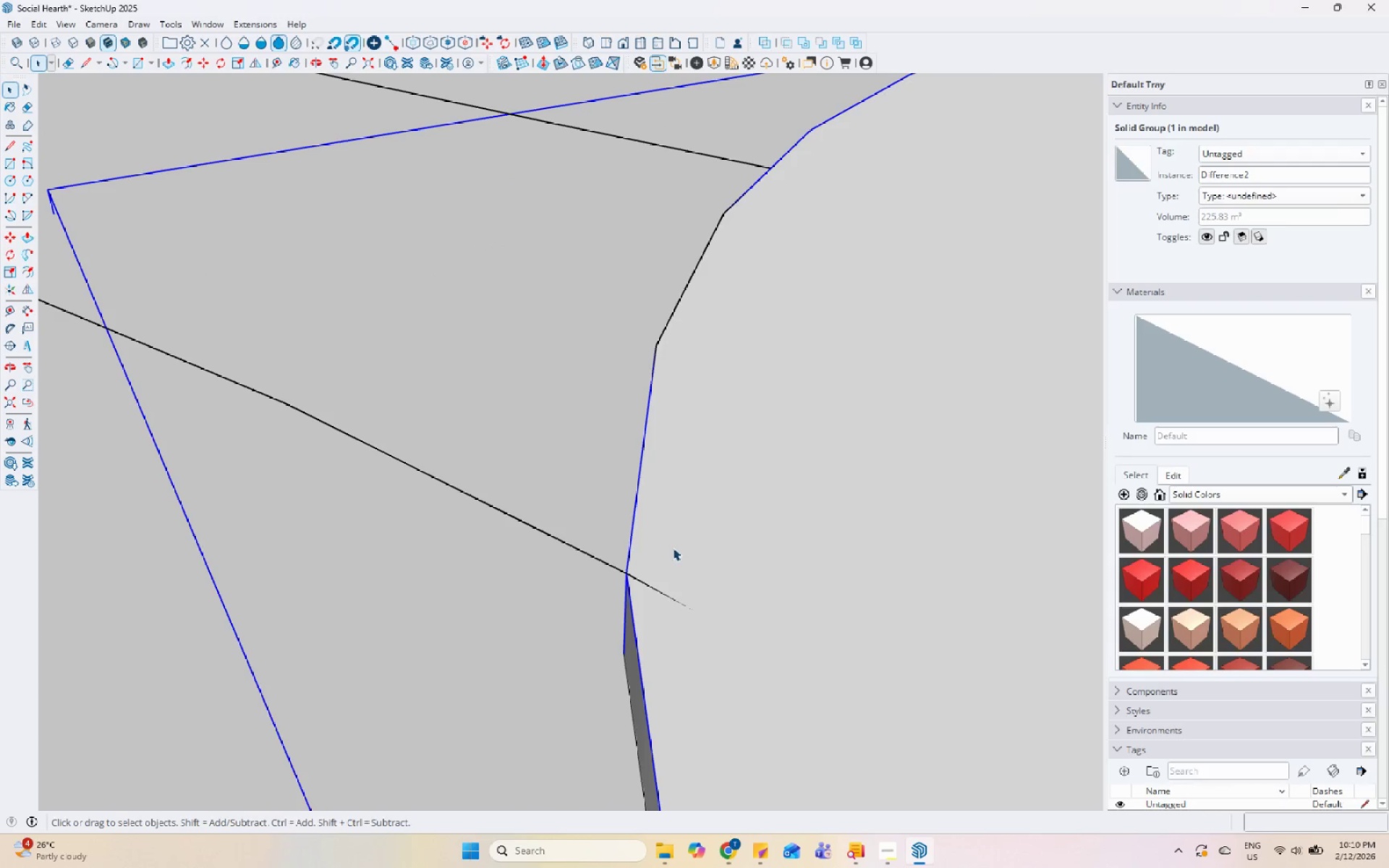 
key(L)
 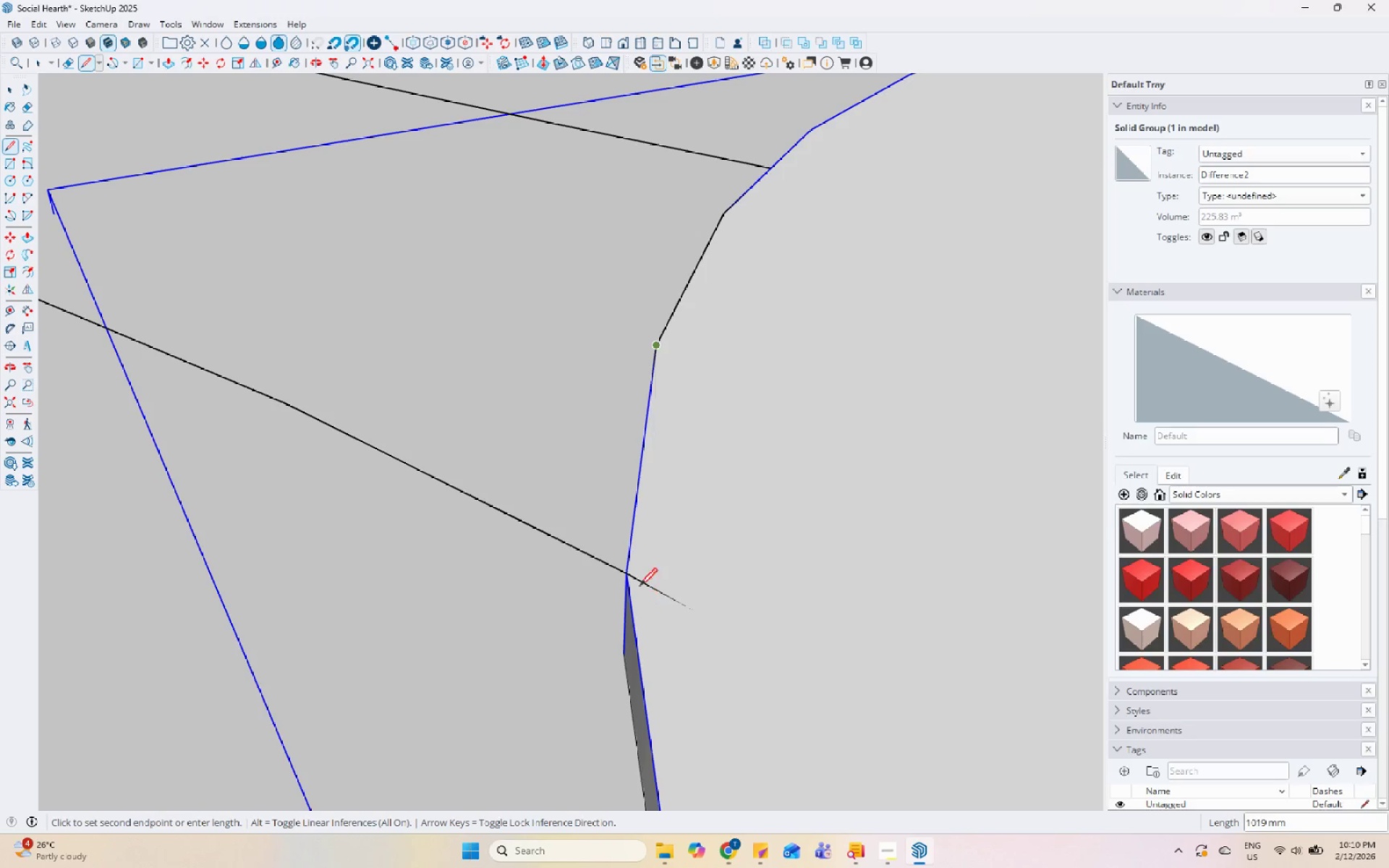 
left_click([629, 574])
 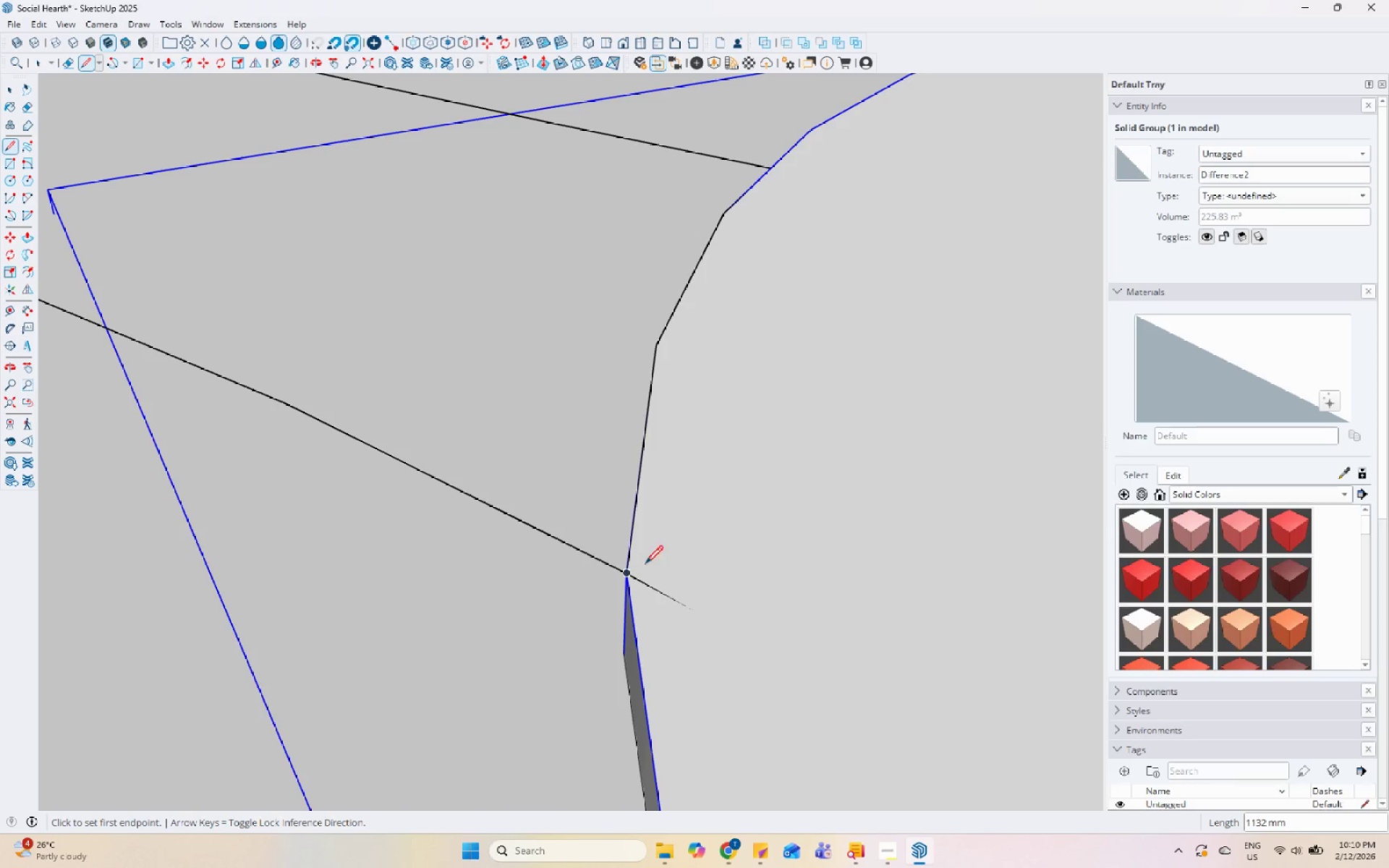 
key(Space)
 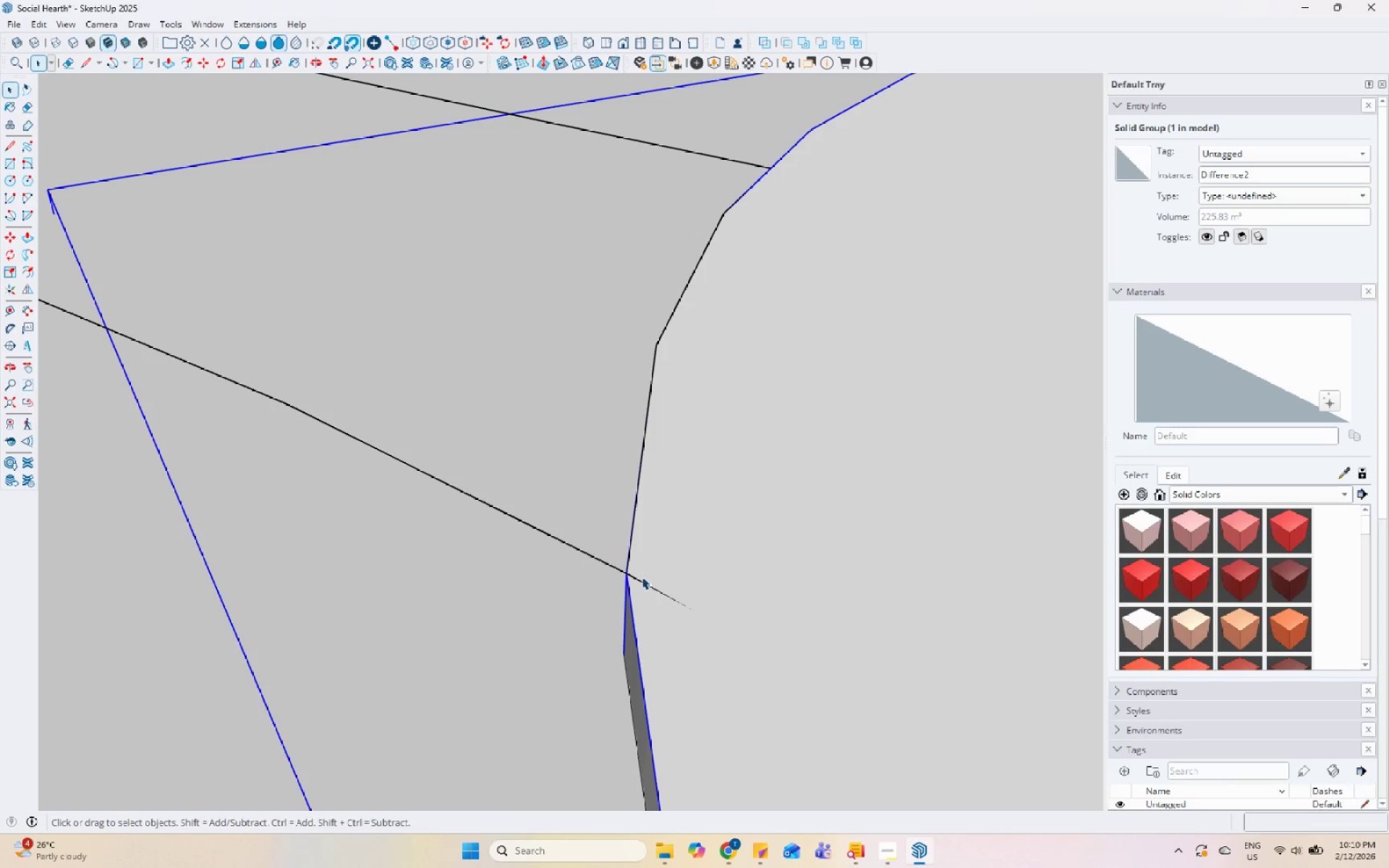 
double_click([641, 582])
 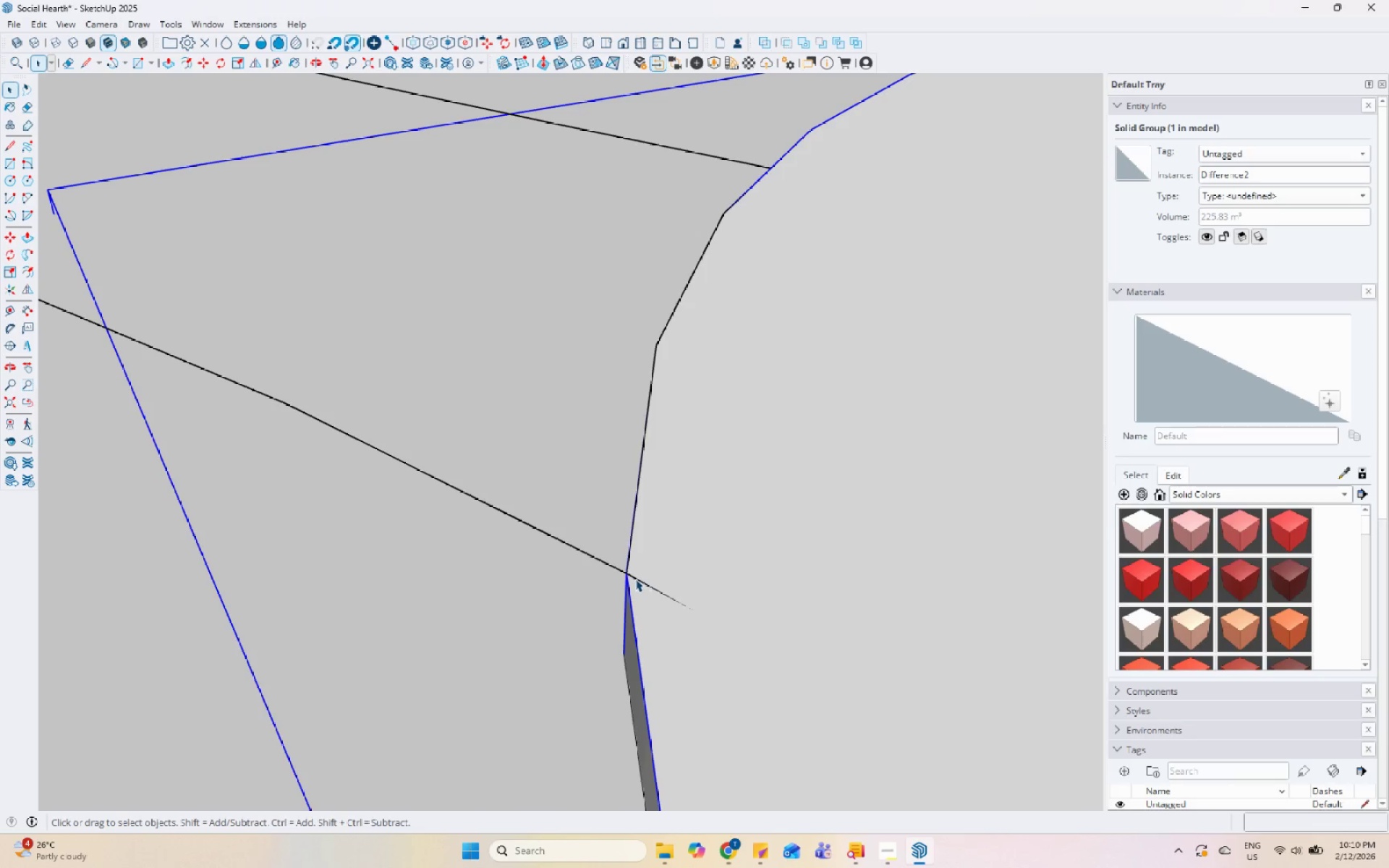 
triple_click([635, 576])
 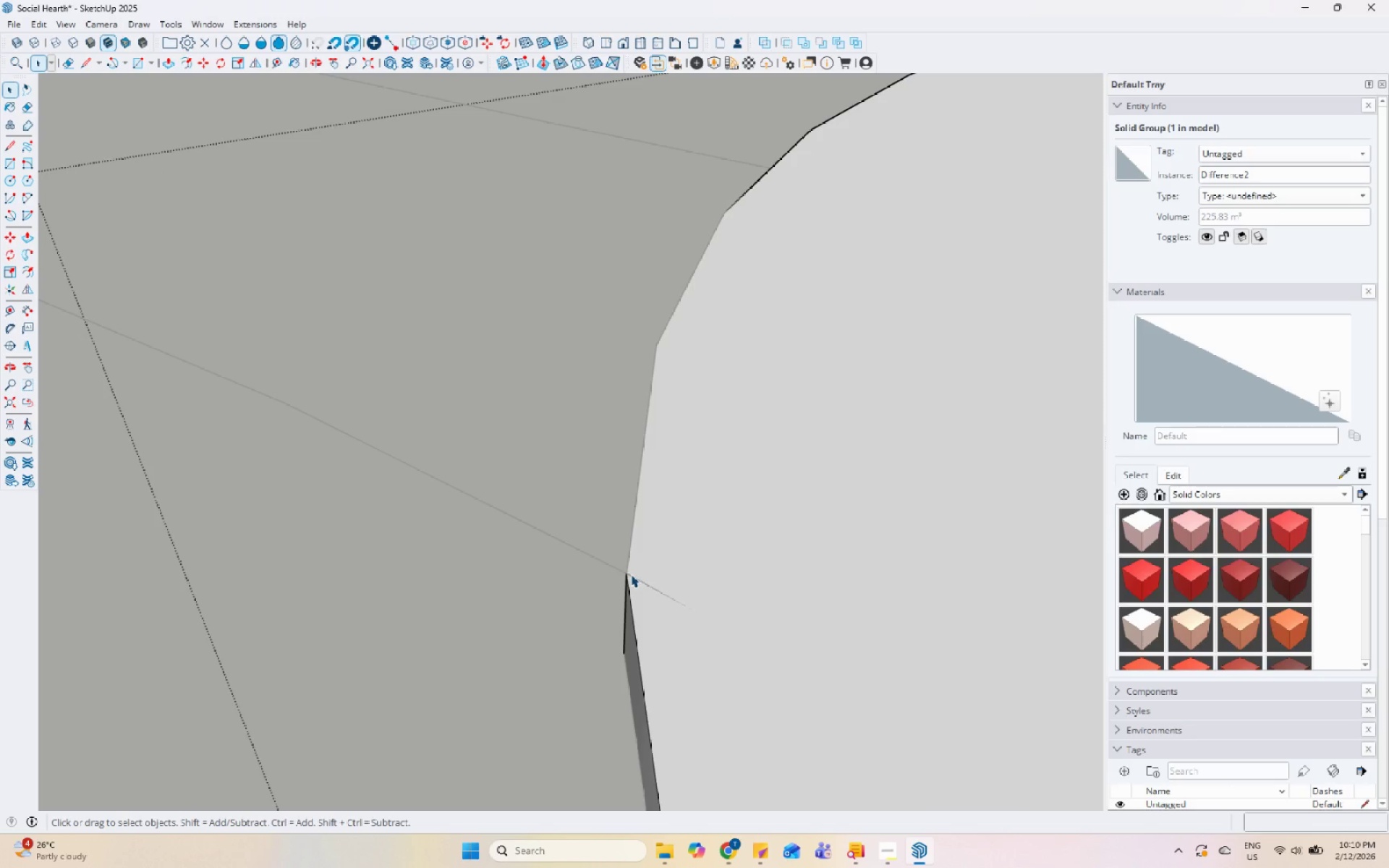 
key(Escape)
 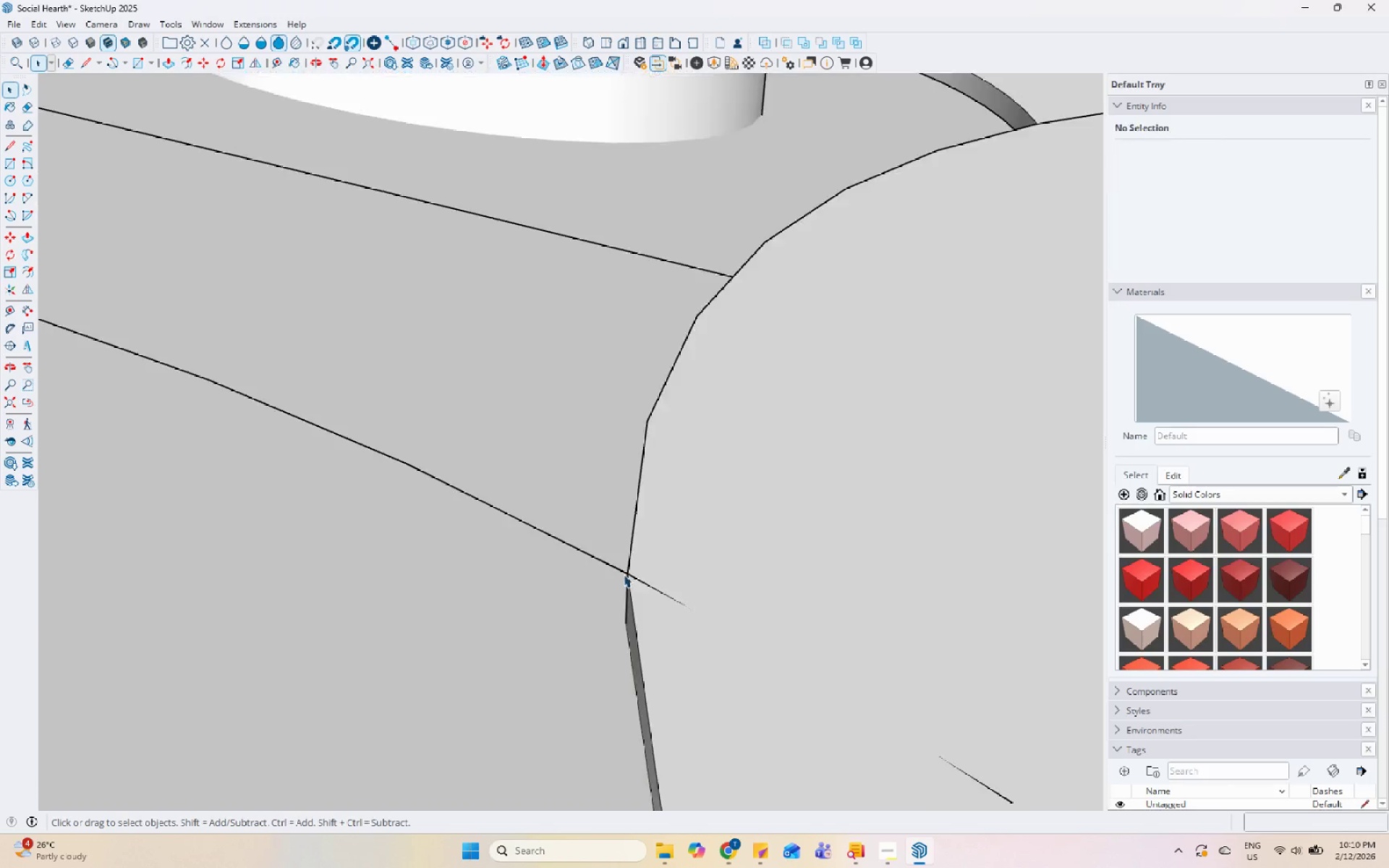 
key(Escape)
 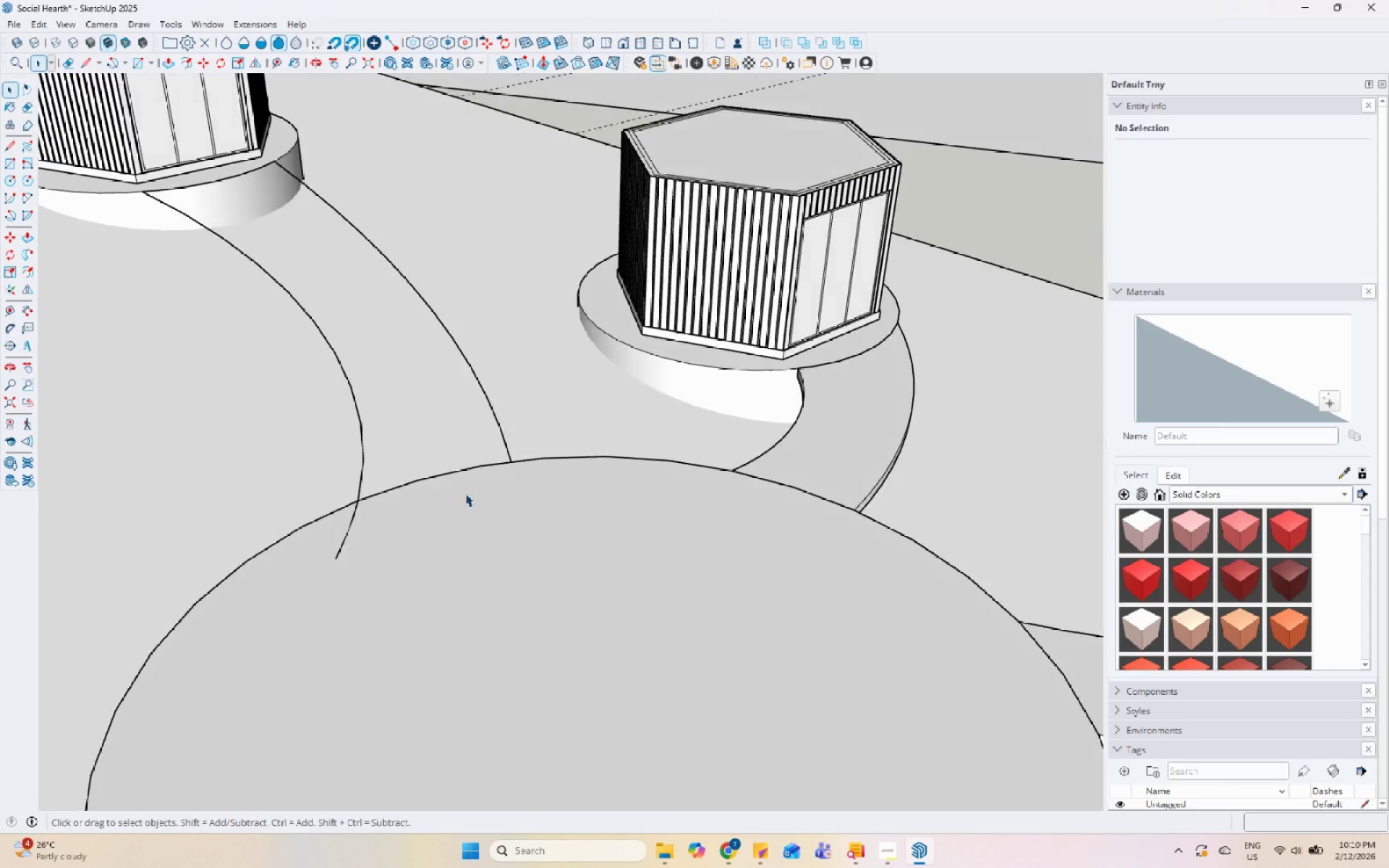 
scroll: coordinate [614, 574], scroll_direction: down, amount: 25.0
 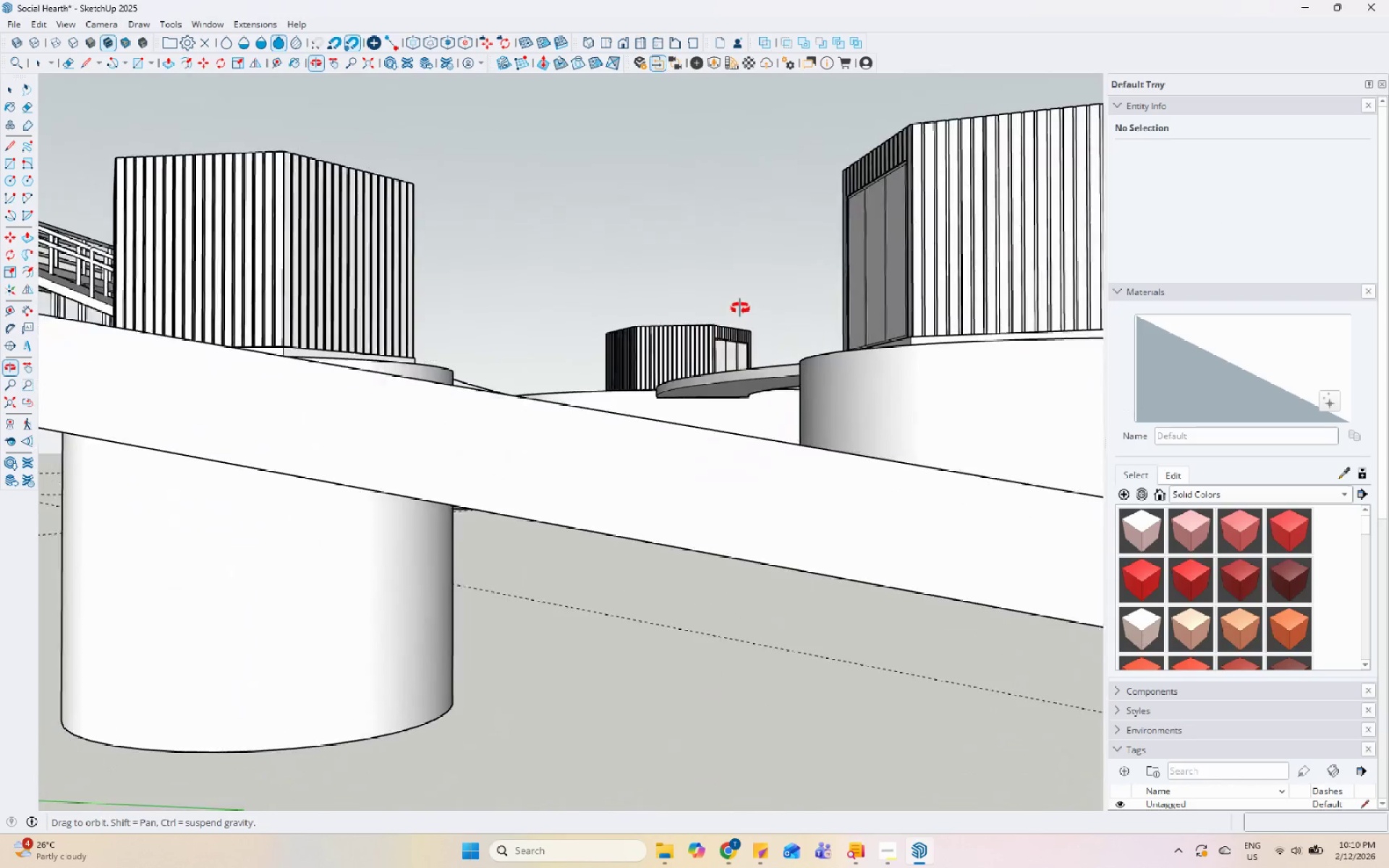 
scroll: coordinate [334, 343], scroll_direction: up, amount: 3.0
 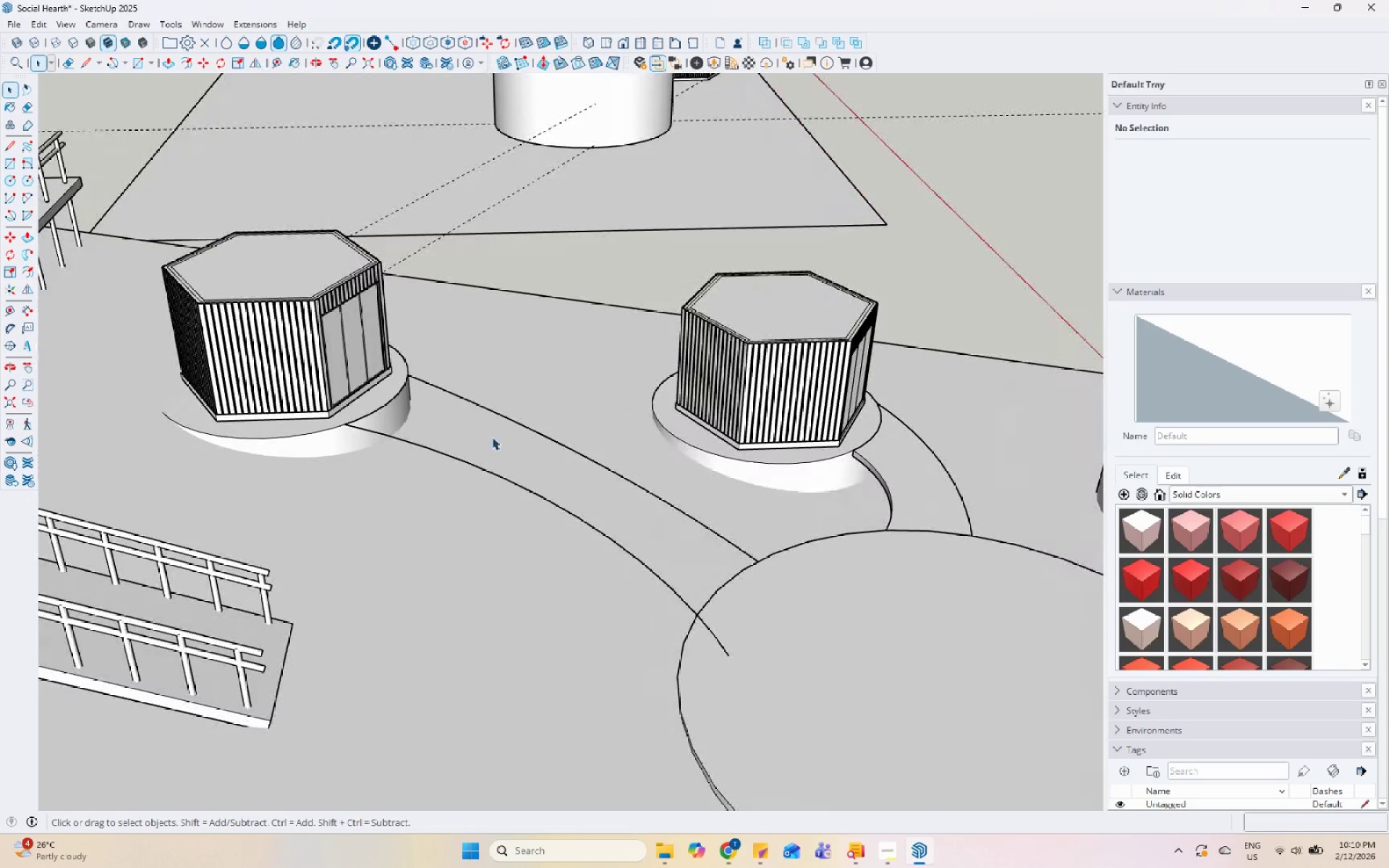 
left_click([499, 415])
 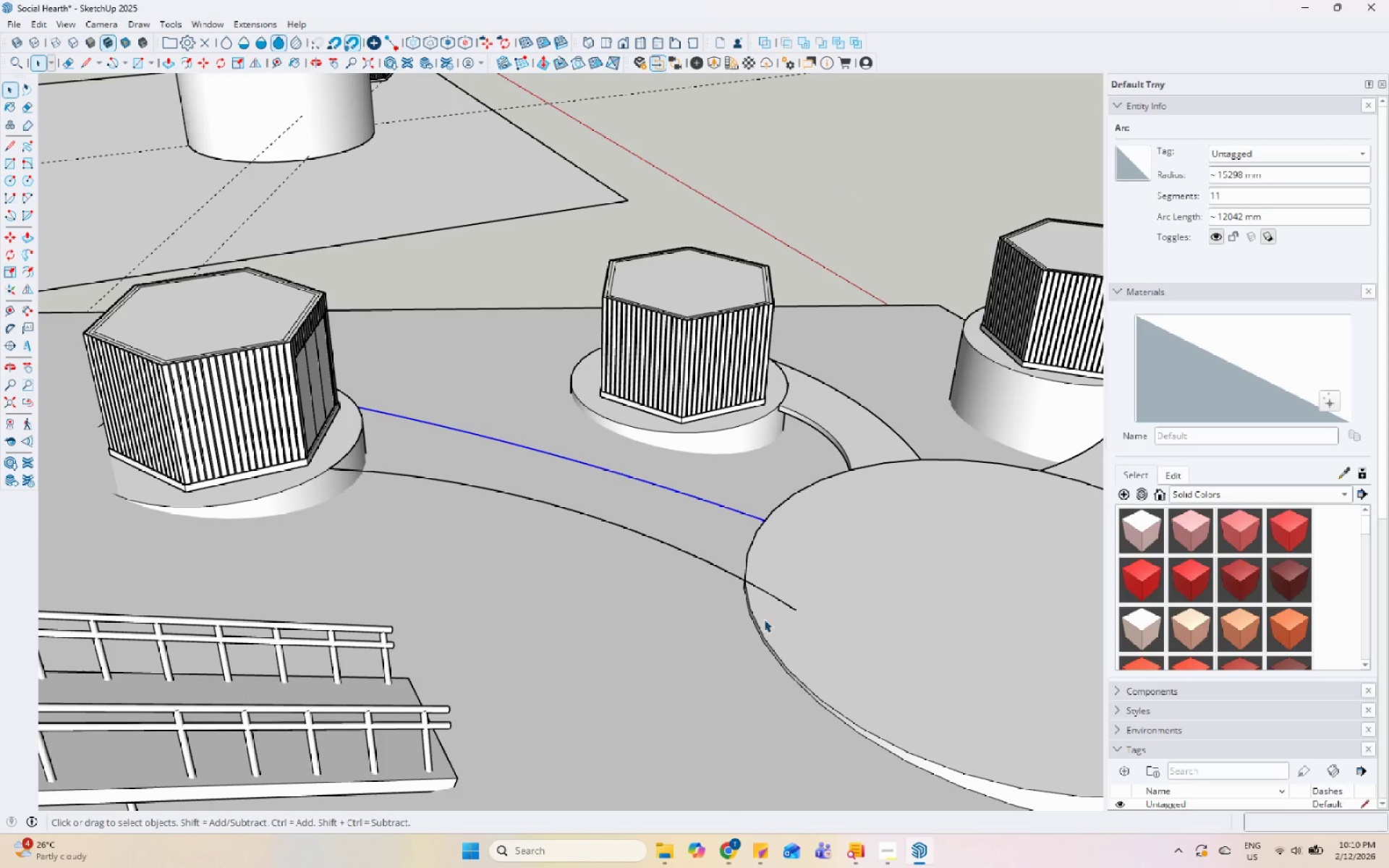 
wait(5.17)
 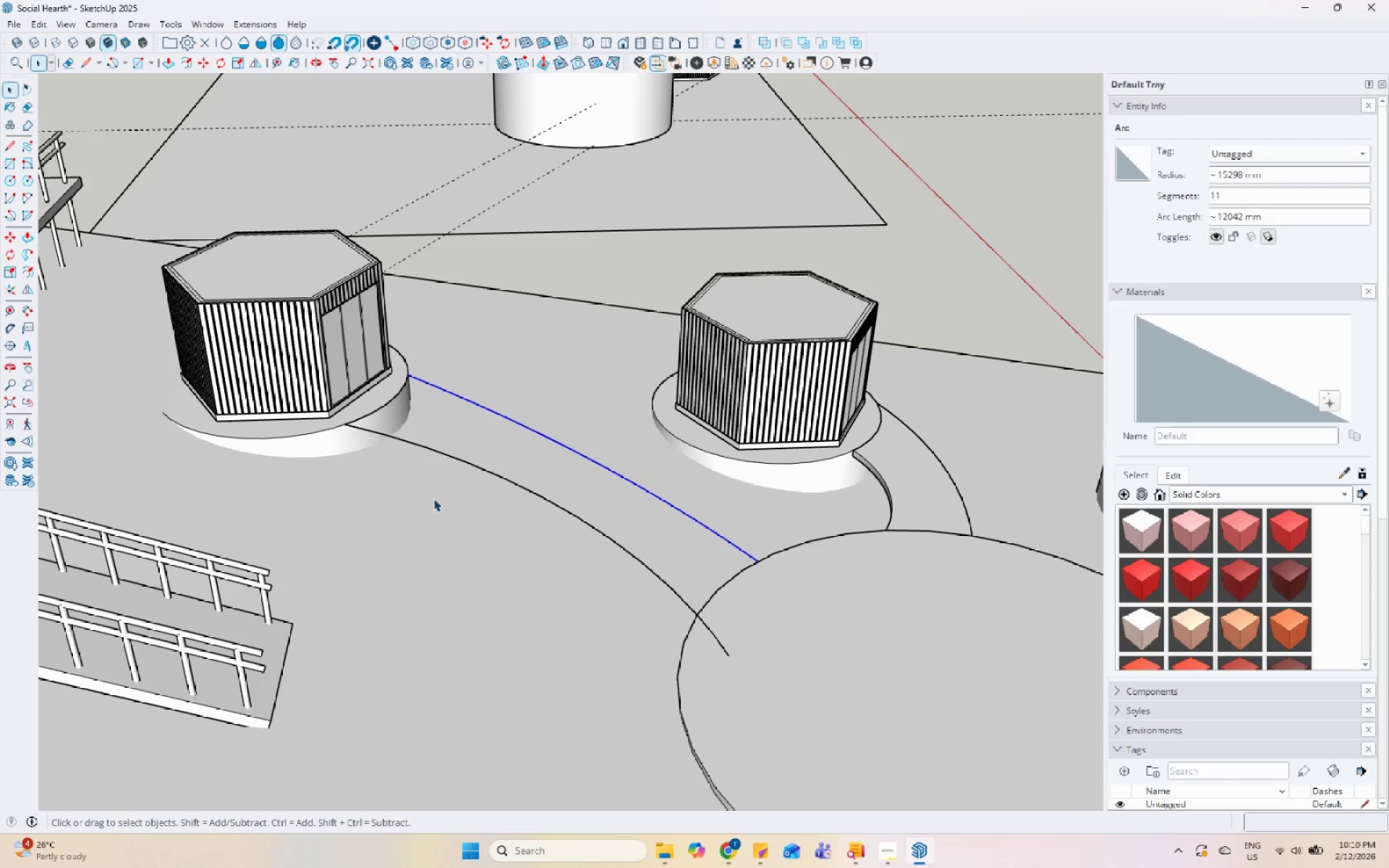 
left_click([736, 854])
 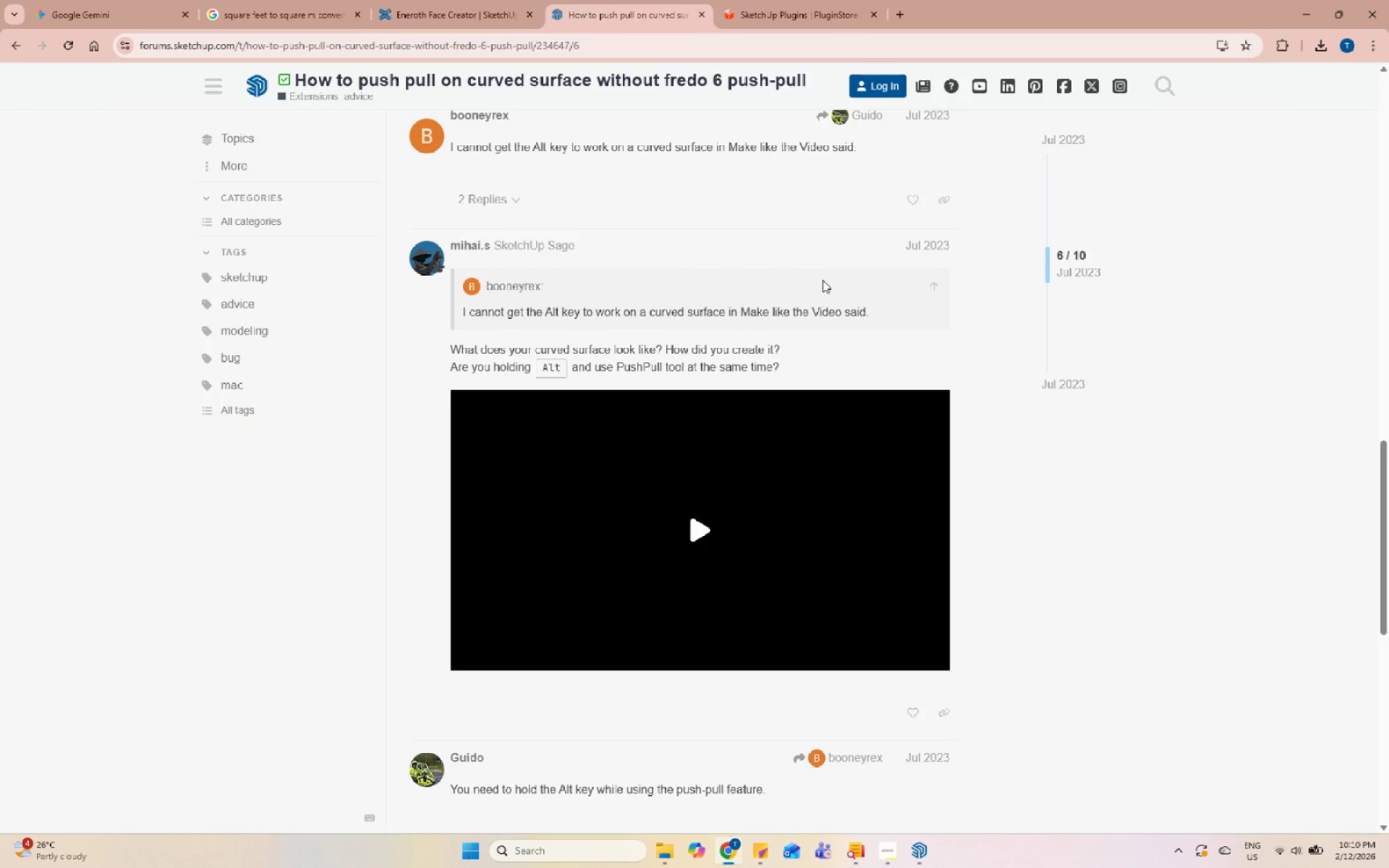 
scroll: coordinate [646, 478], scroll_direction: down, amount: 7.0
 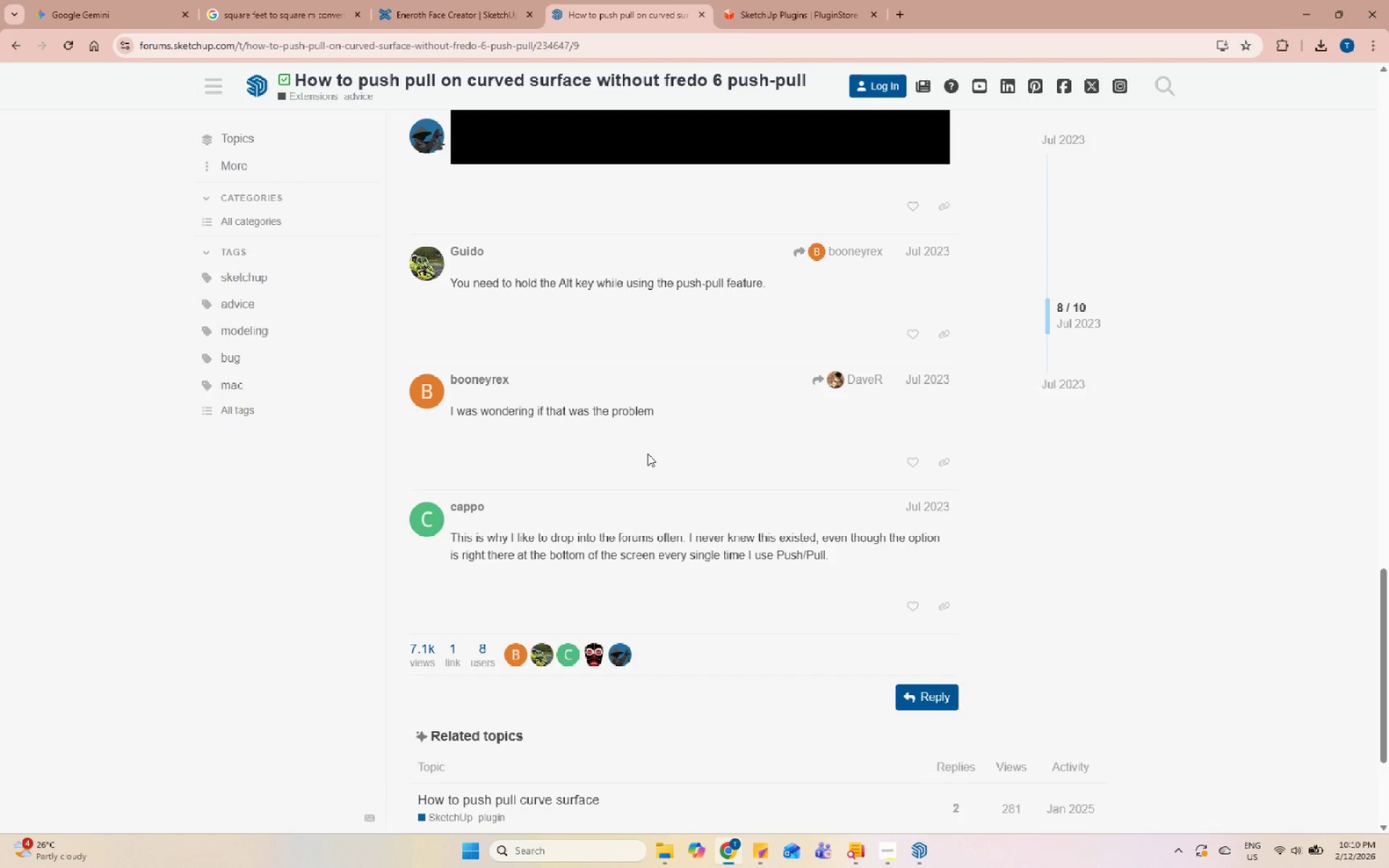 
scroll: coordinate [909, 606], scroll_direction: up, amount: 38.0
 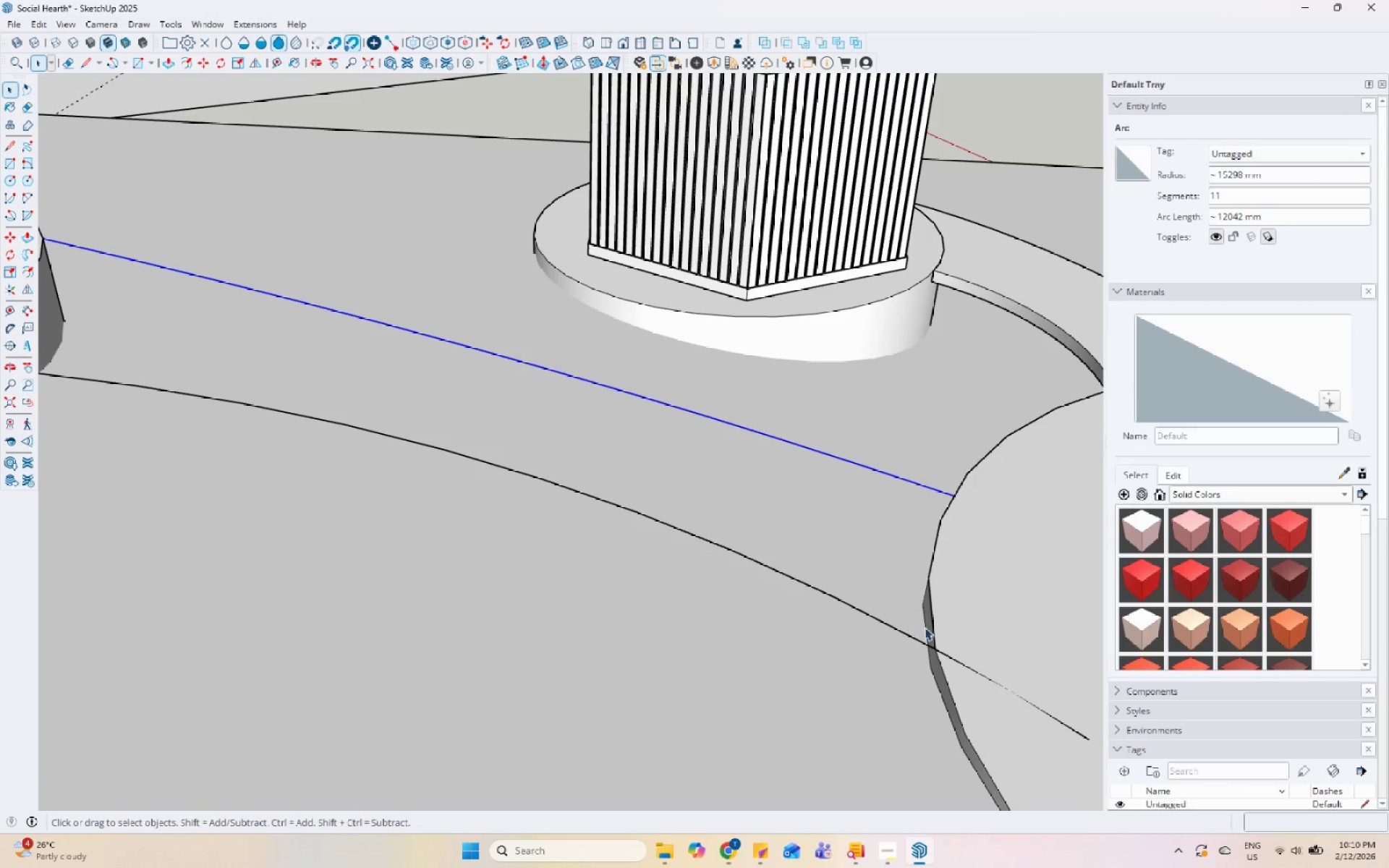 
left_click([926, 644])
 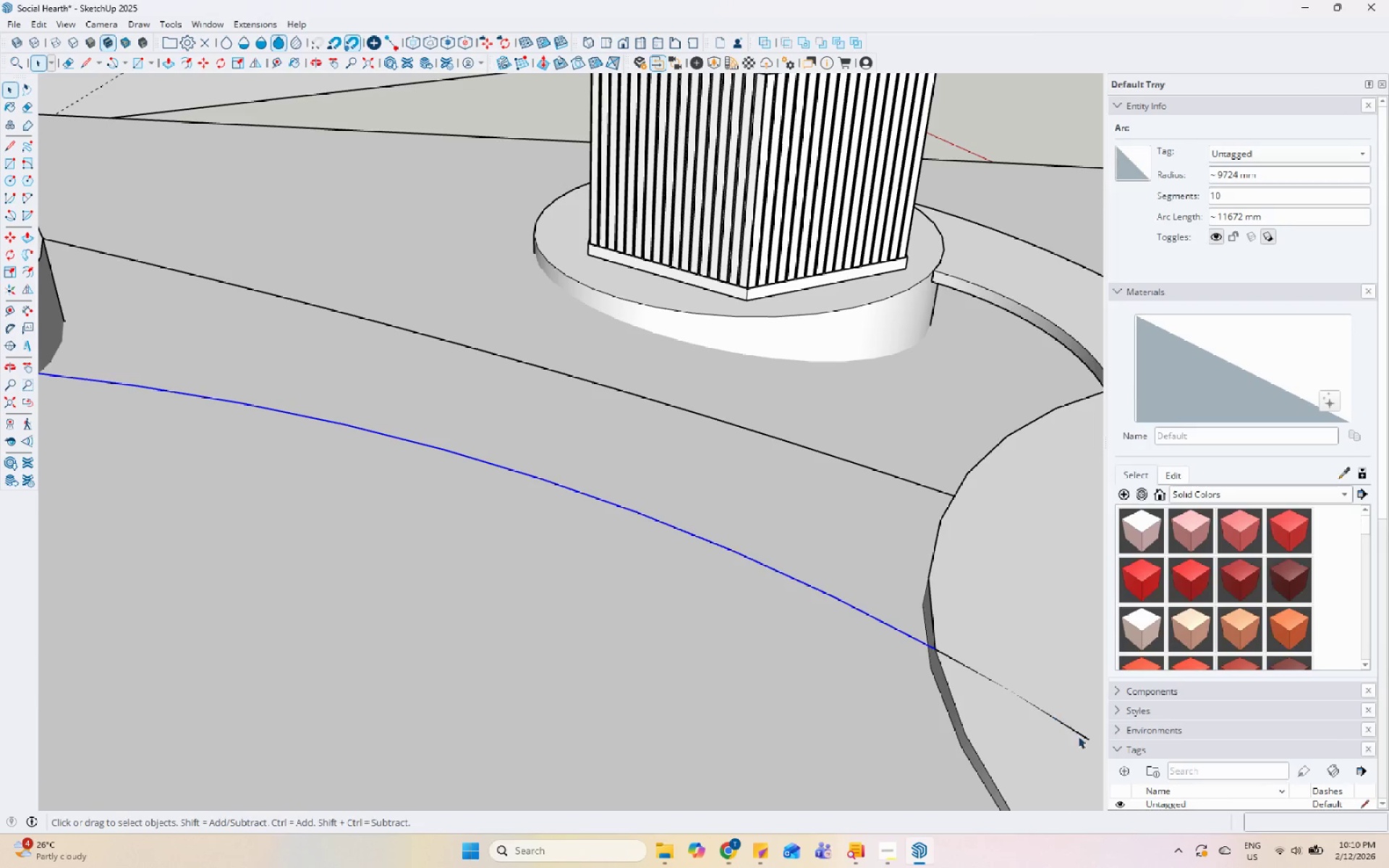 
double_click([1084, 736])
 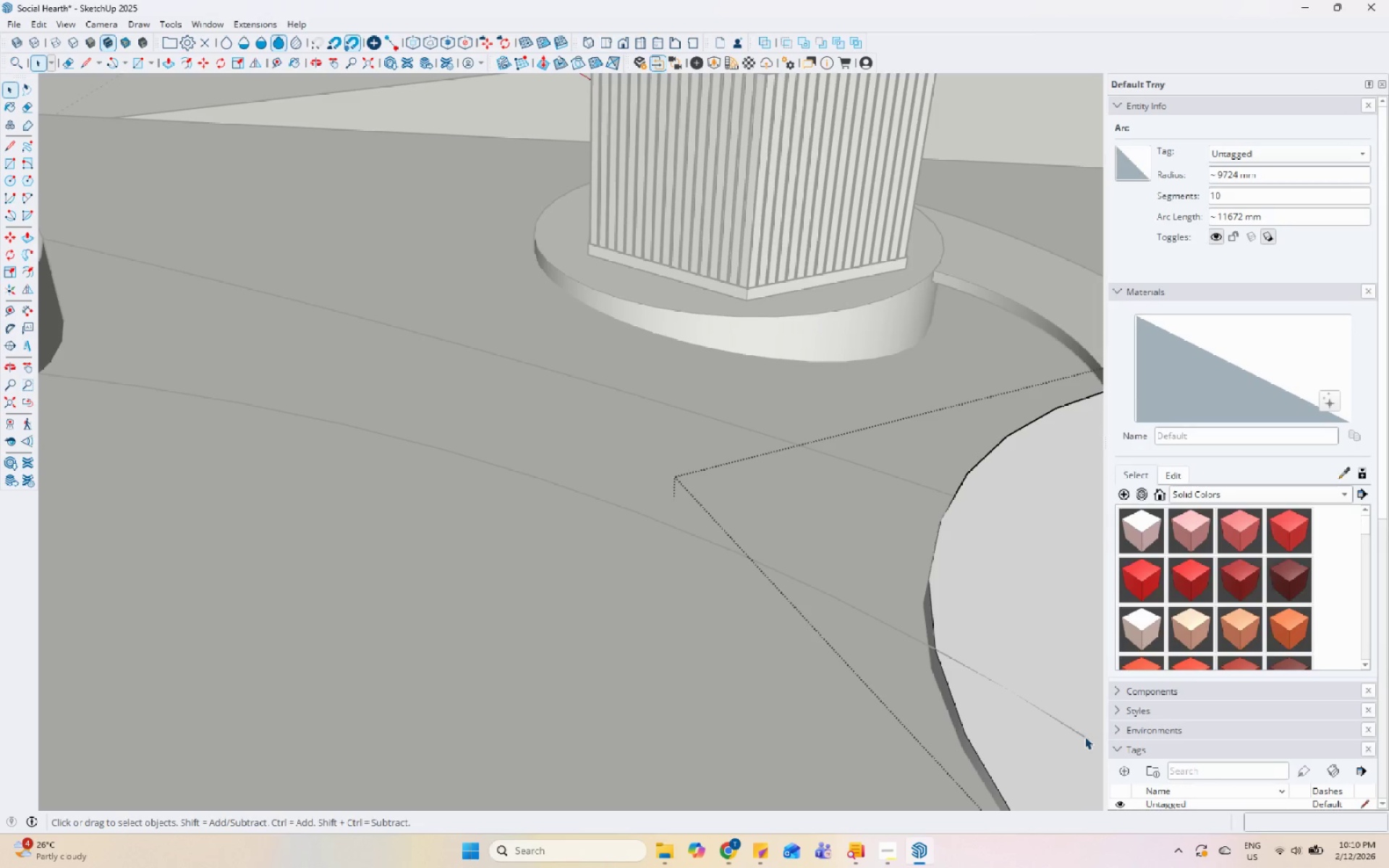 
triple_click([1084, 736])
 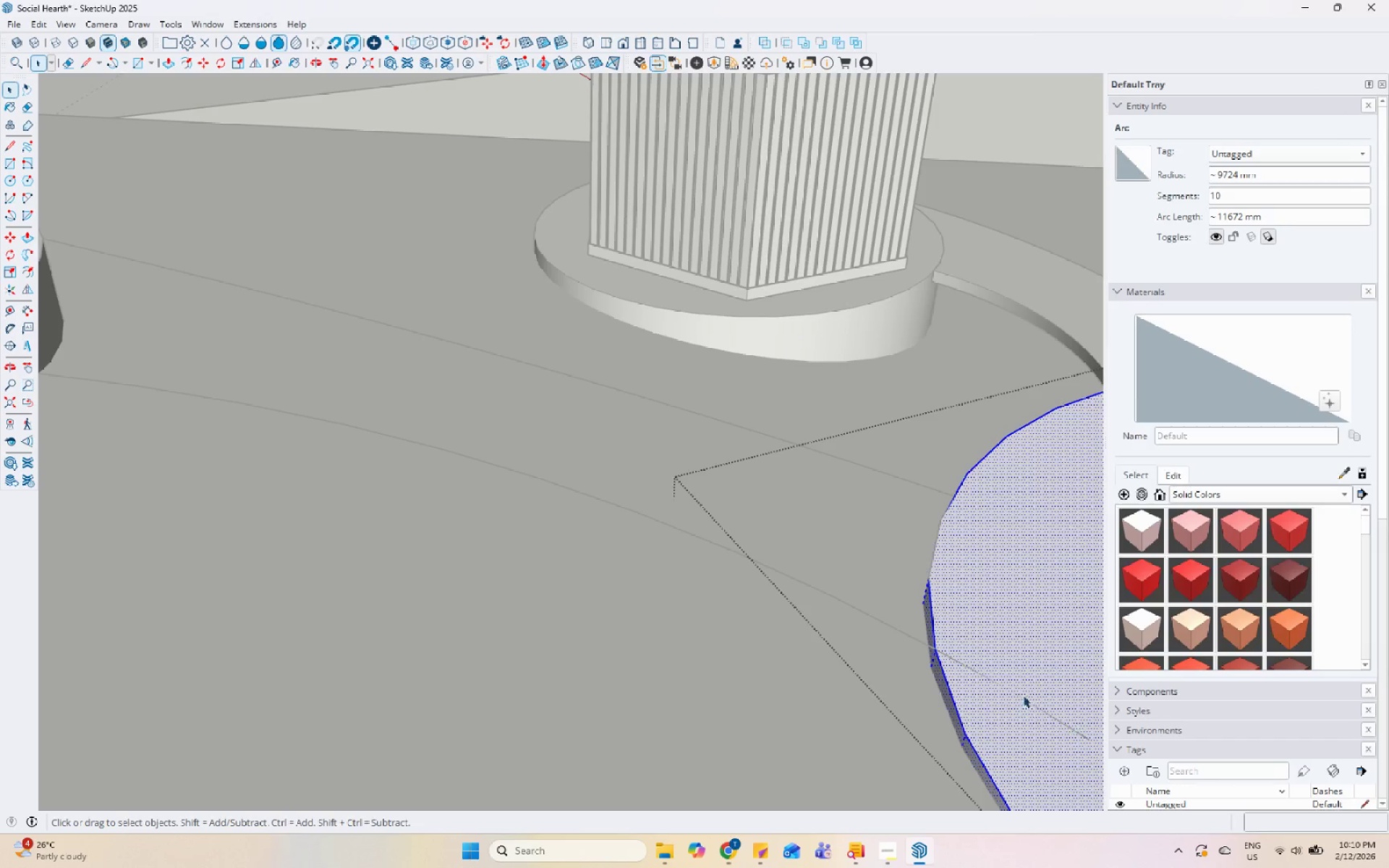 
key(Escape)
 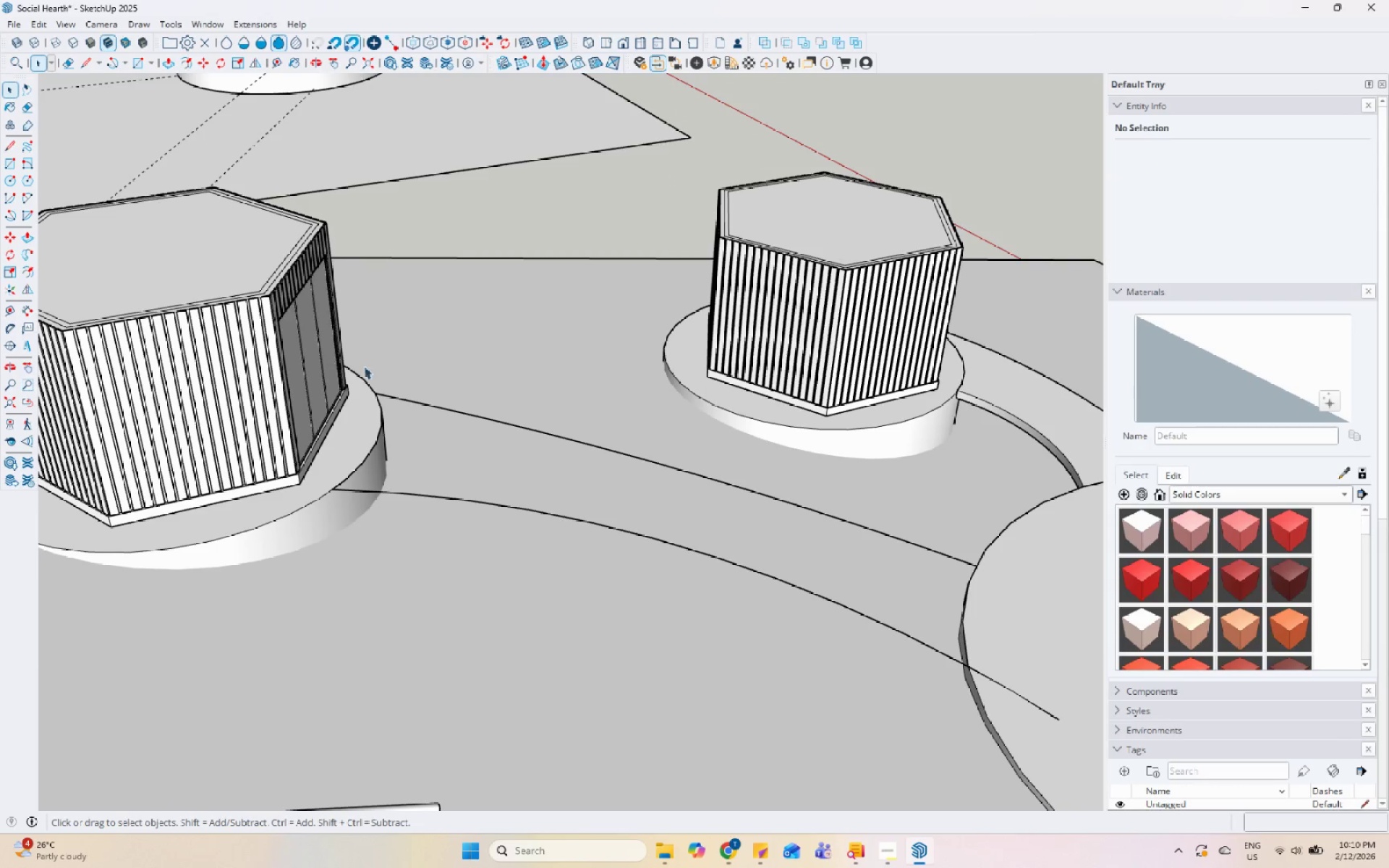 
scroll: coordinate [1016, 693], scroll_direction: down, amount: 6.0
 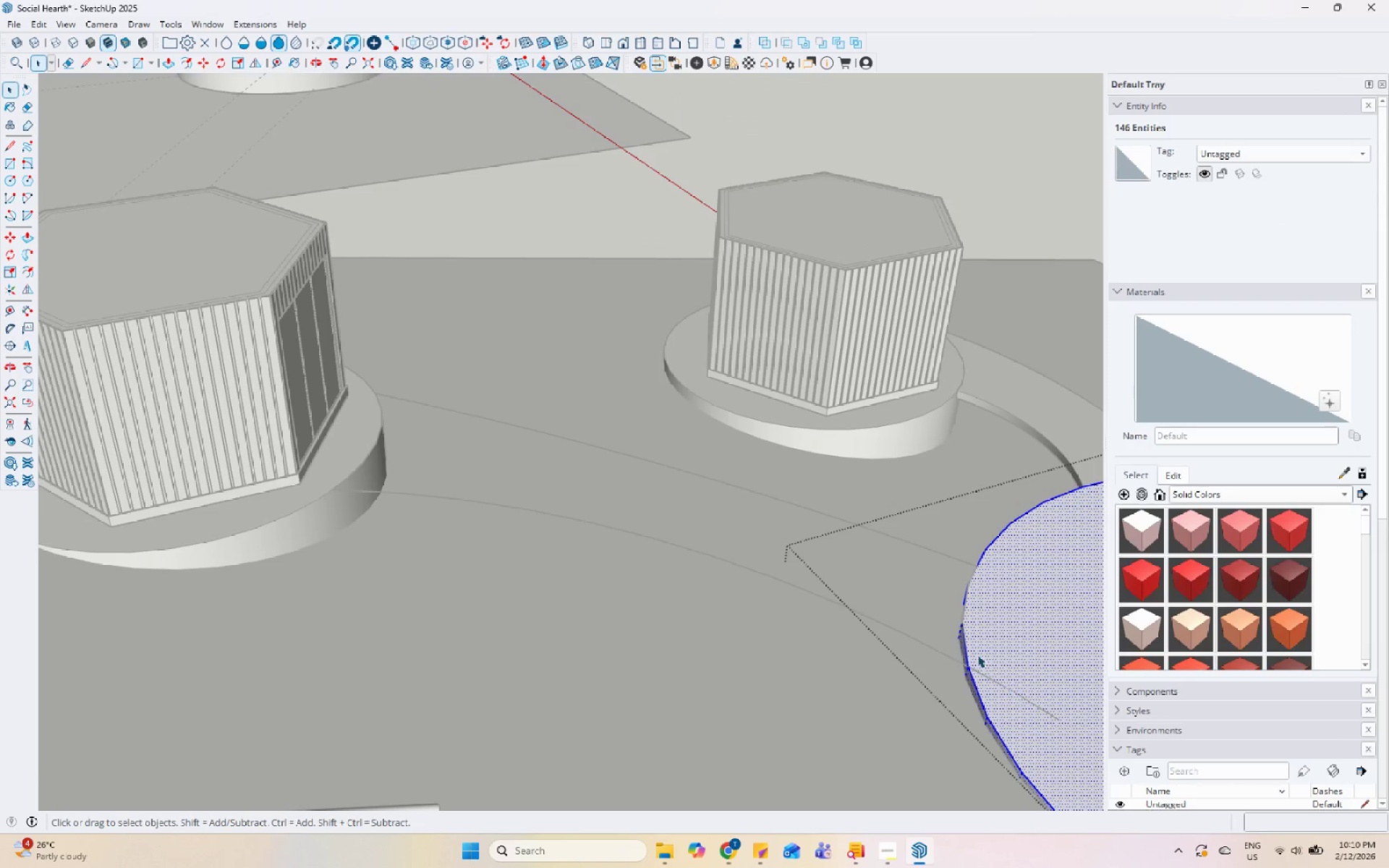 
left_click_drag(start_coordinate=[349, 350], to_coordinate=[1116, 743])
 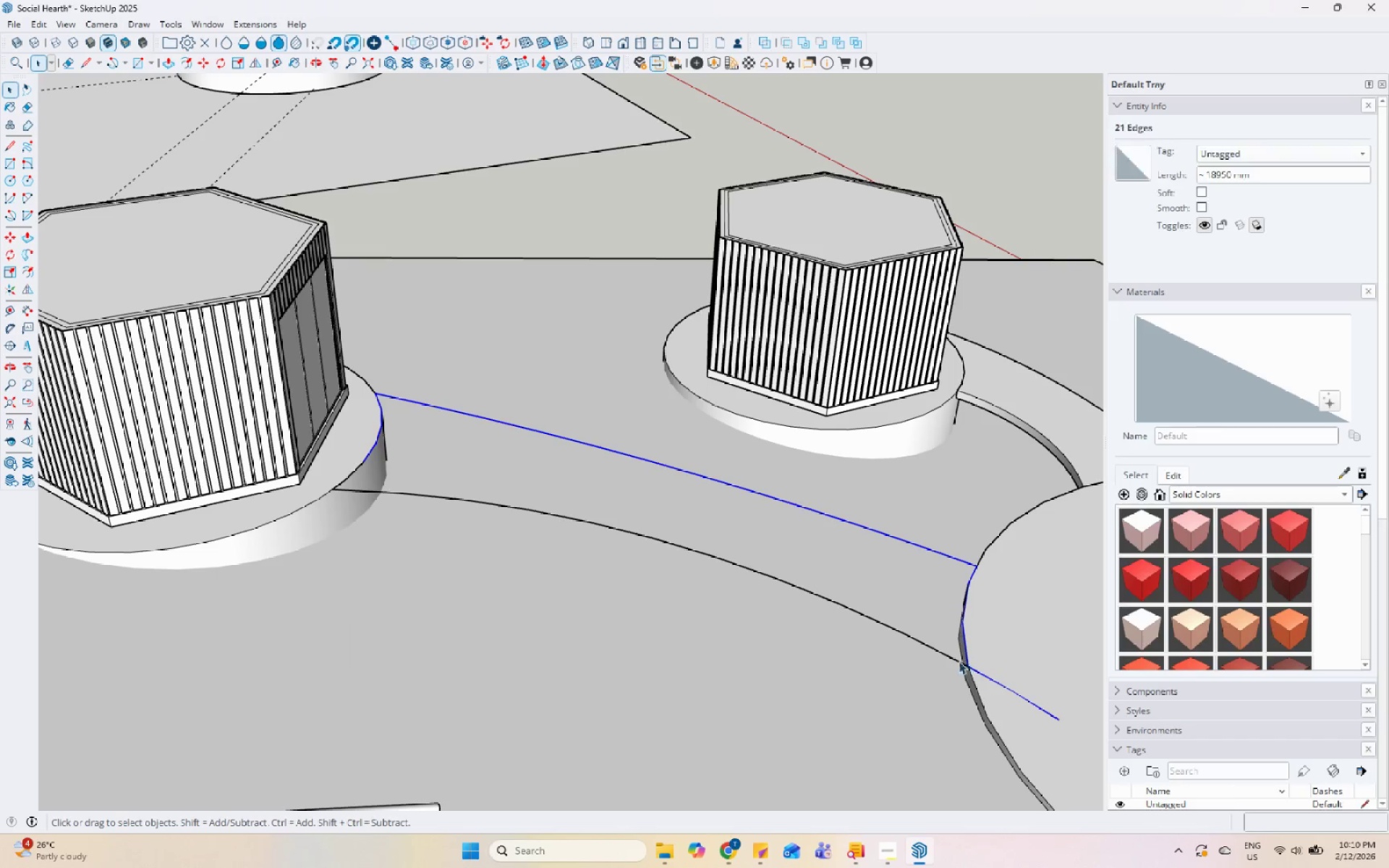 
hold_key(key=ControlLeft, duration=0.72)
left_click([953, 659])
 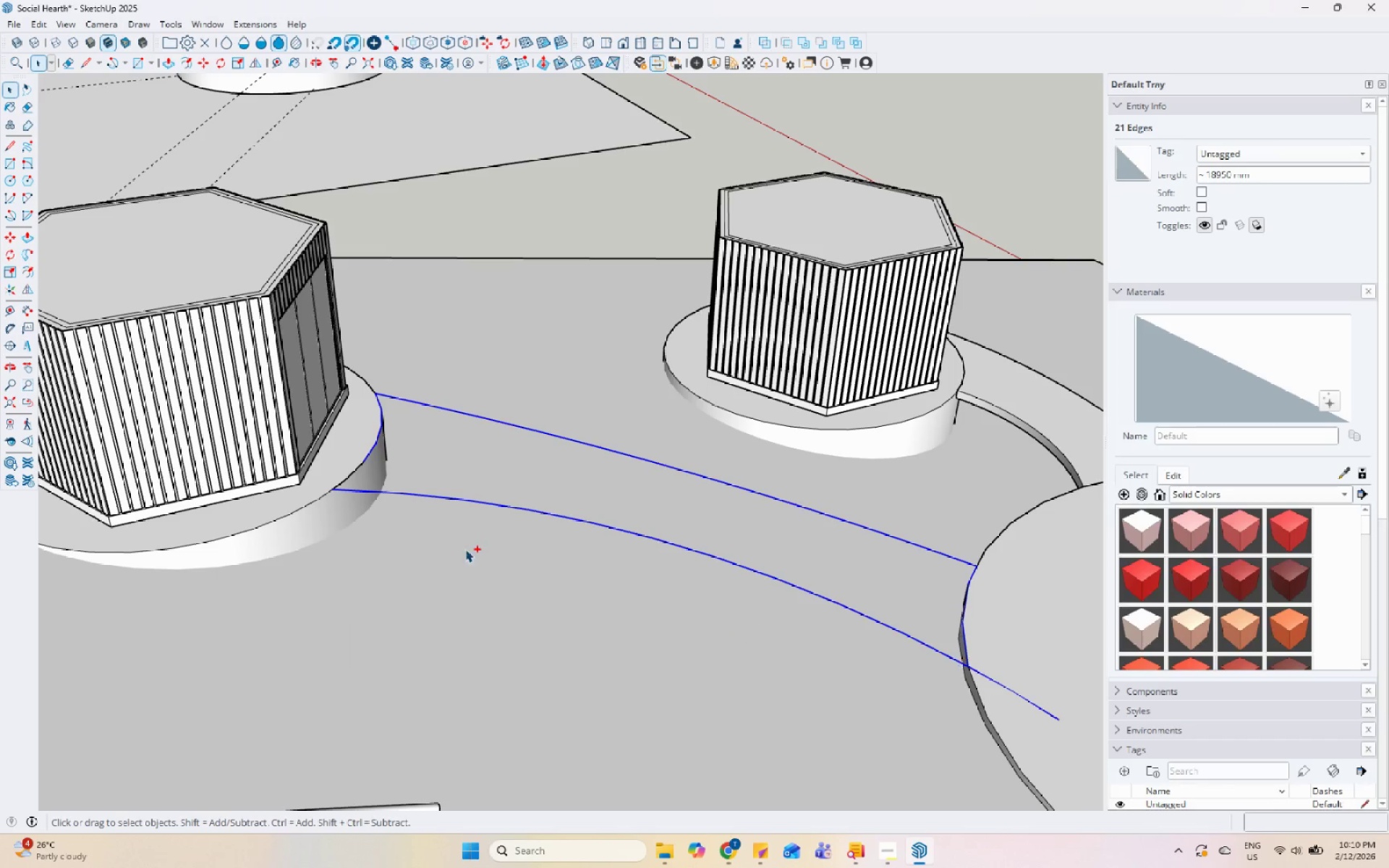 
hold_key(key=ControlLeft, duration=1.01)
left_click([359, 467])
 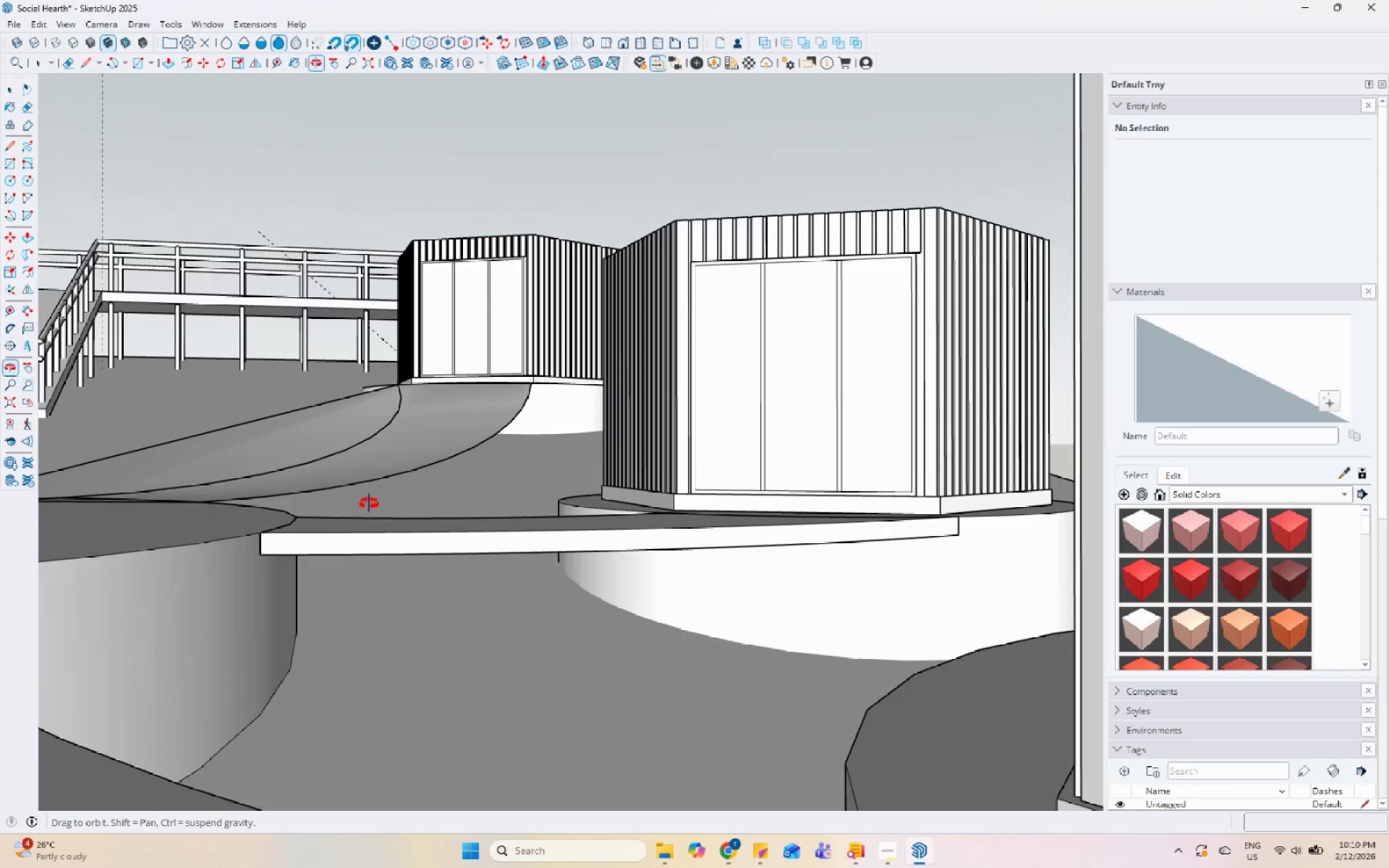 
wait(5.7)
 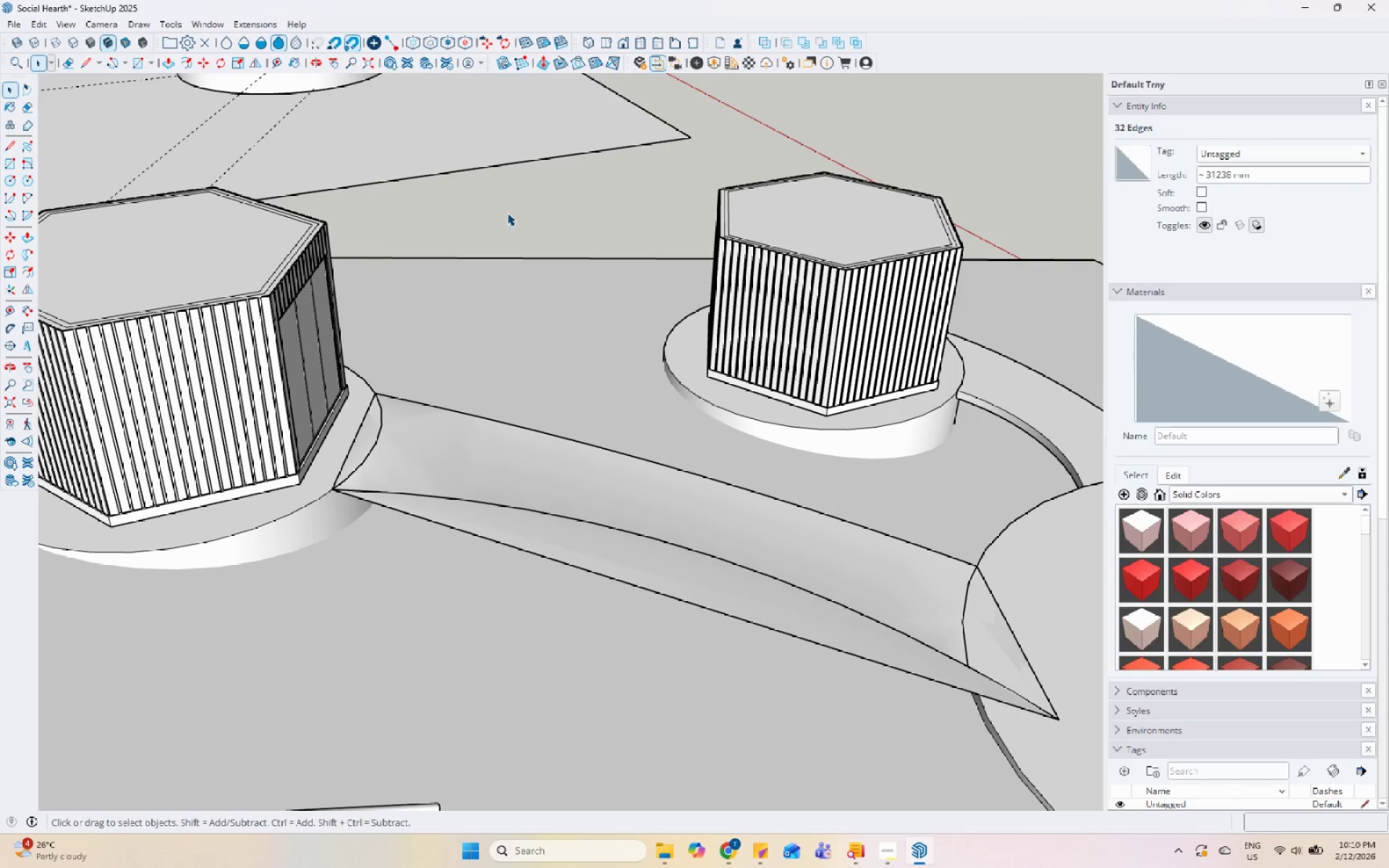 
double_click([477, 560])
 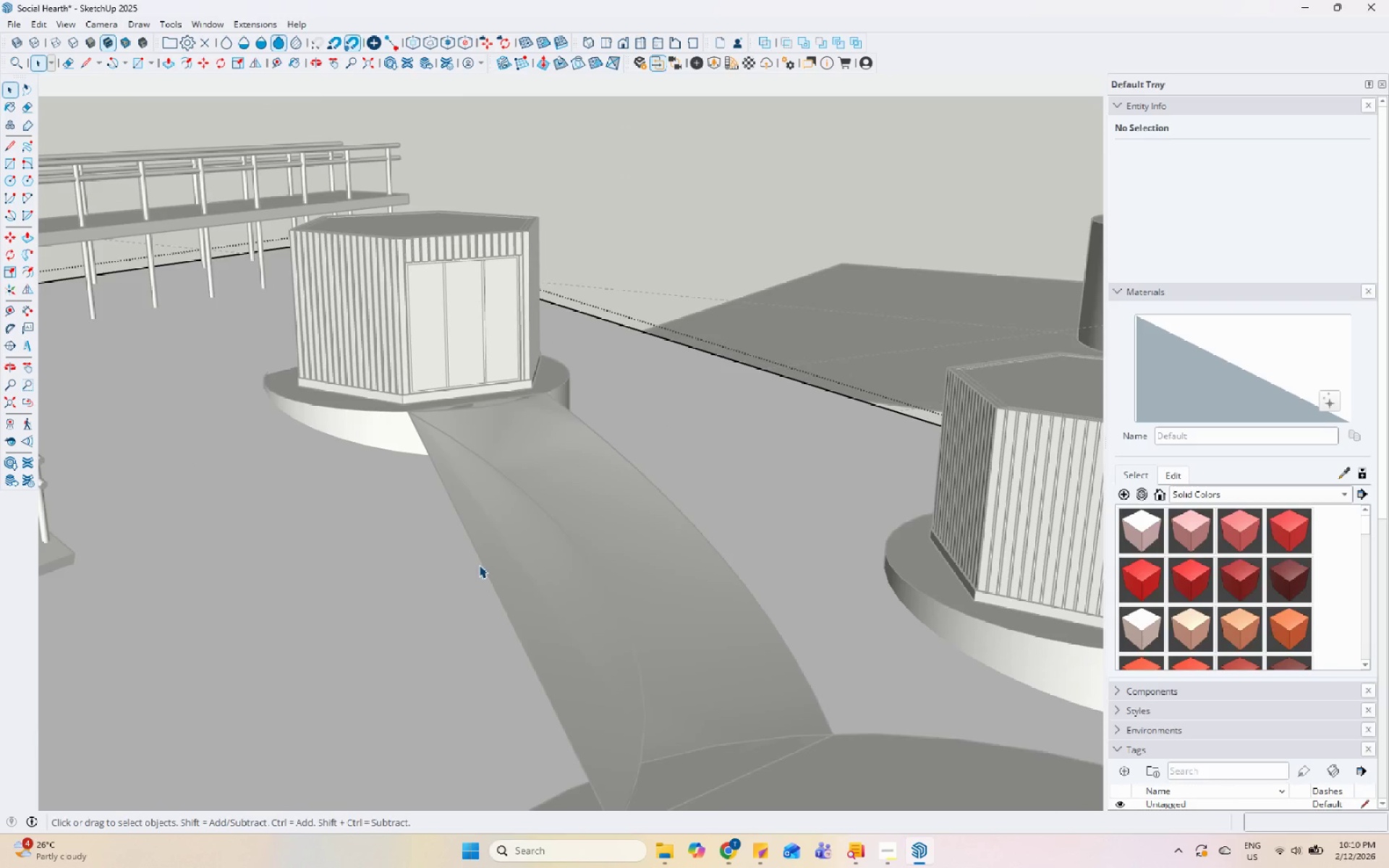 
triple_click([479, 565])
 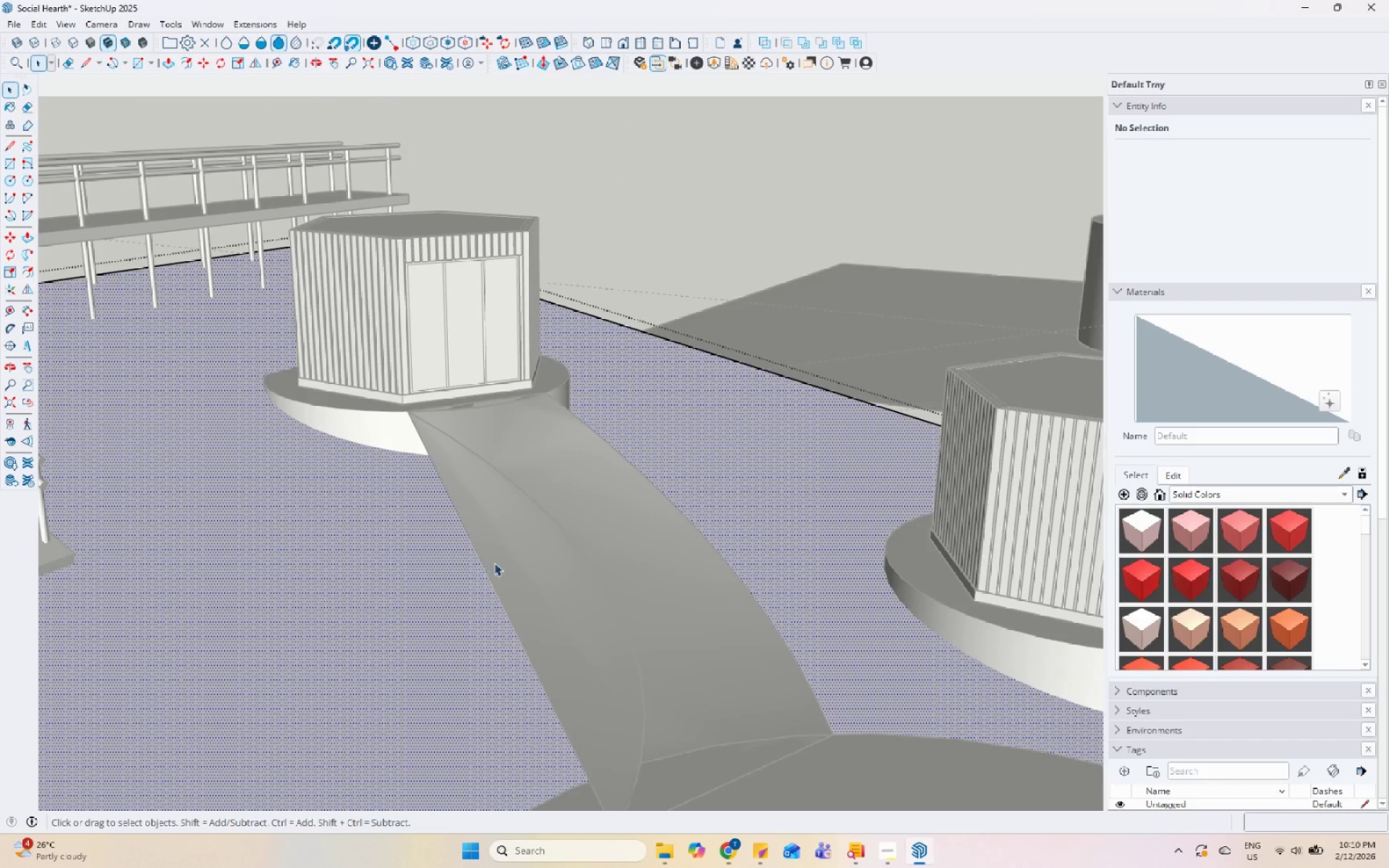 
key(Escape)
 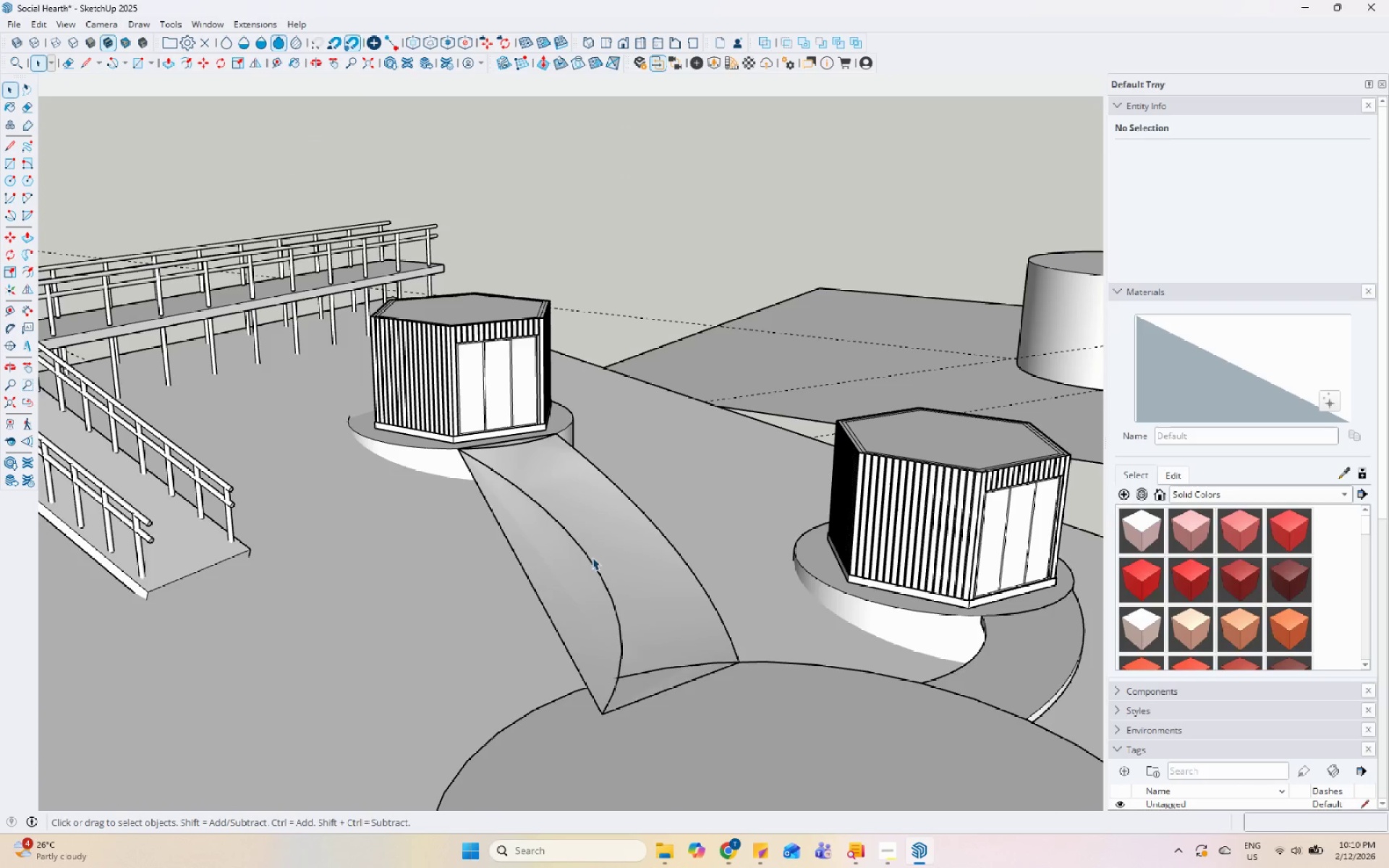 
scroll: coordinate [583, 544], scroll_direction: down, amount: 4.0
 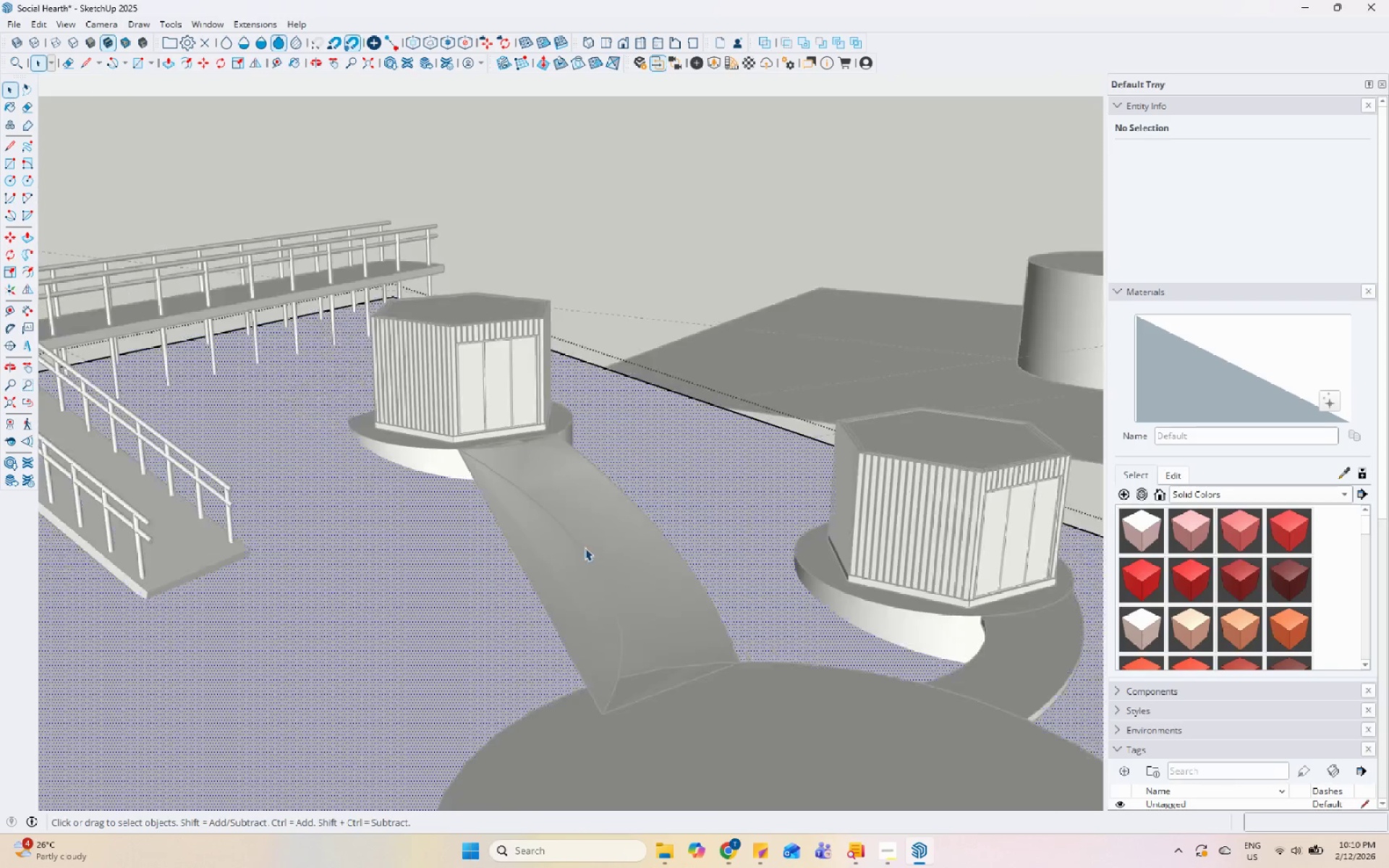 
double_click([591, 561])
 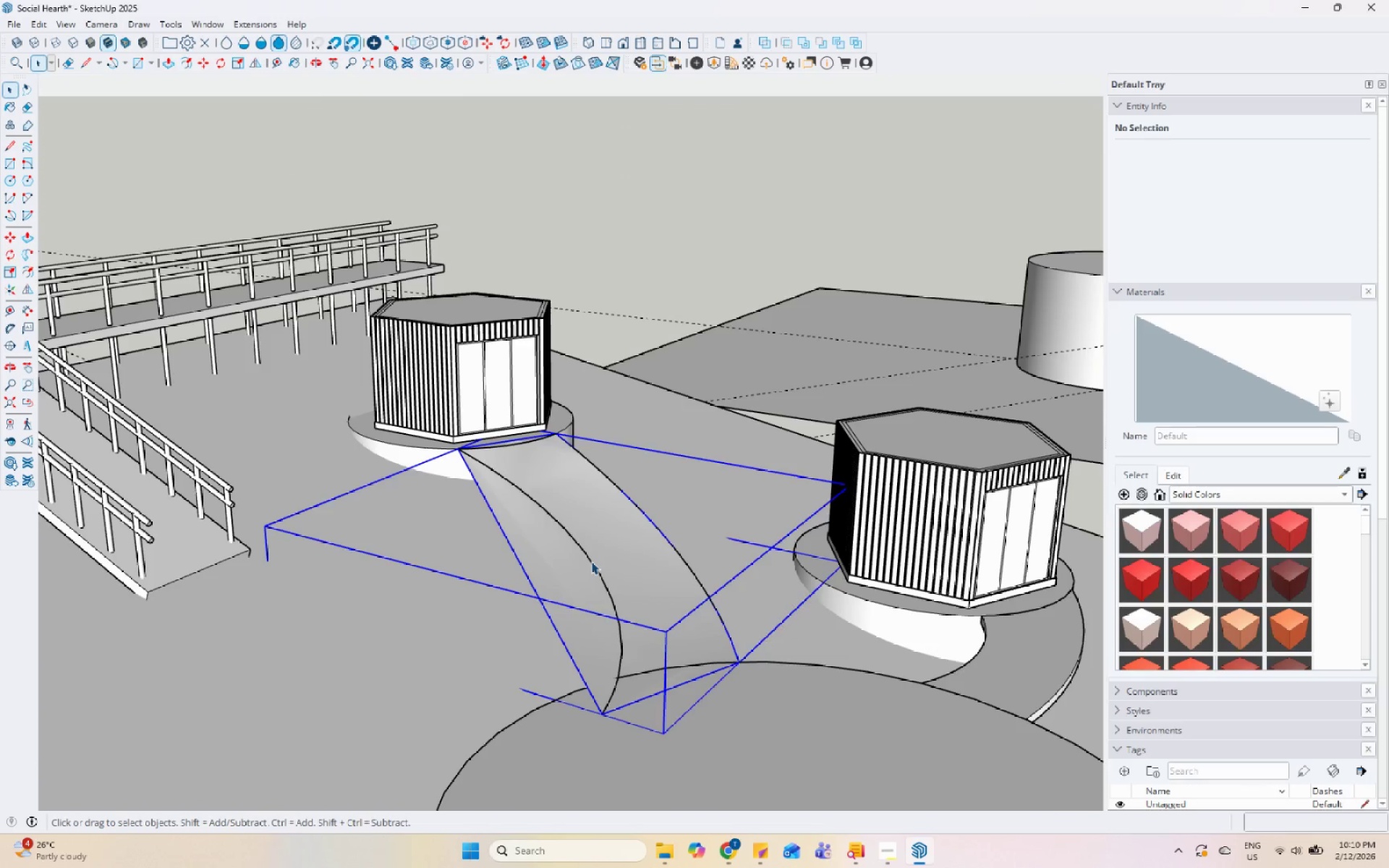 
triple_click([591, 561])
 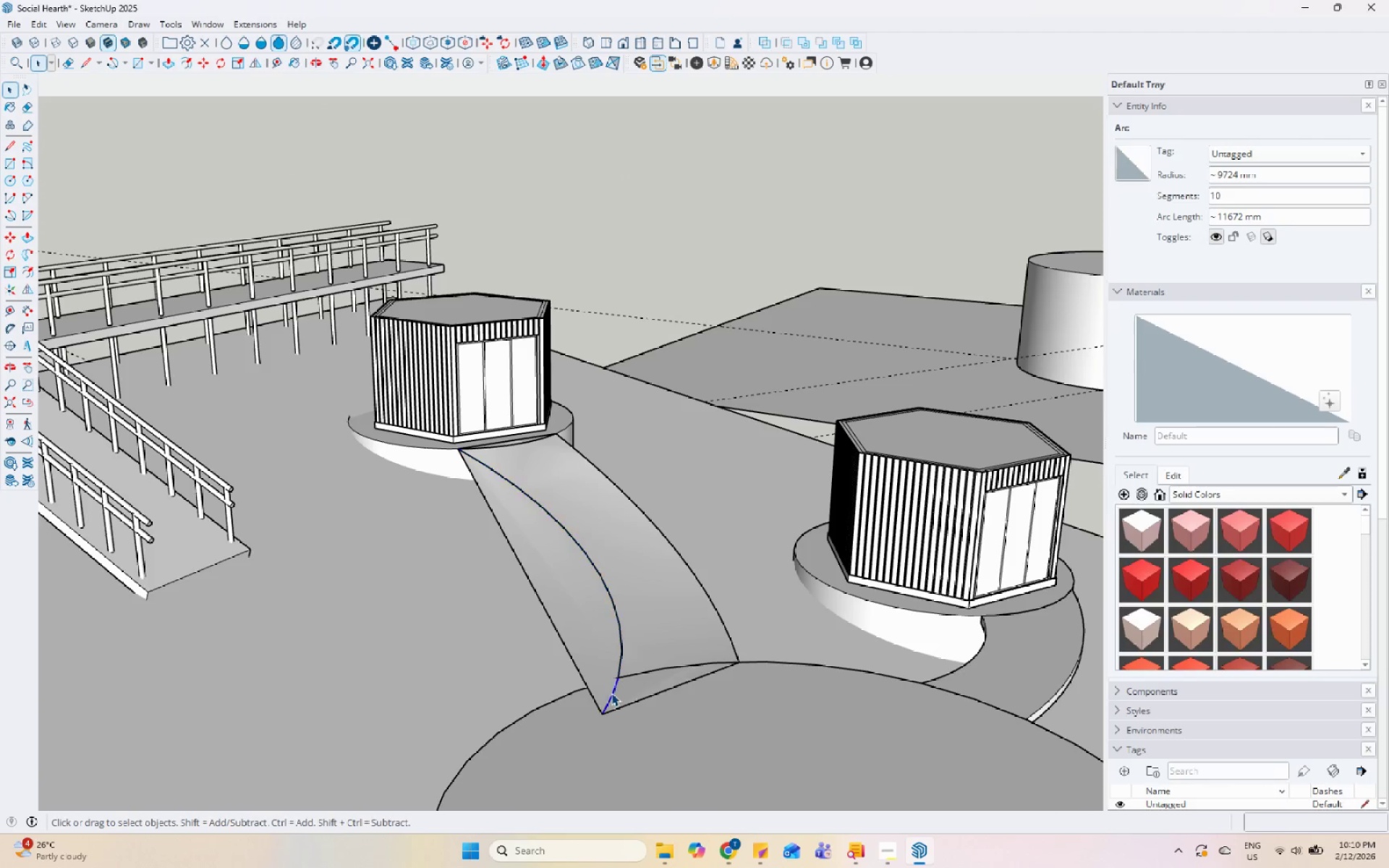 
right_click([611, 694])
 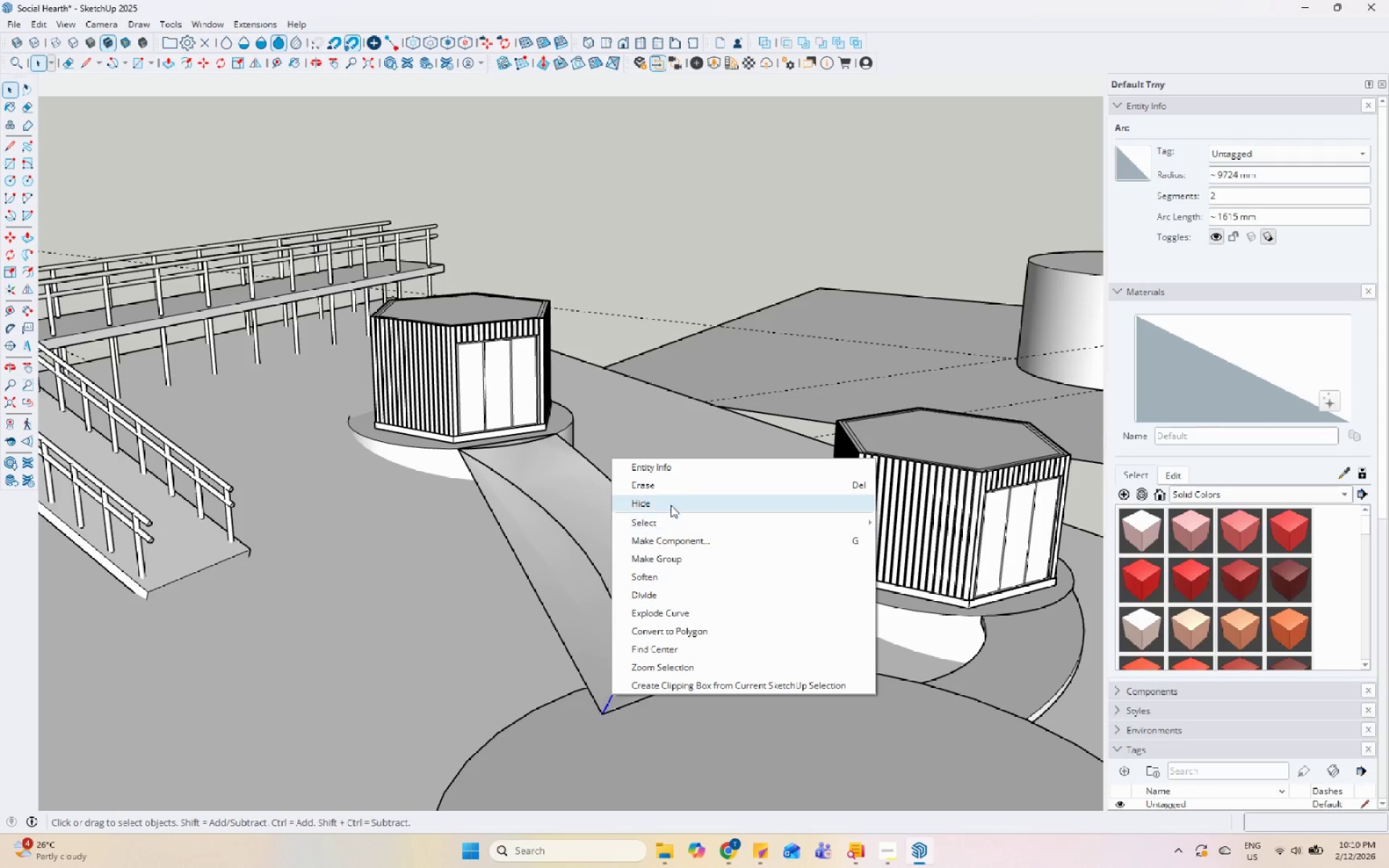 
left_click([679, 486])
 